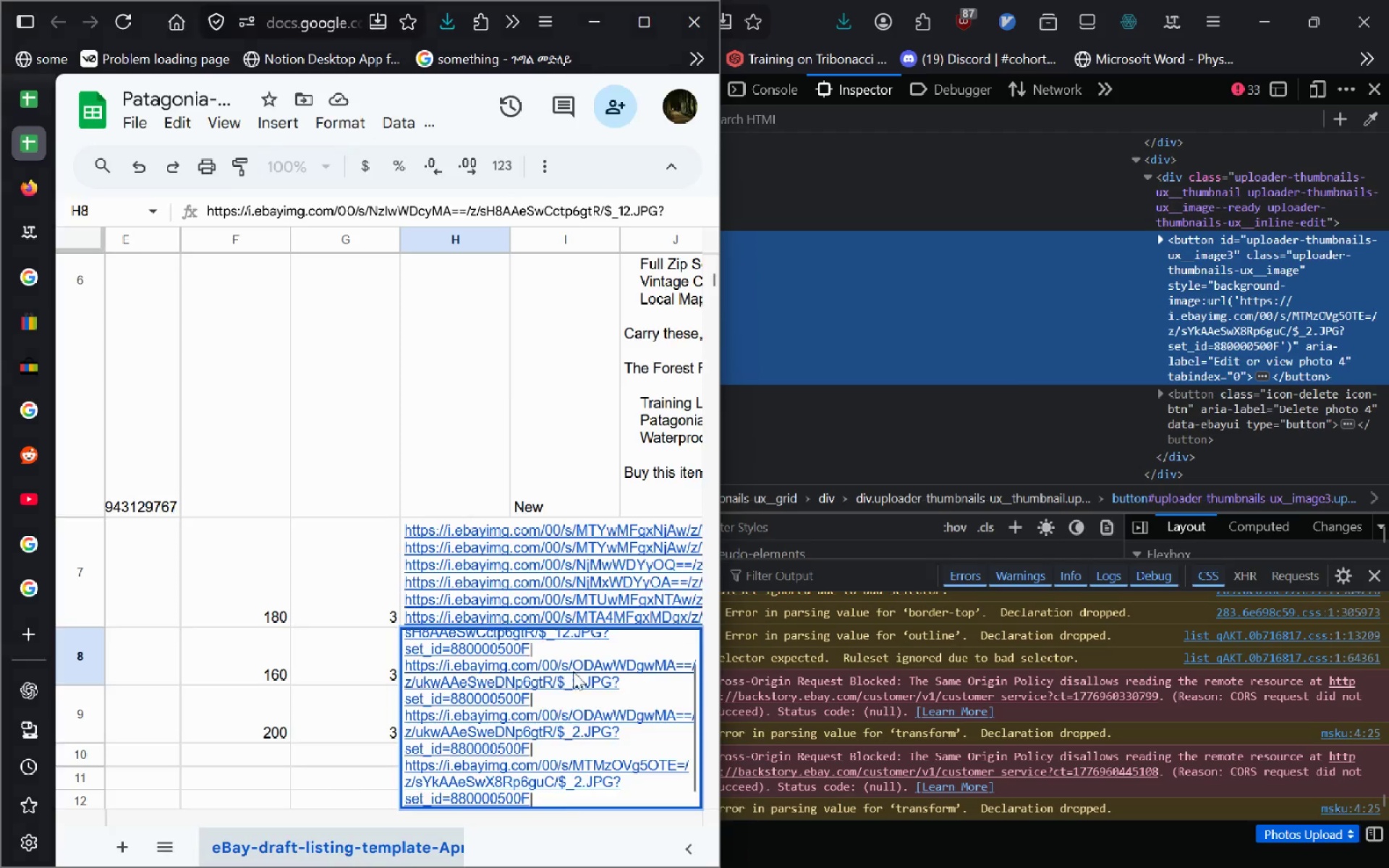 
key(Alt+Tab)
 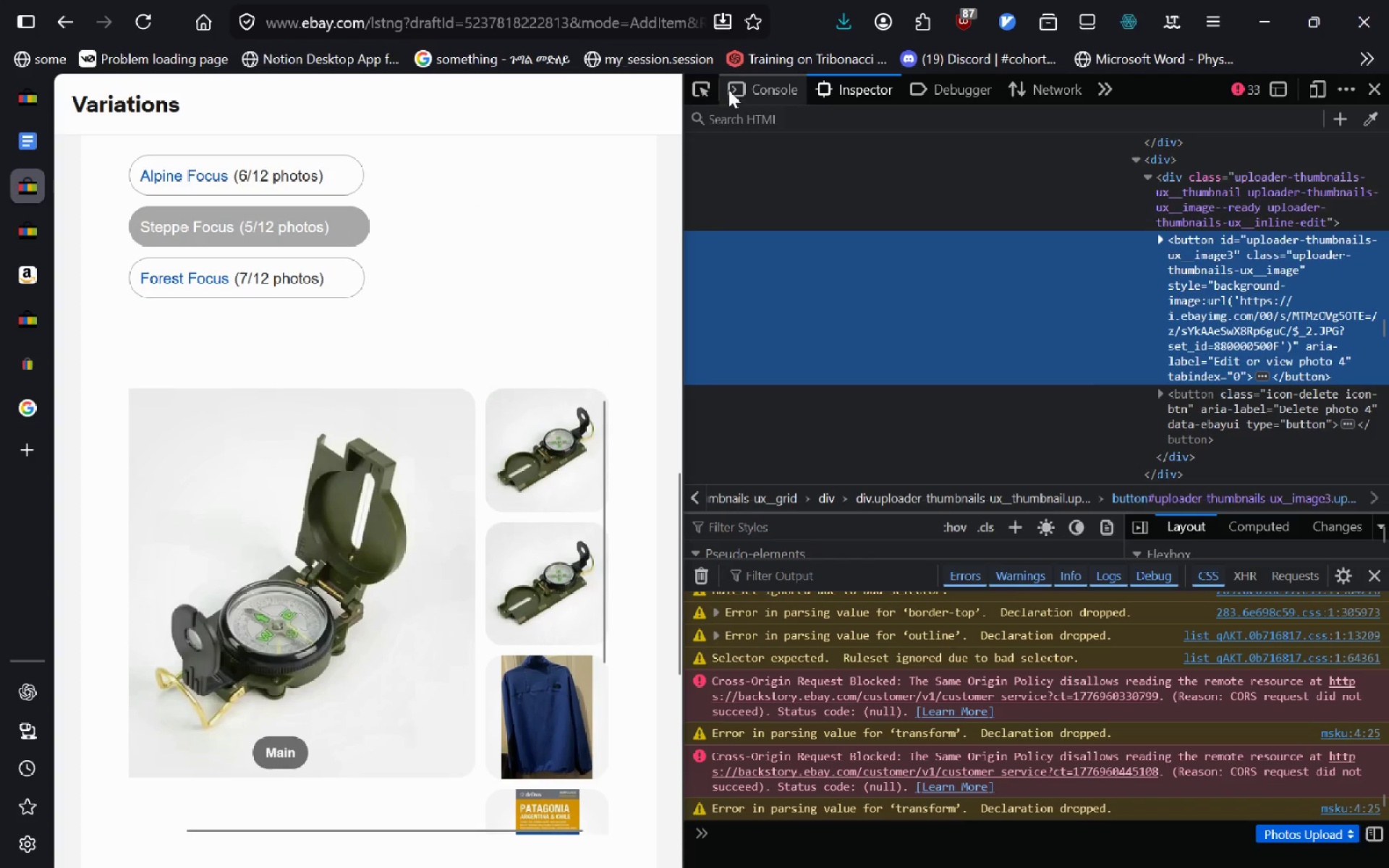 
left_click([702, 94])
 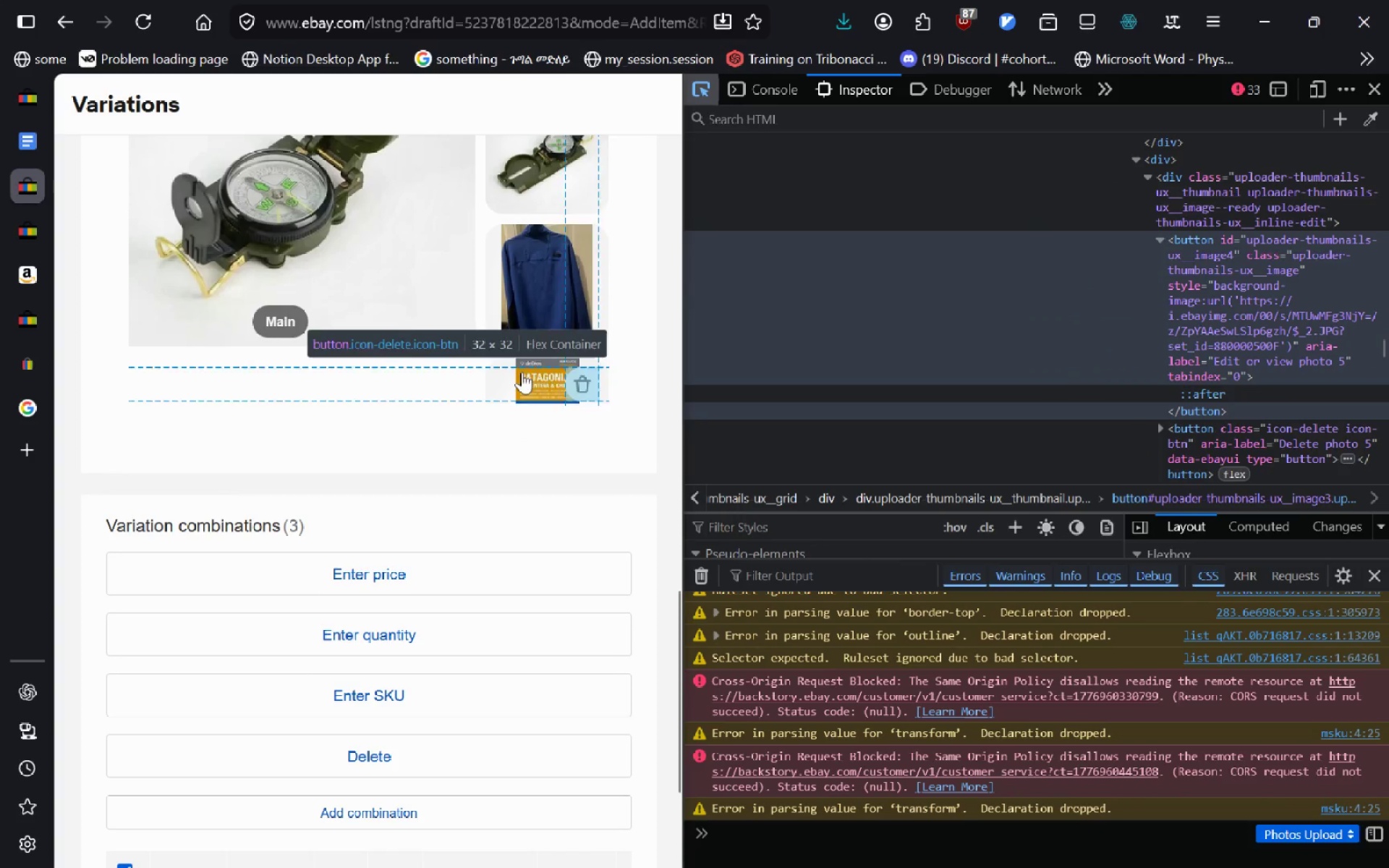 
left_click([510, 370])
 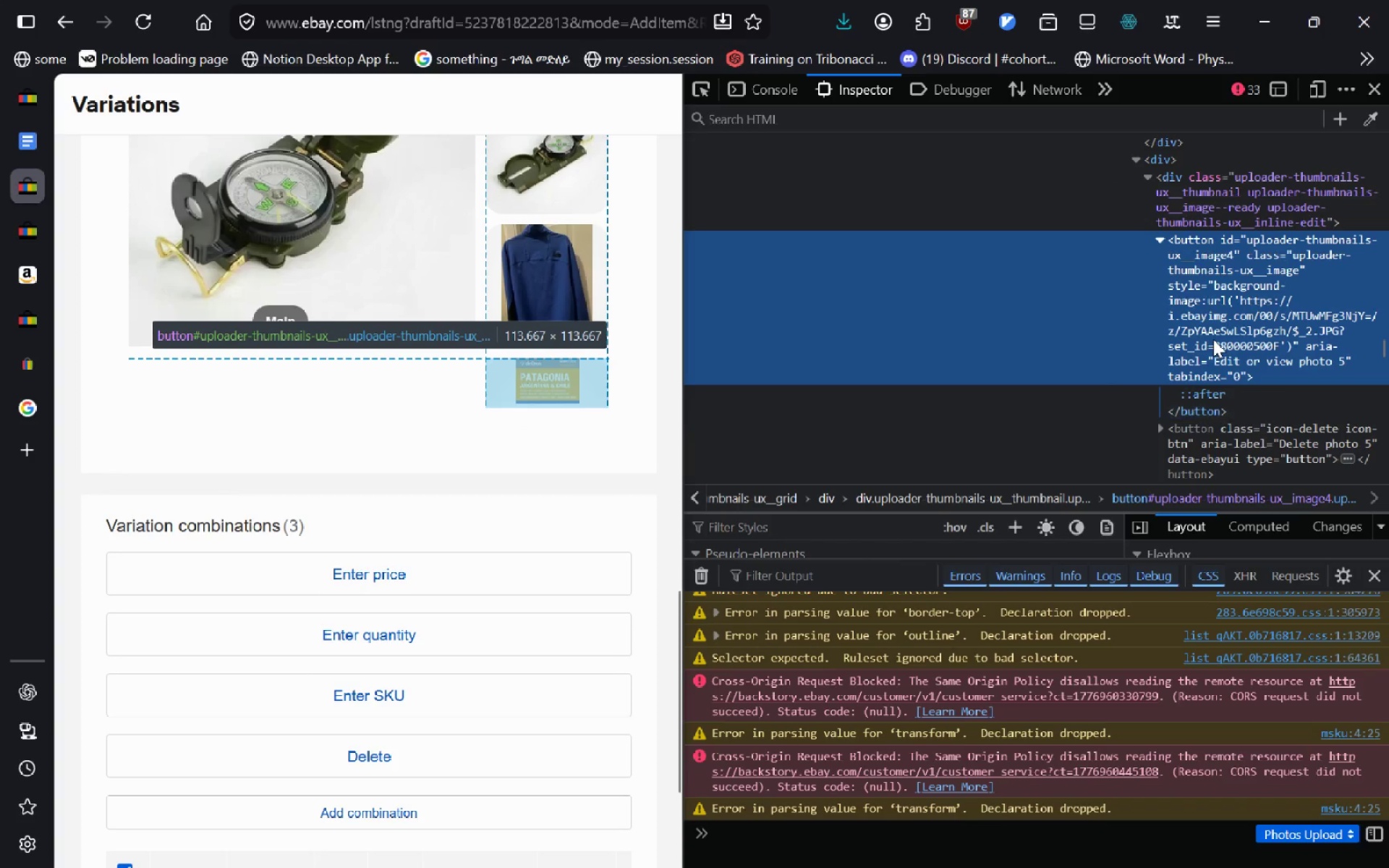 
double_click([1213, 339])
 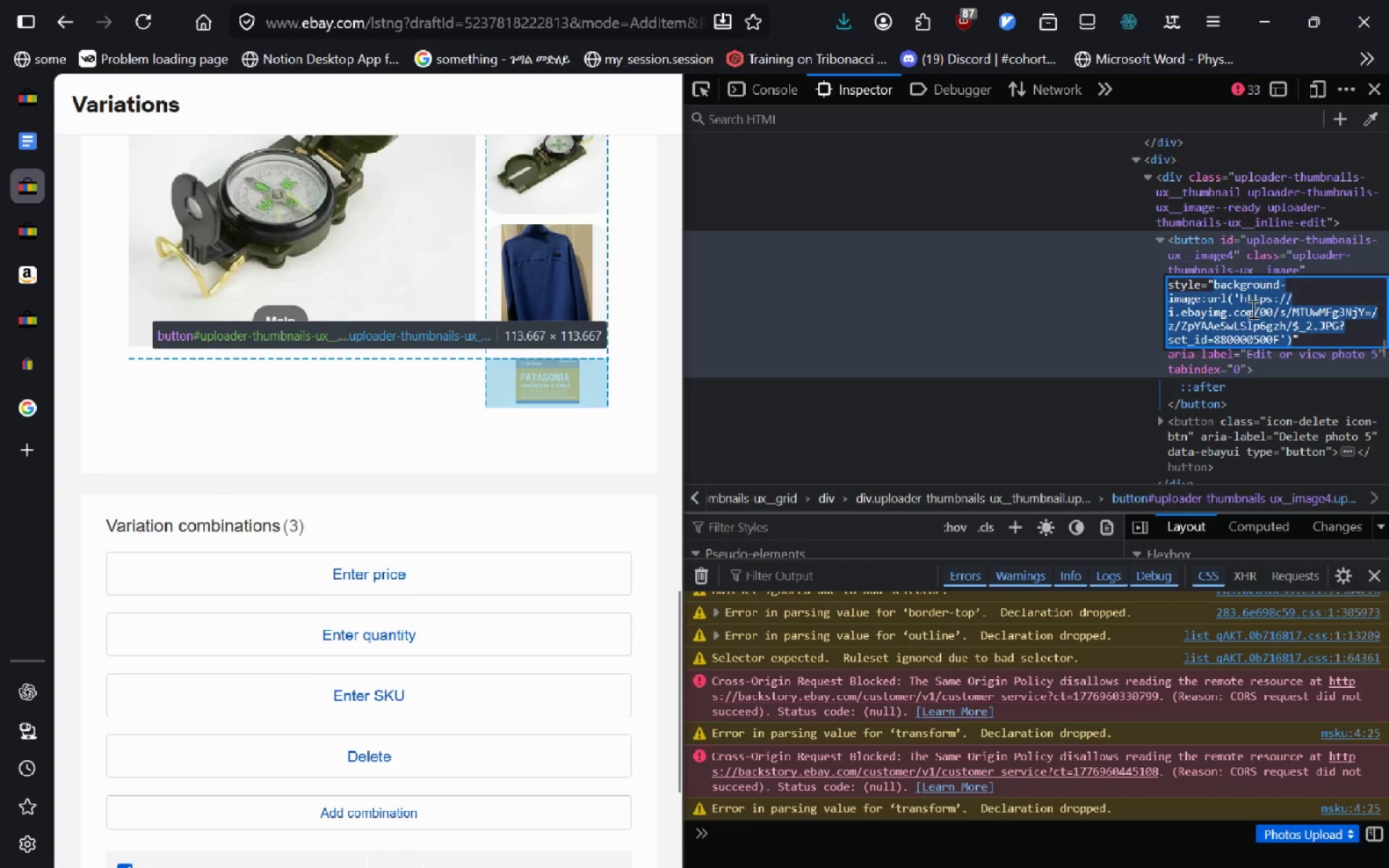 
left_click([1252, 309])
 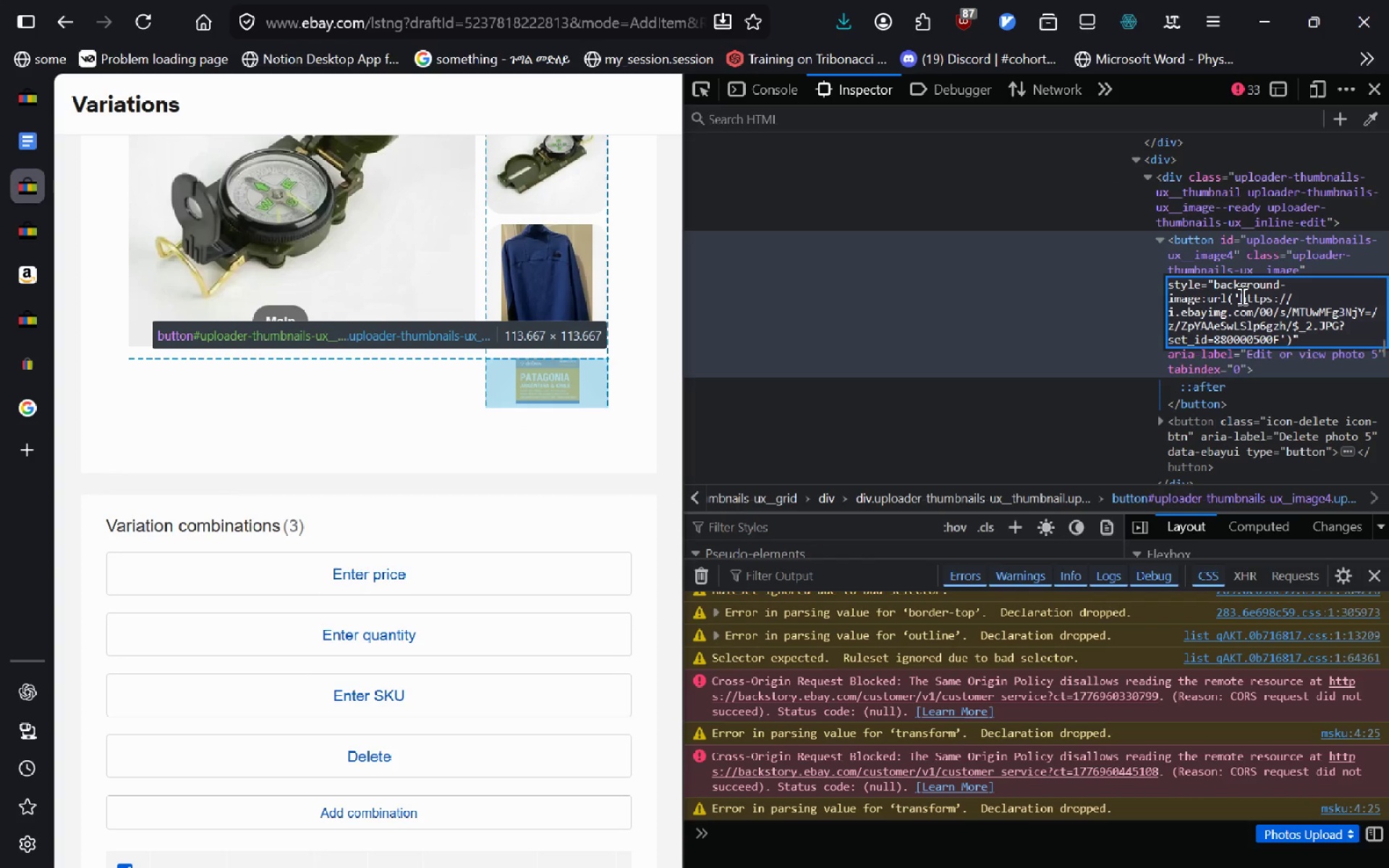 
left_click_drag(start_coordinate=[1241, 295], to_coordinate=[1283, 339])
 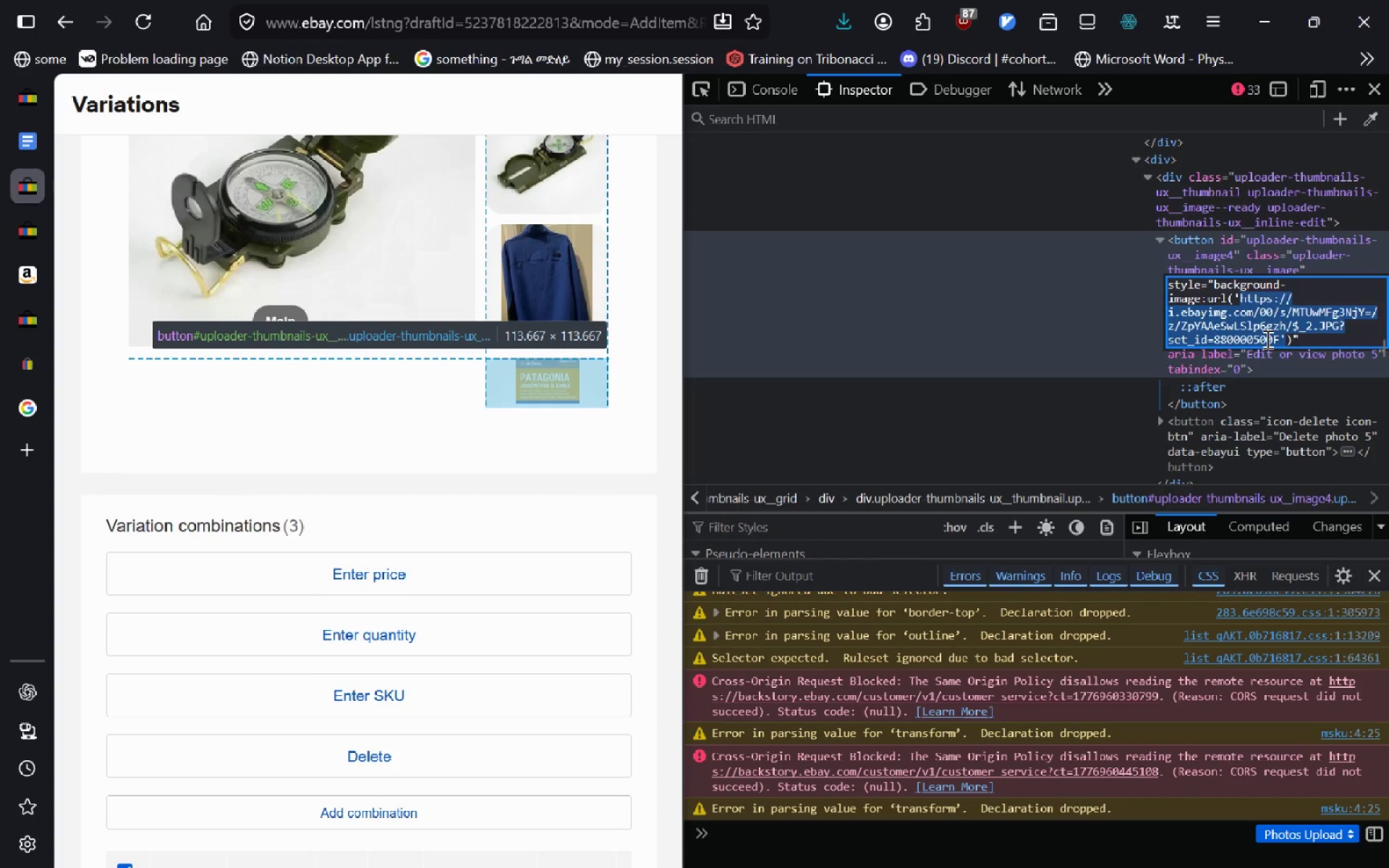 
key(Shift+ArrowLeft)
 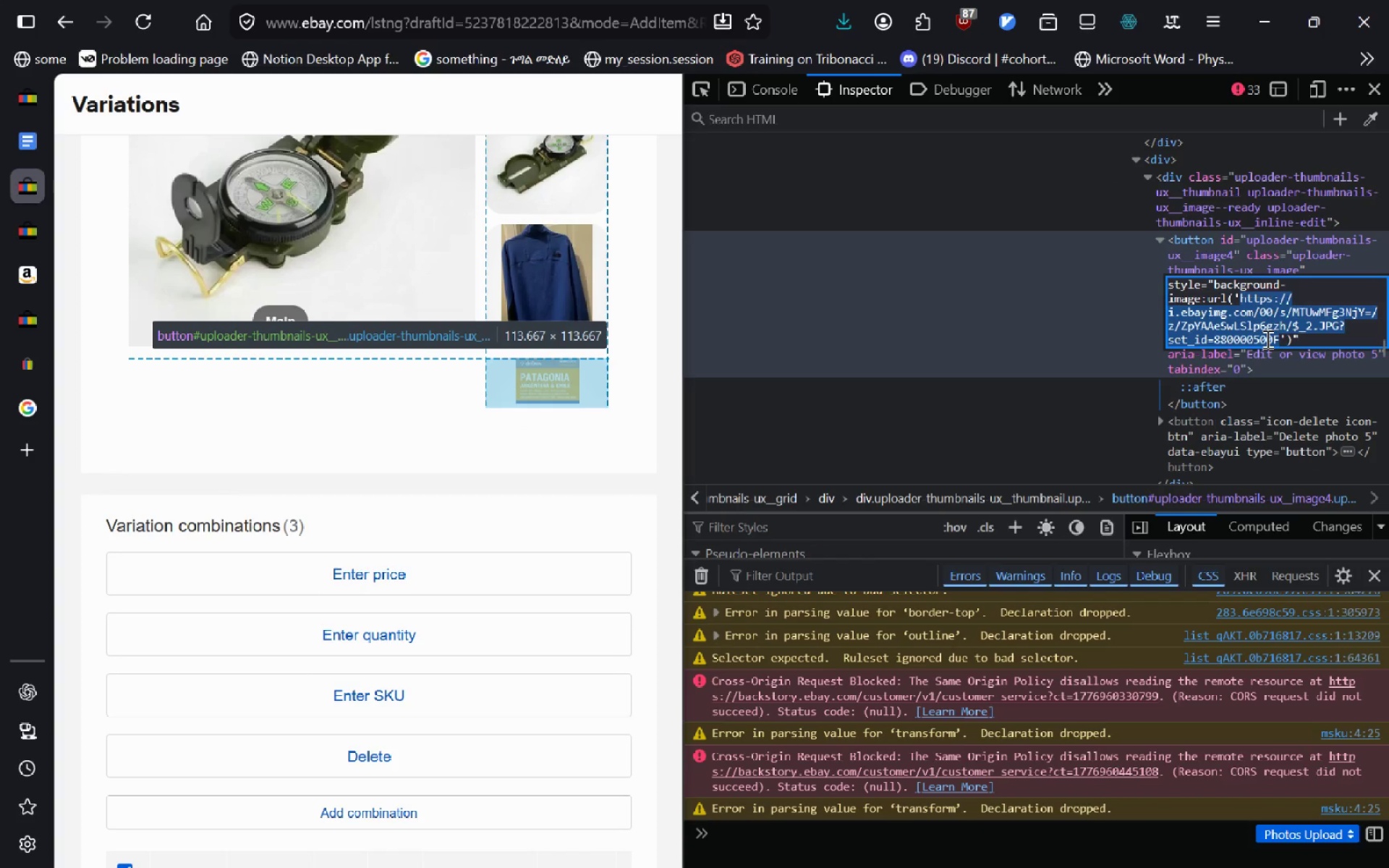 
key(Control+C)
 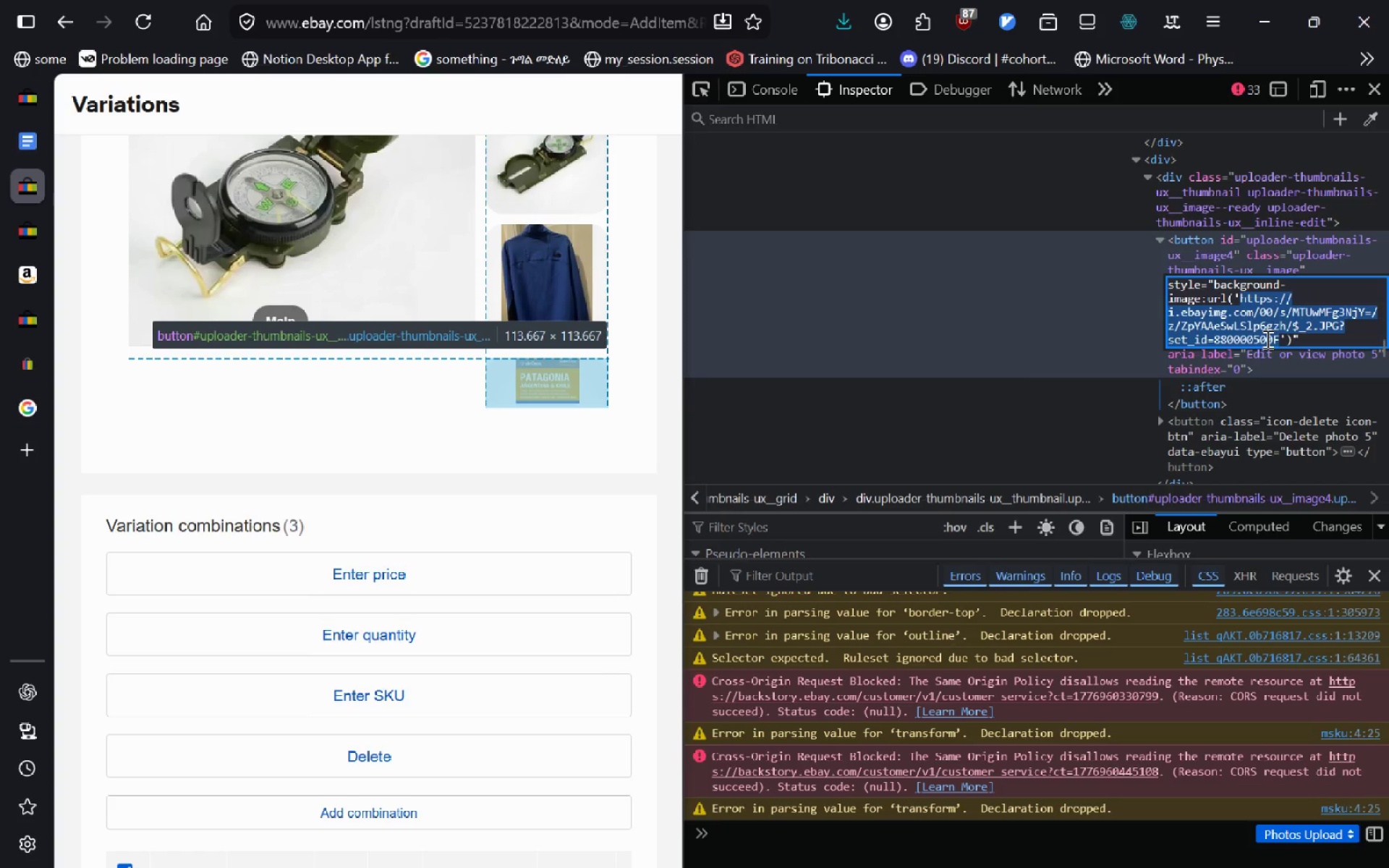 
key(Alt+AltLeft)
 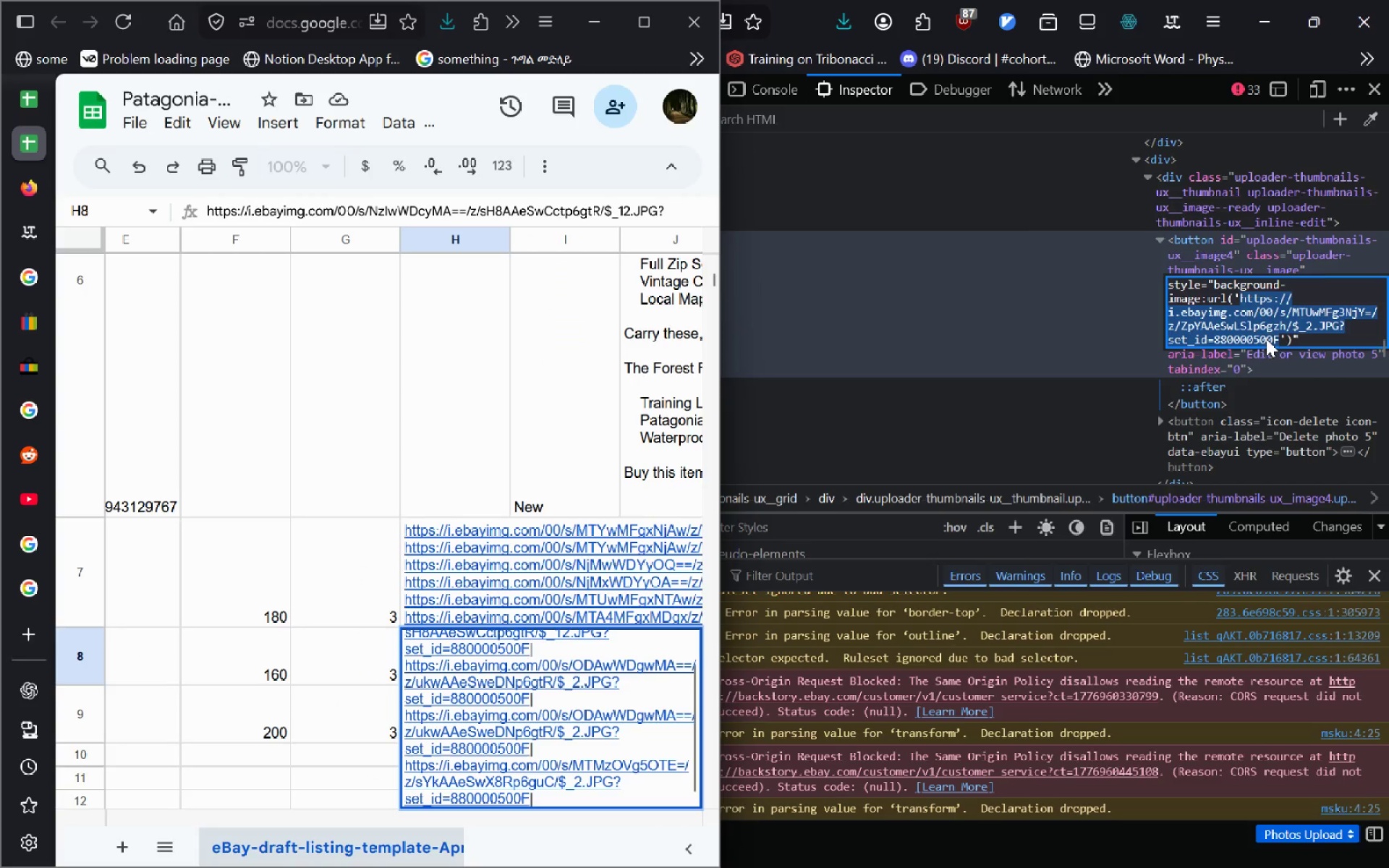 
key(Alt+Tab)
 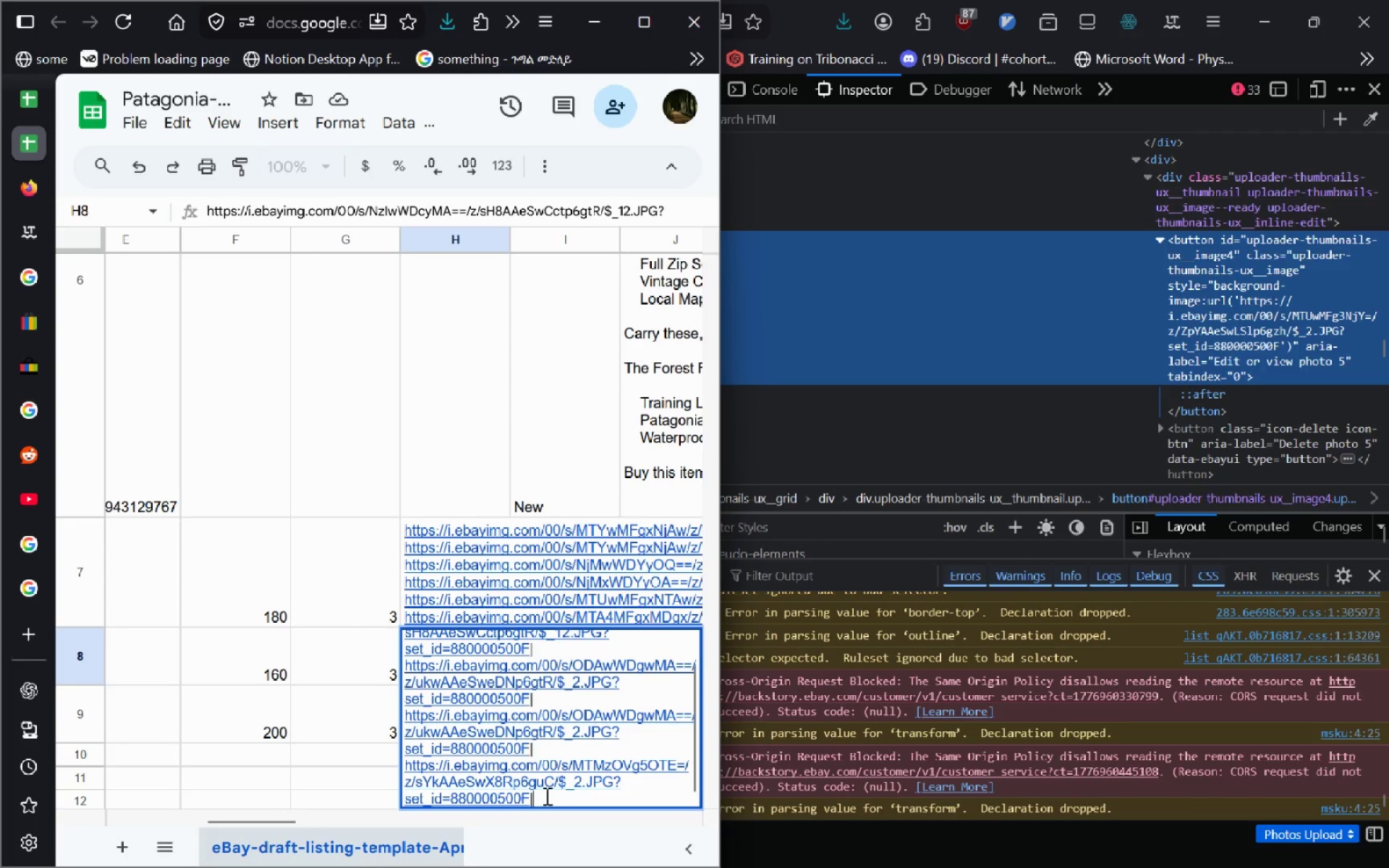 
left_click([545, 797])
 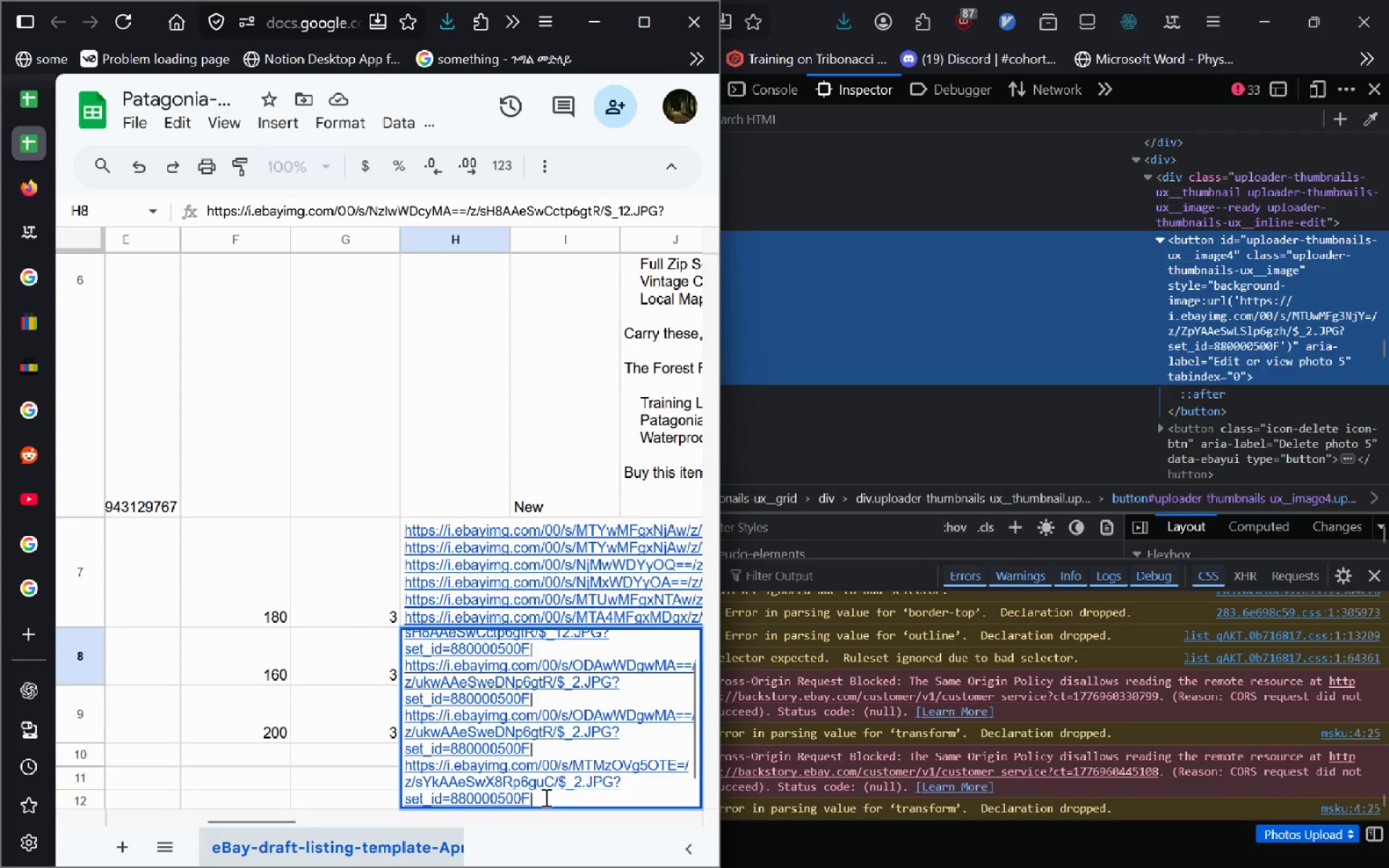 
key(Control+Enter)
 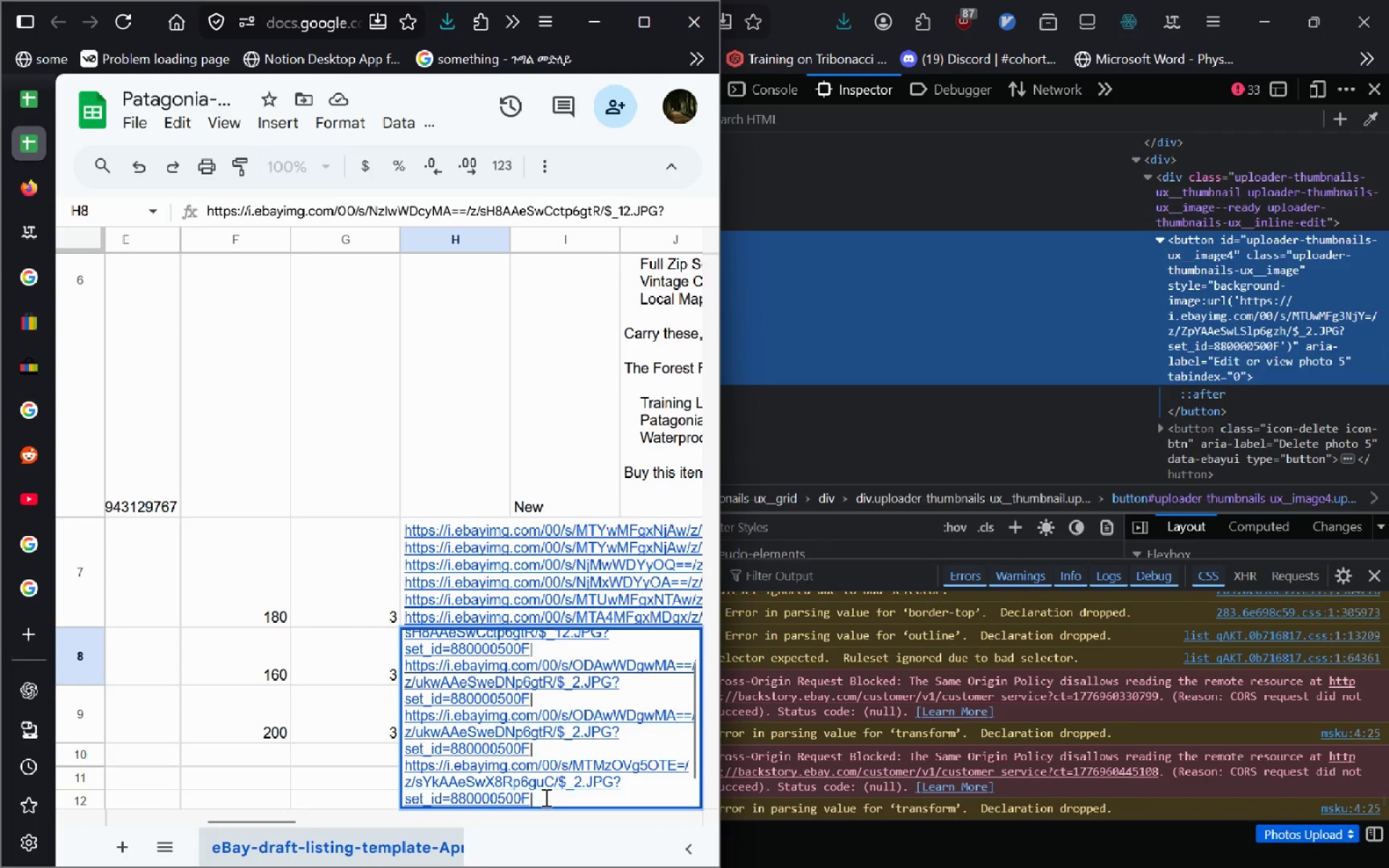 
key(Control+V)
 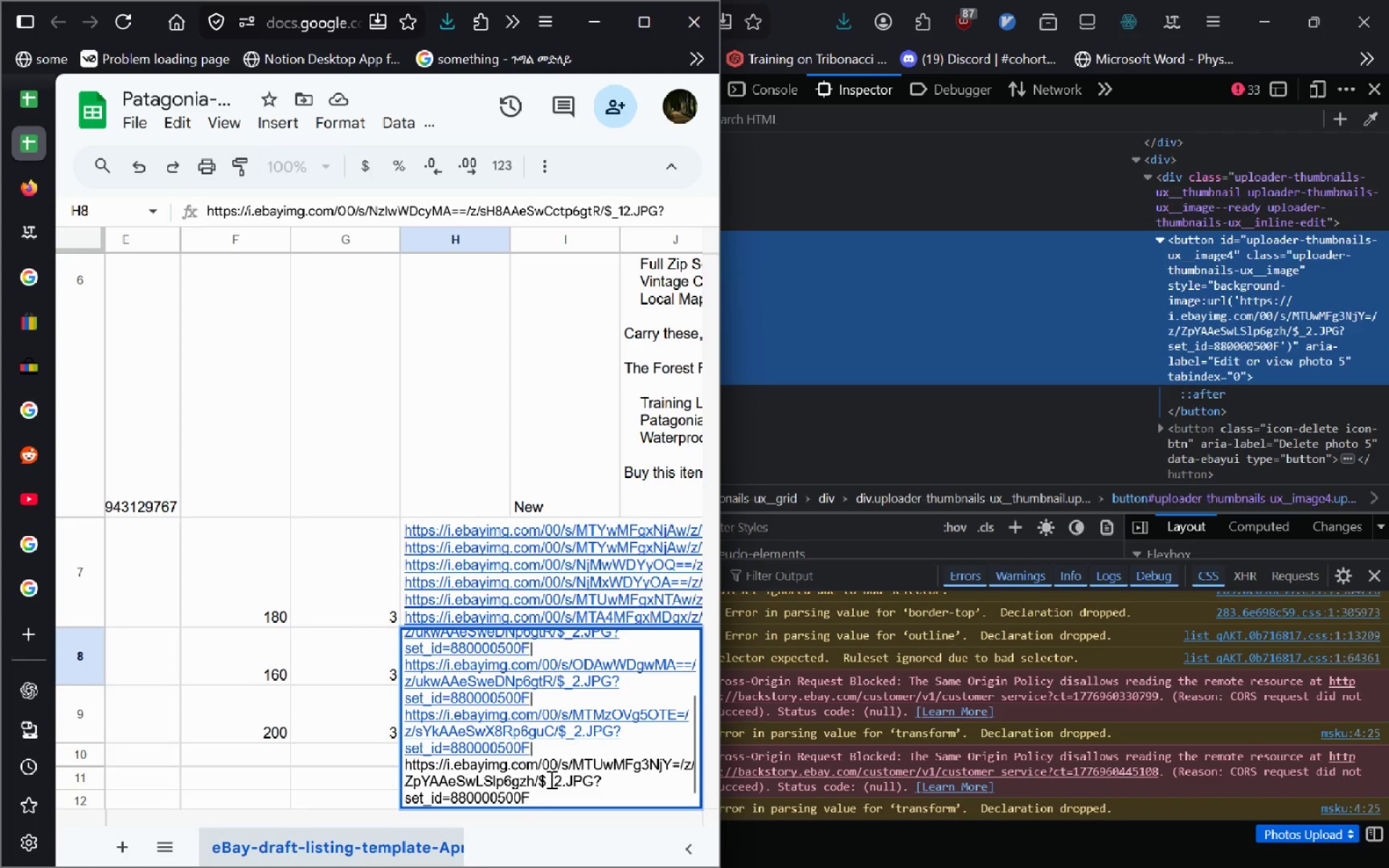 
key(Enter)
 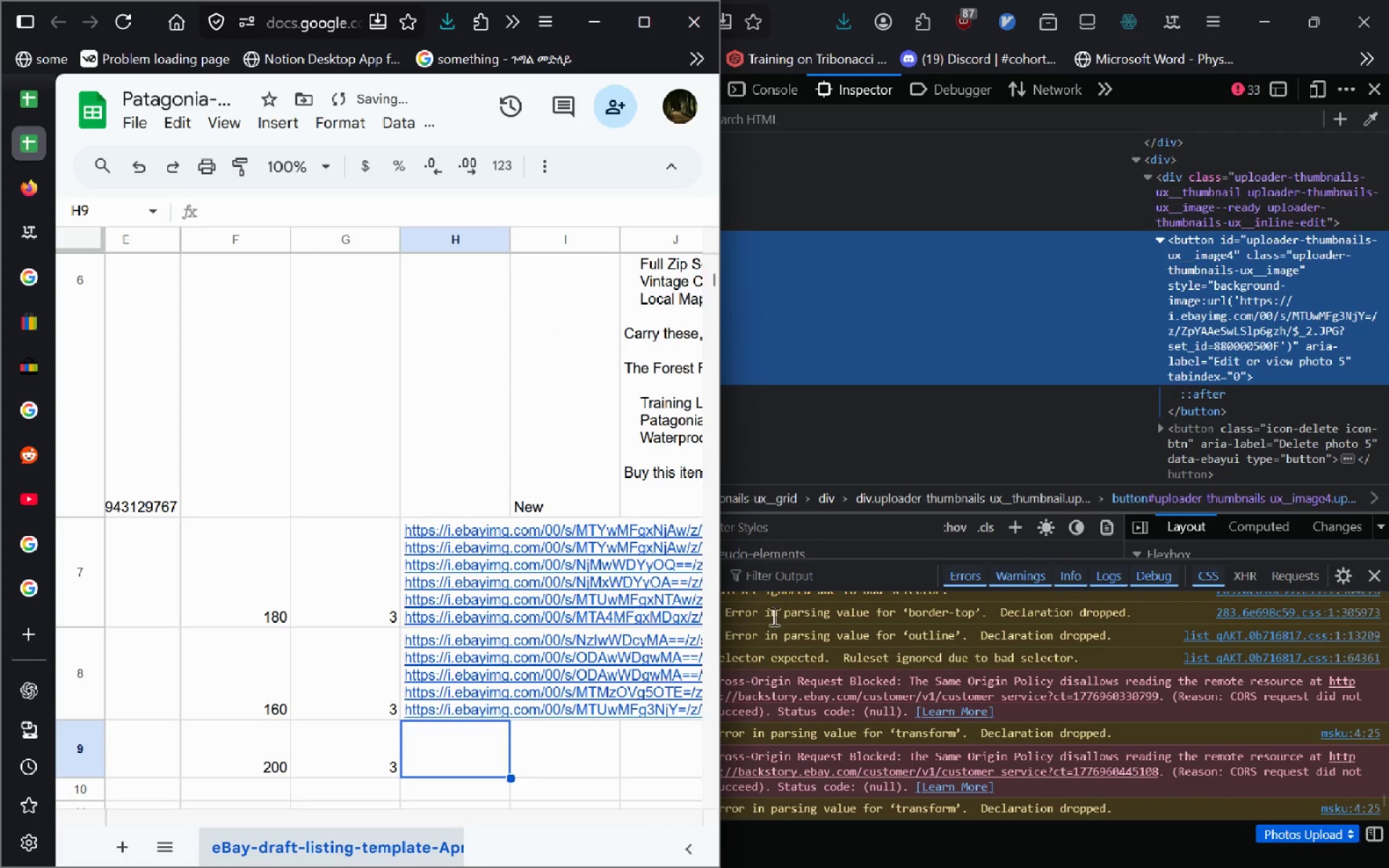 
key(Alt+AltLeft)
 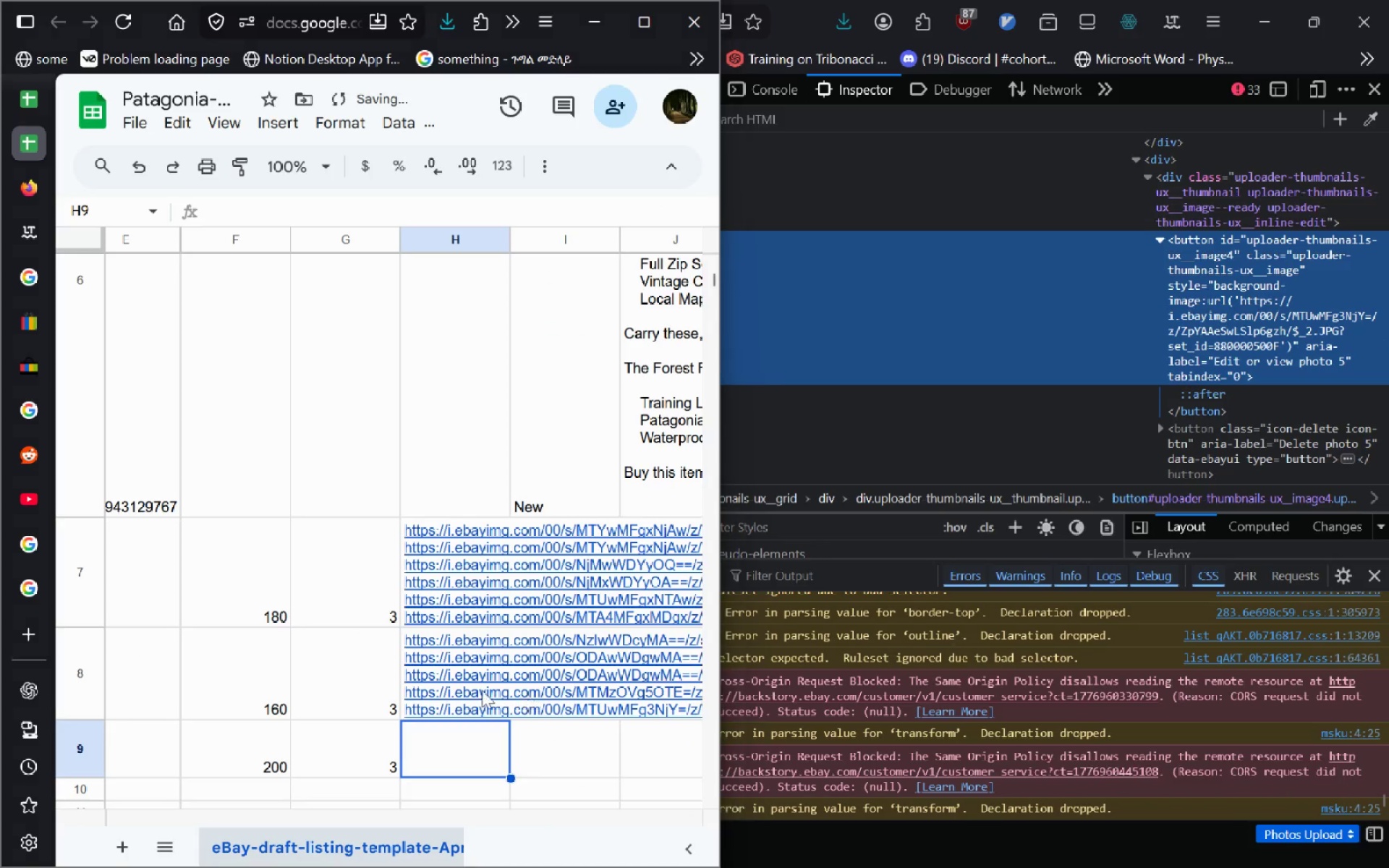 
key(Alt+Tab)
 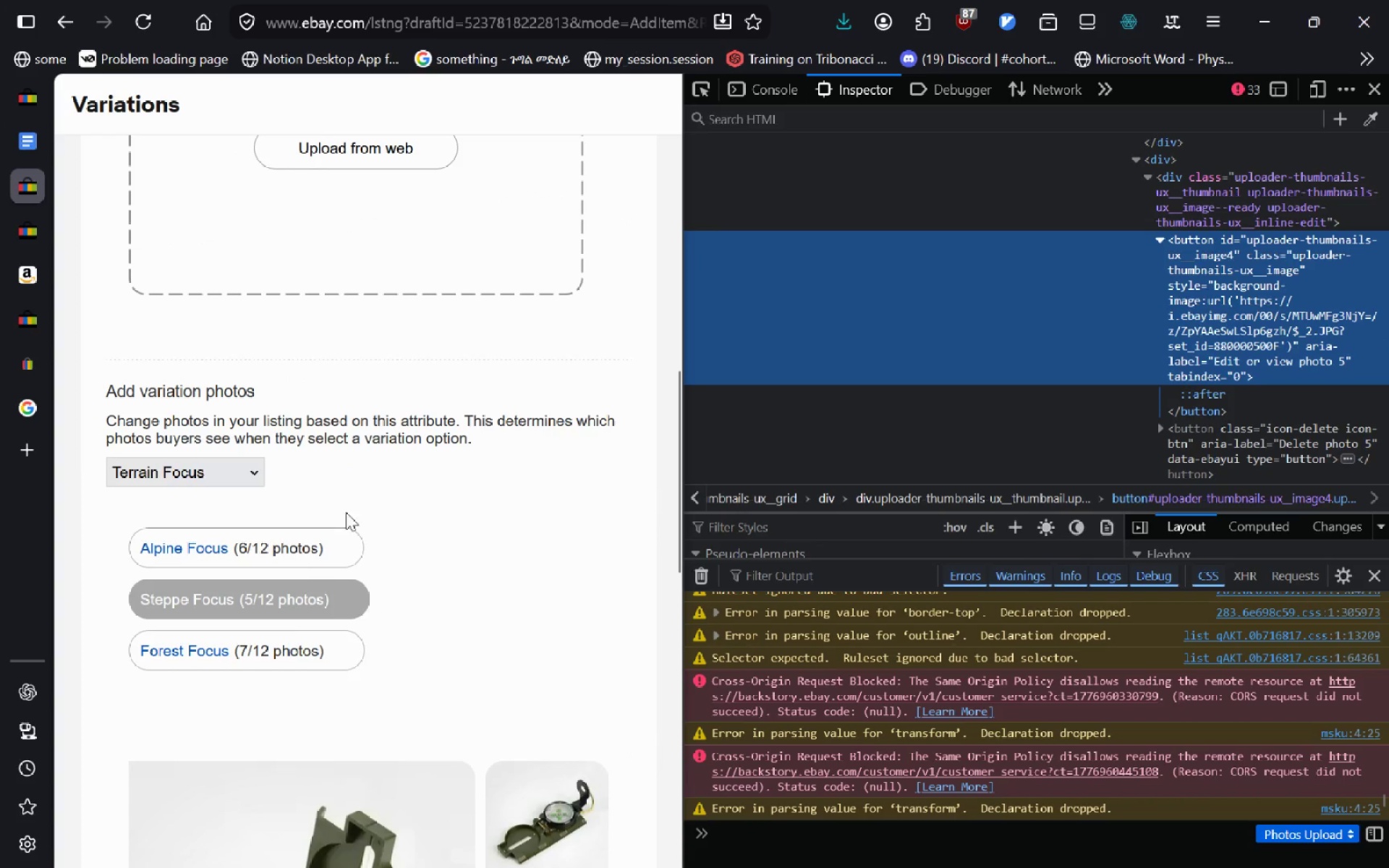 
left_click([270, 647])
 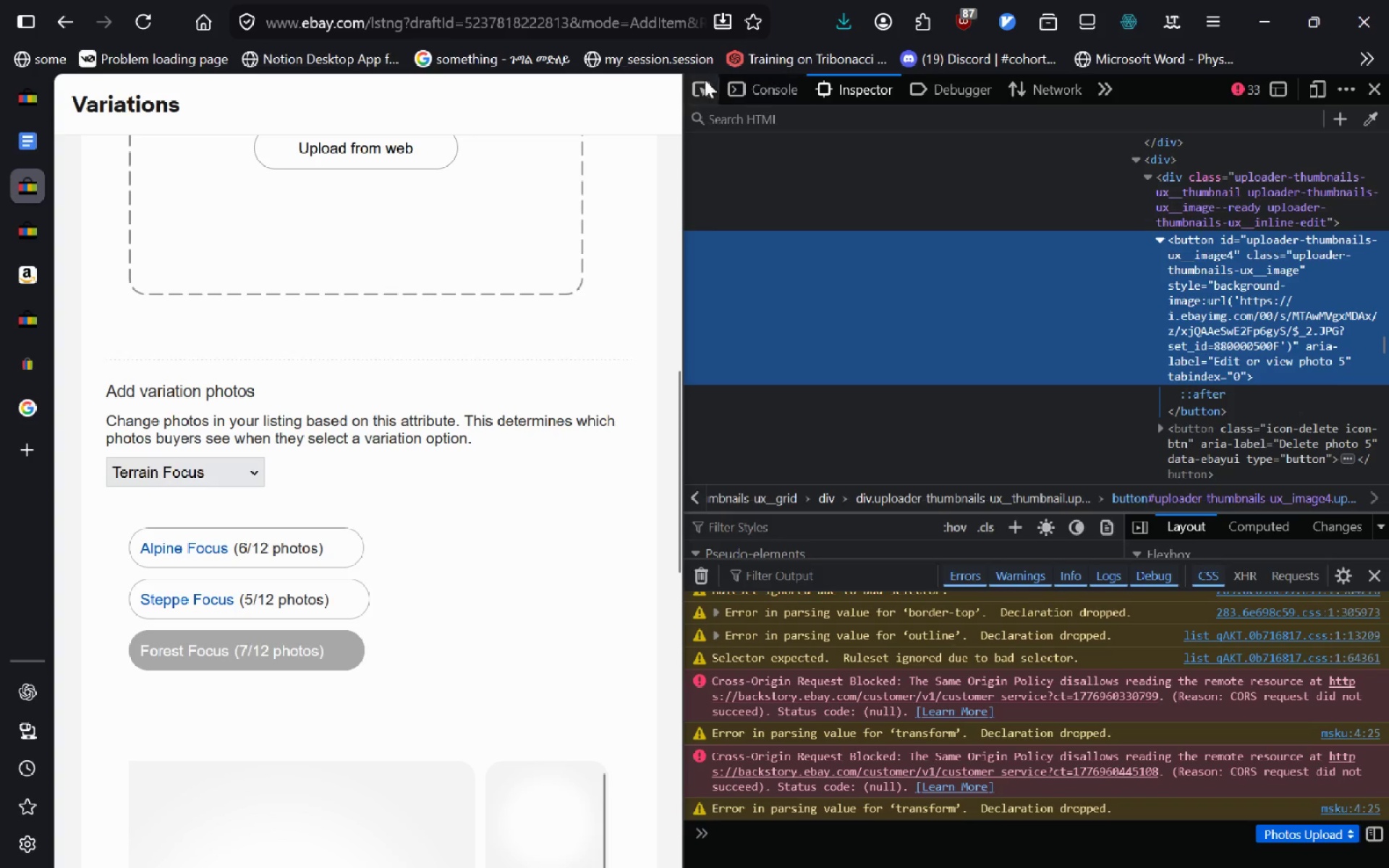 
left_click([697, 79])
 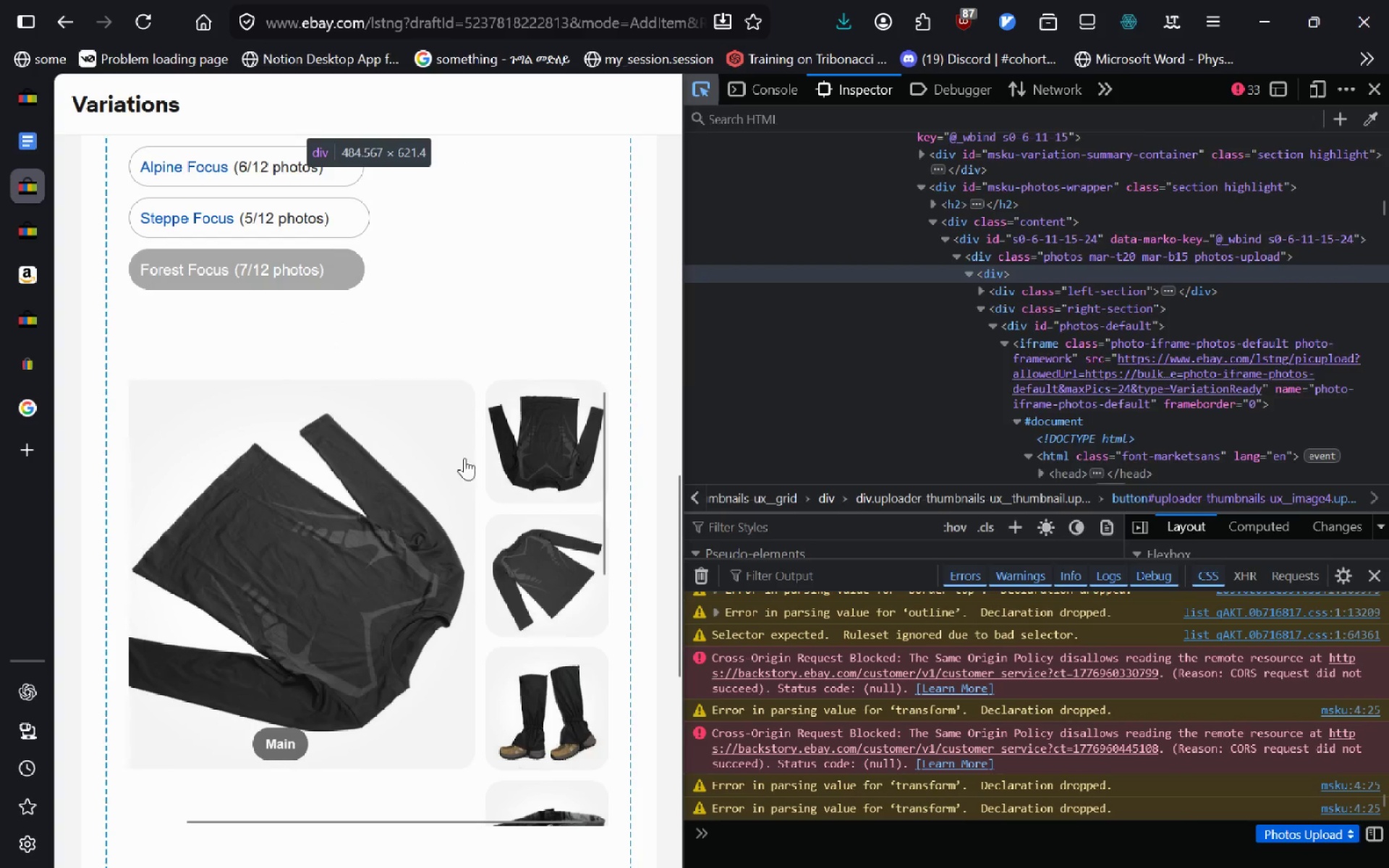 
left_click([374, 540])
 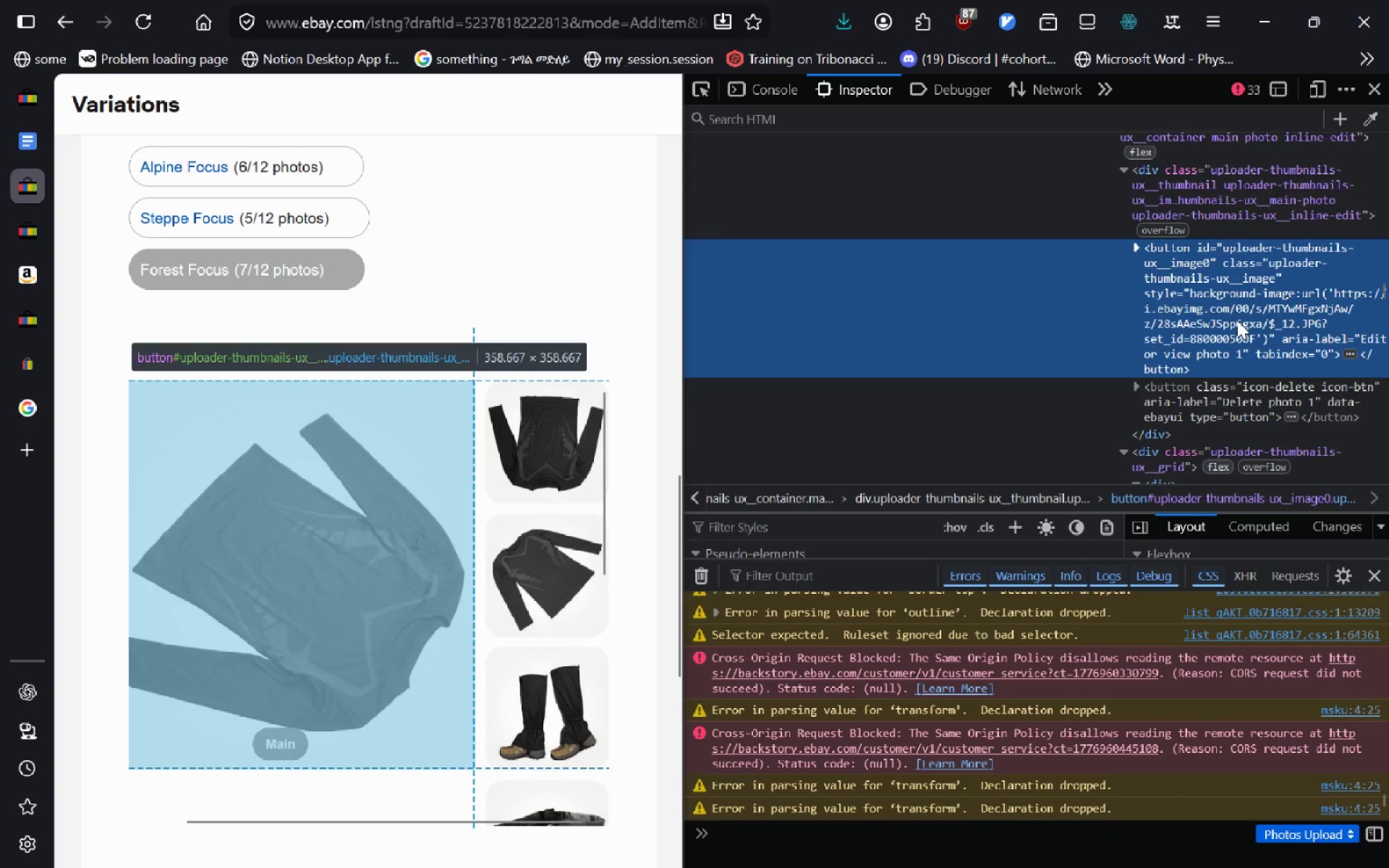 
double_click([1237, 320])
 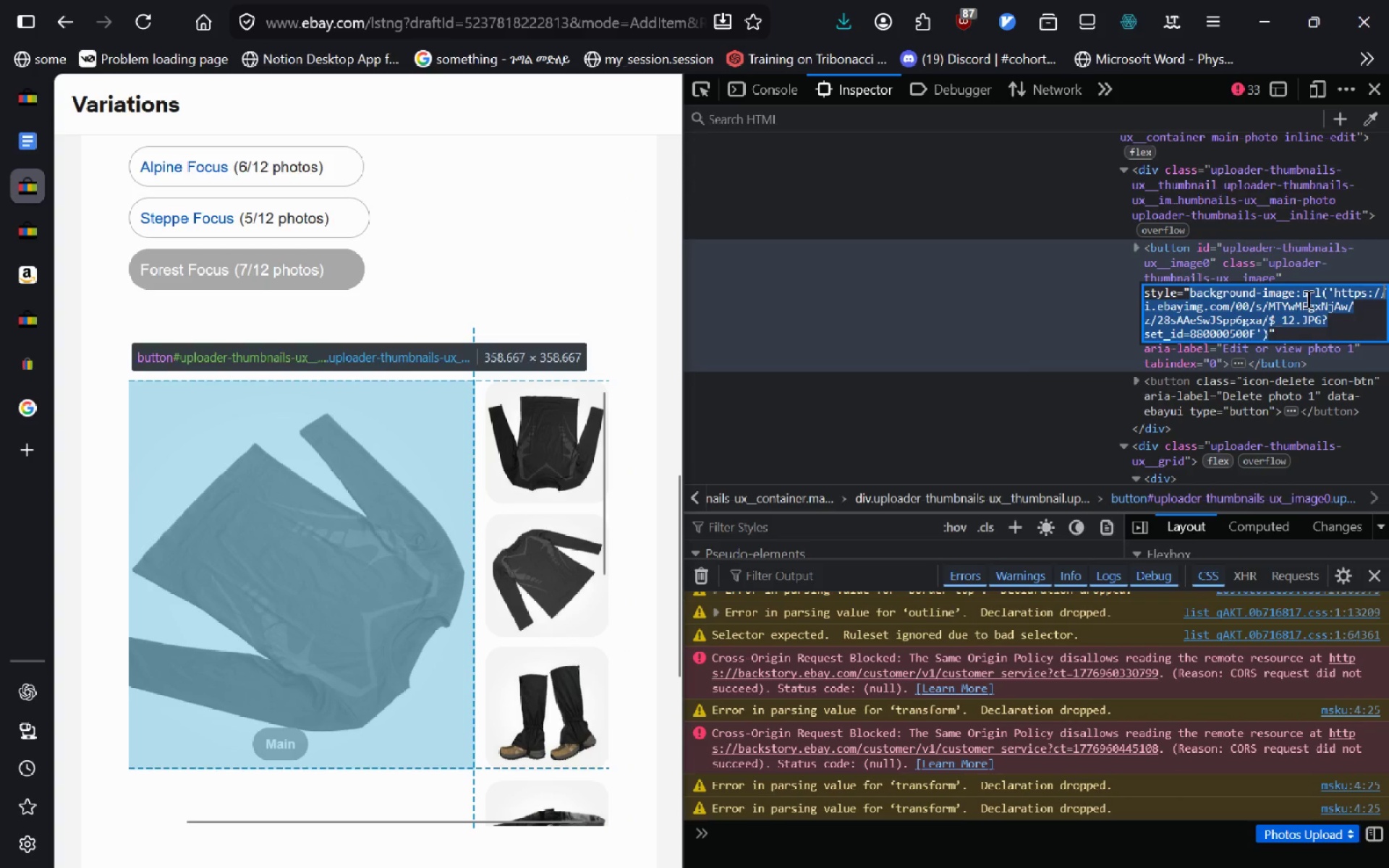 
left_click([1325, 297])
 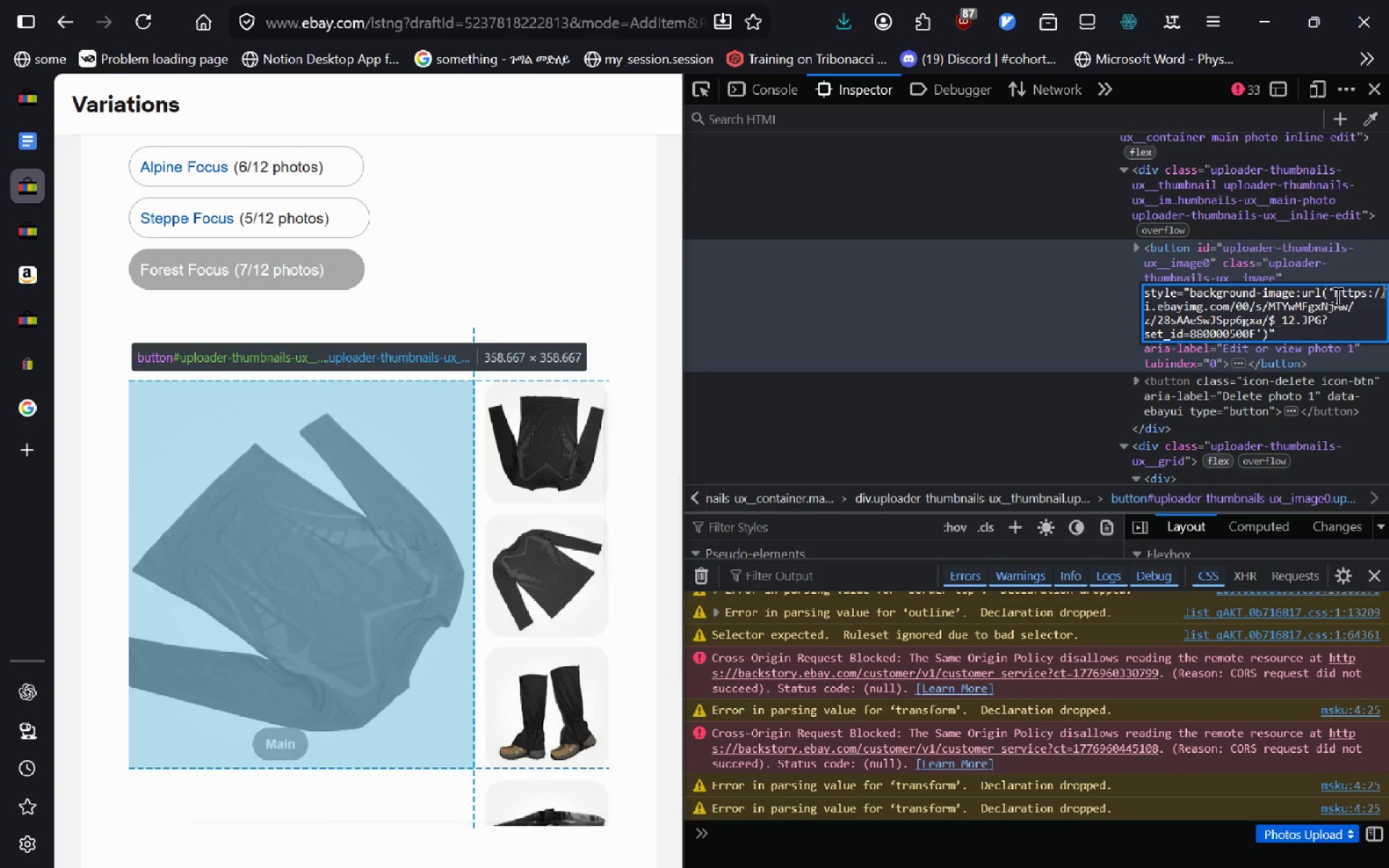 
left_click_drag(start_coordinate=[1336, 296], to_coordinate=[1251, 336])
 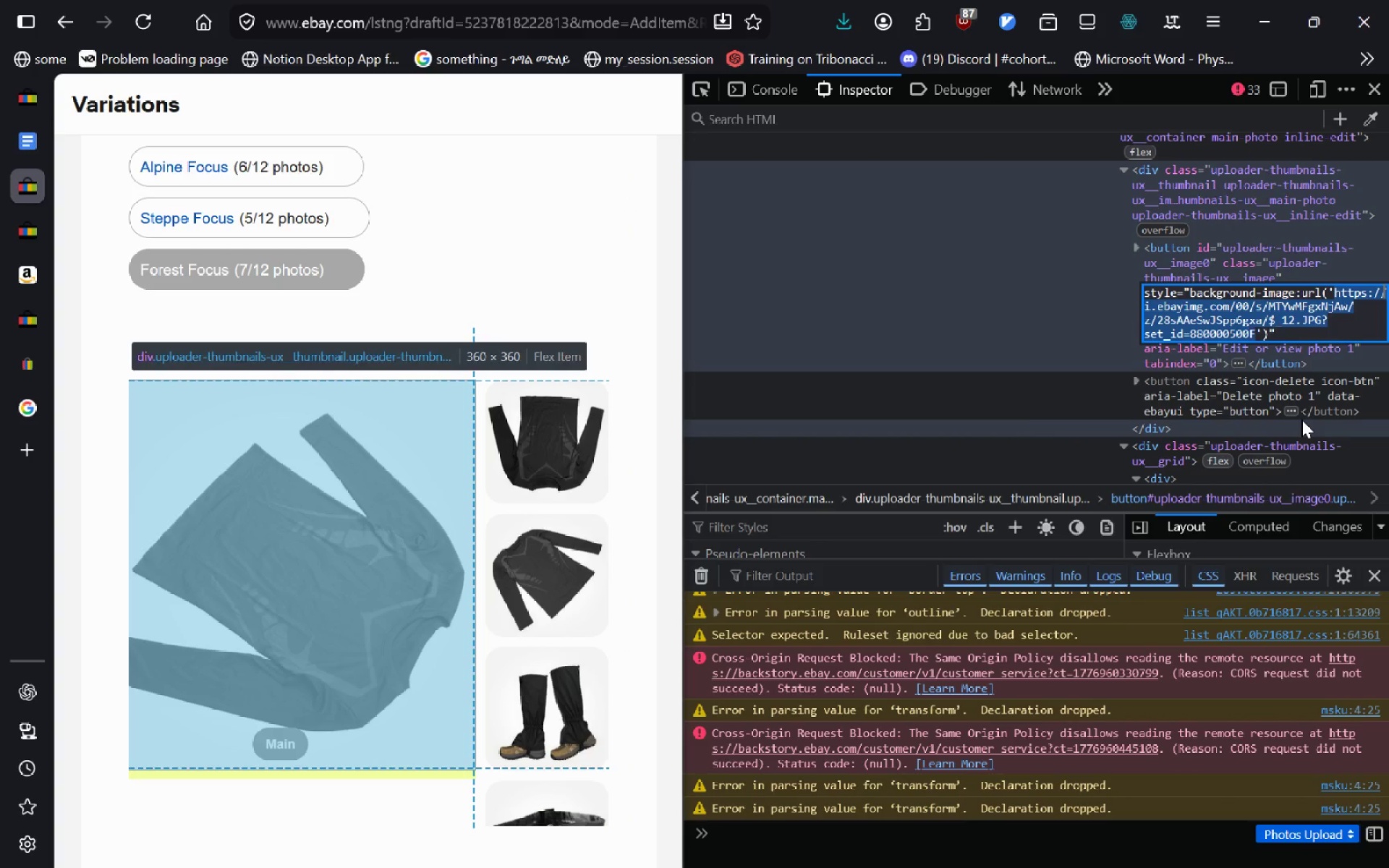 
key(Shift+ArrowRight)
 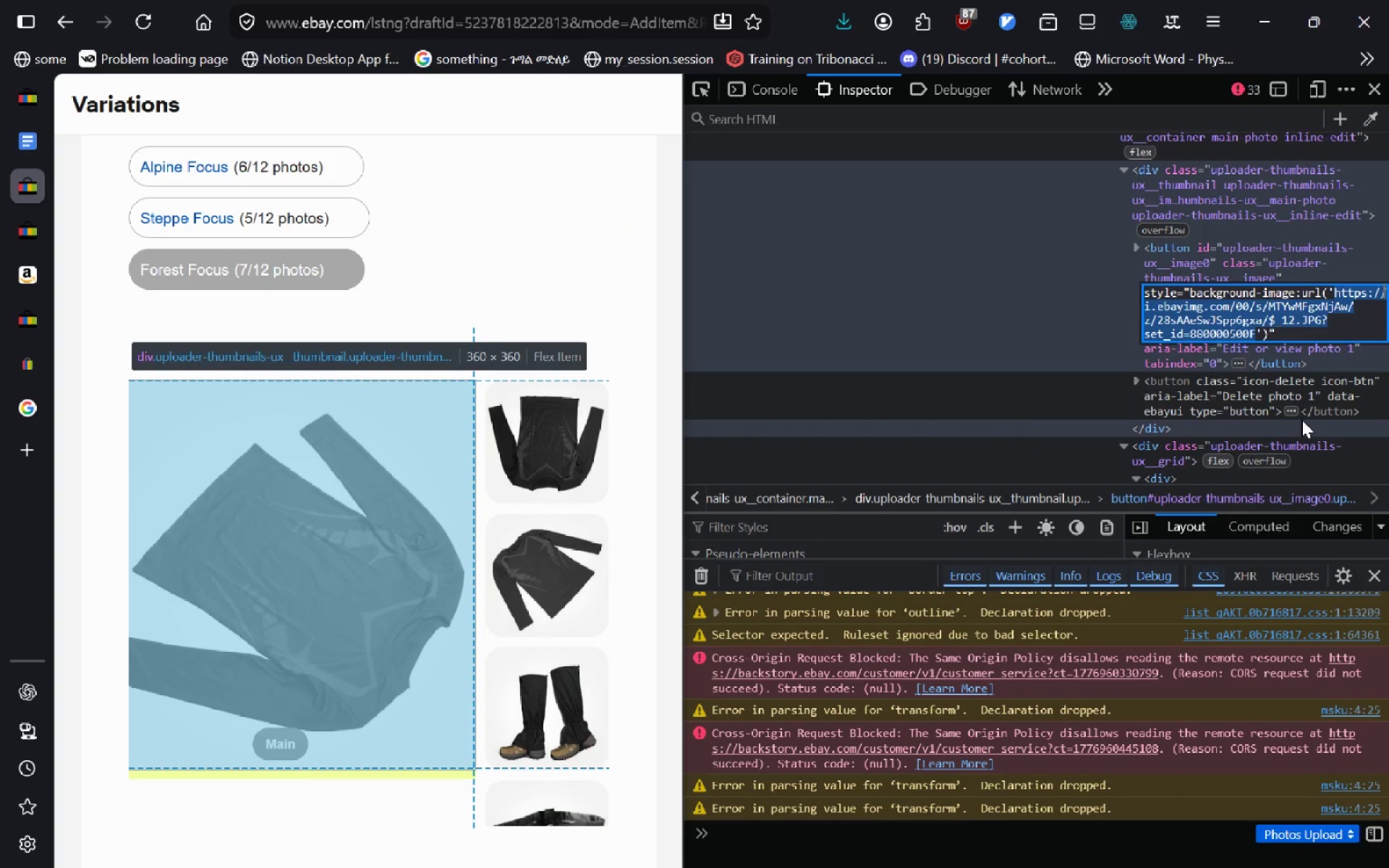 
key(Control+ControlLeft)
 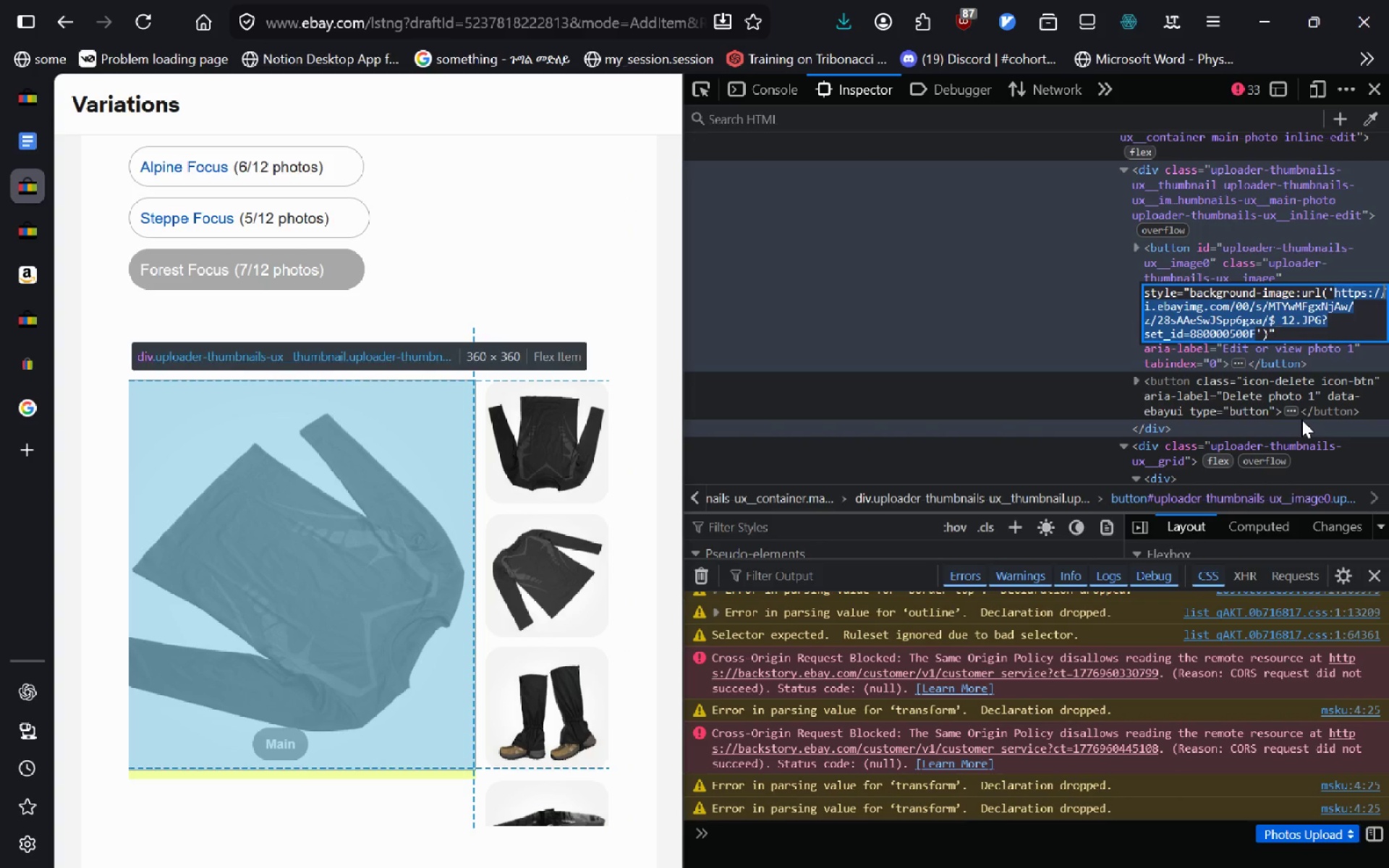 
key(Control+C)
 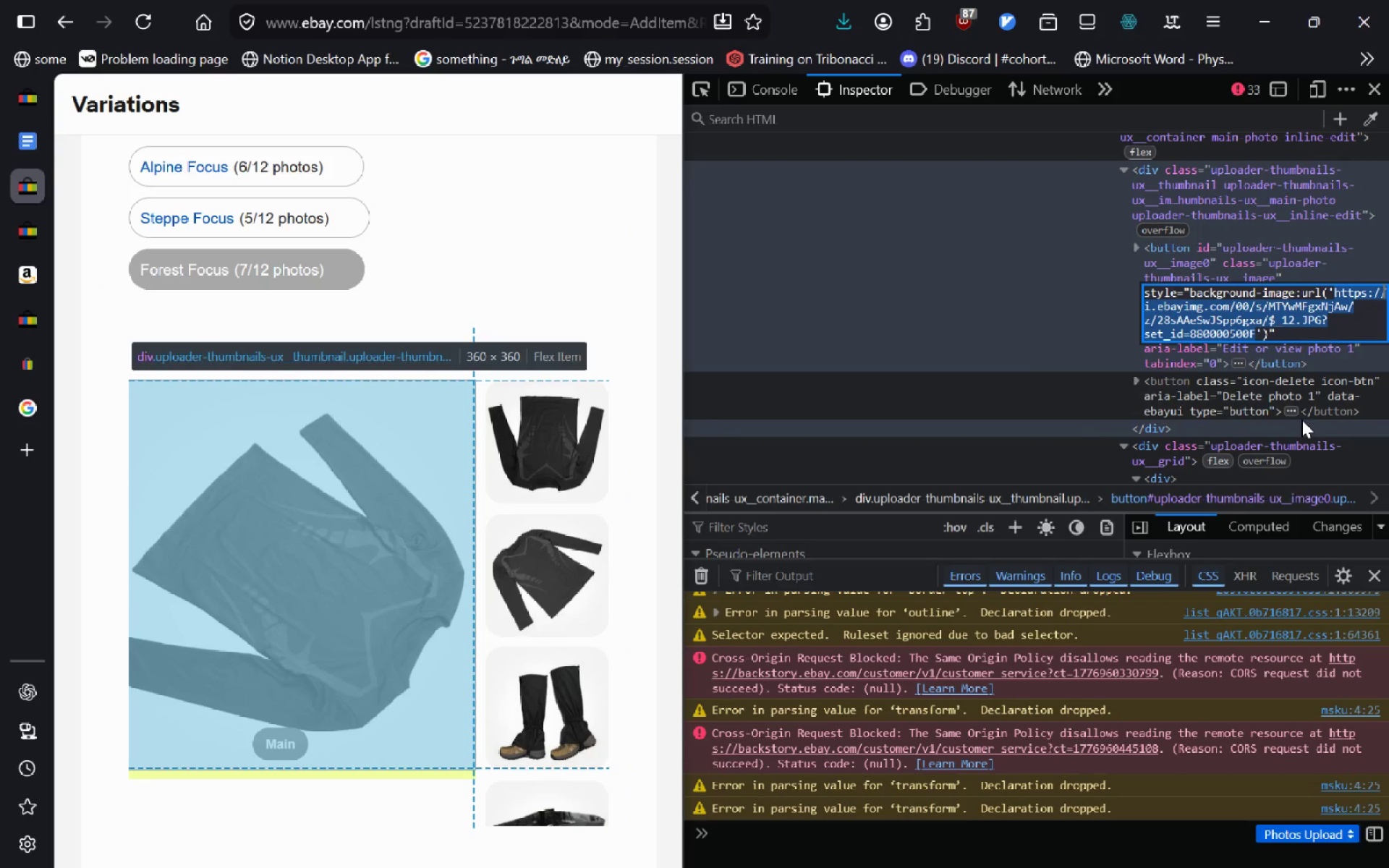 
key(Alt+AltLeft)
 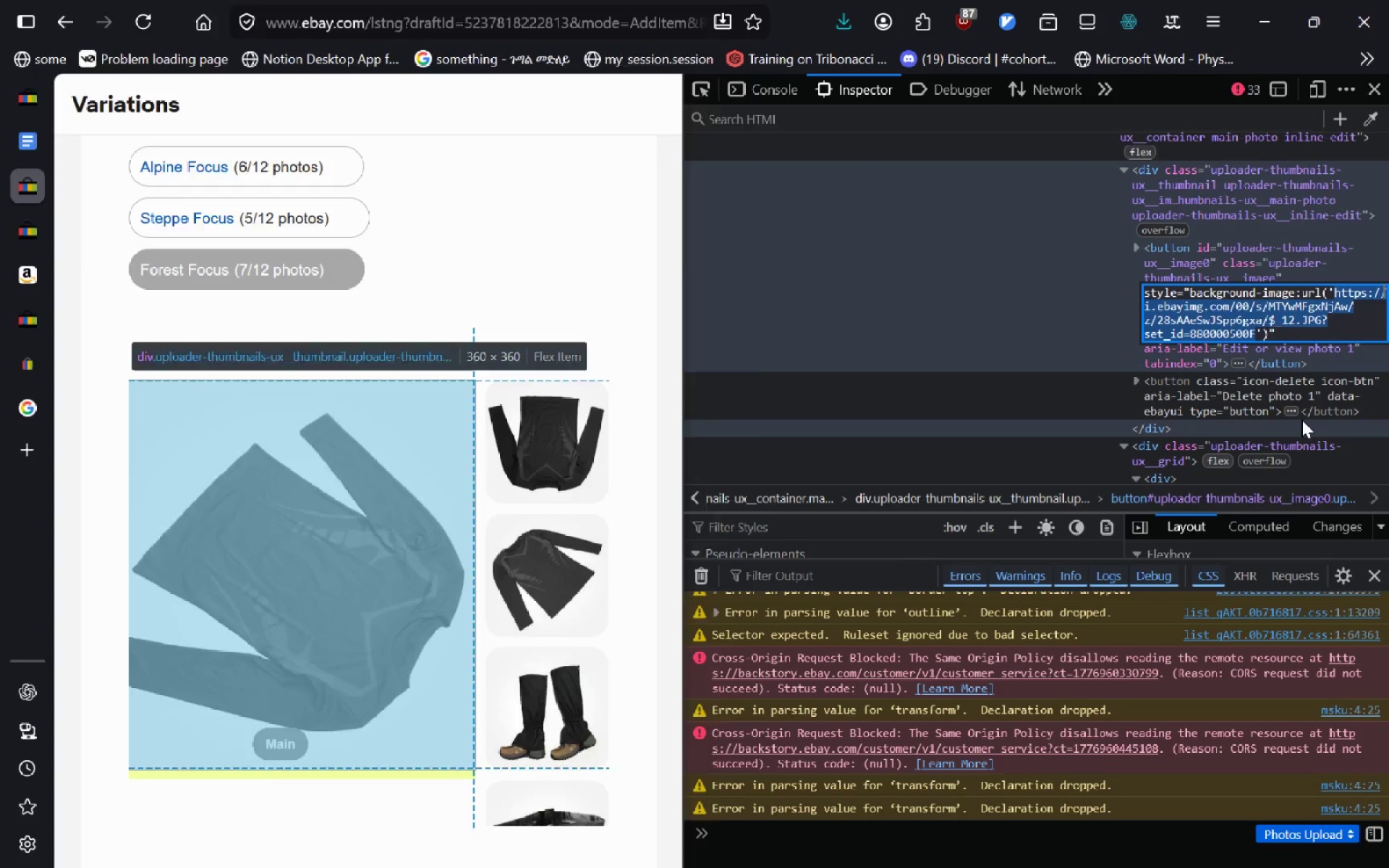 
key(Alt+Tab)
 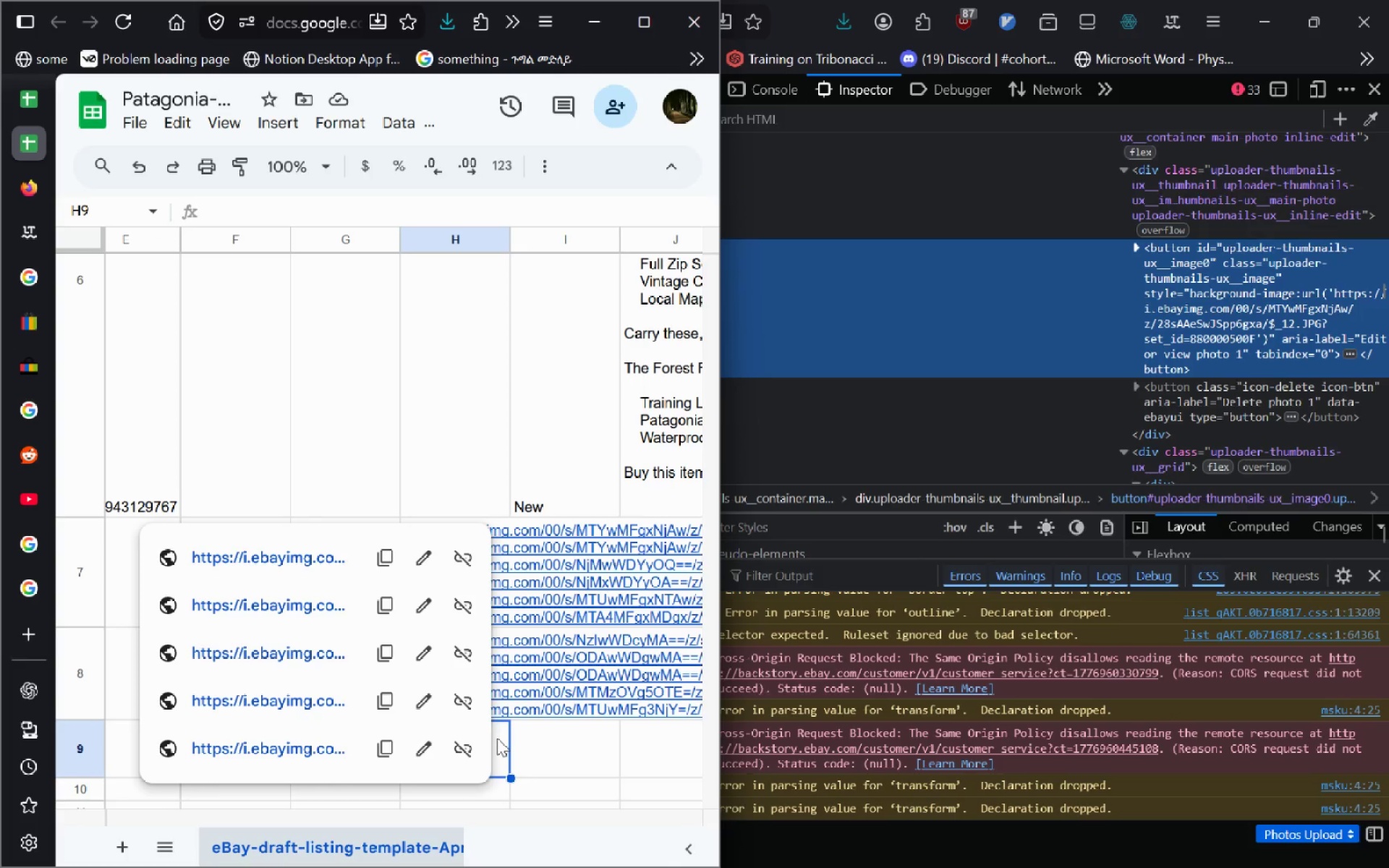 
double_click([497, 738])
 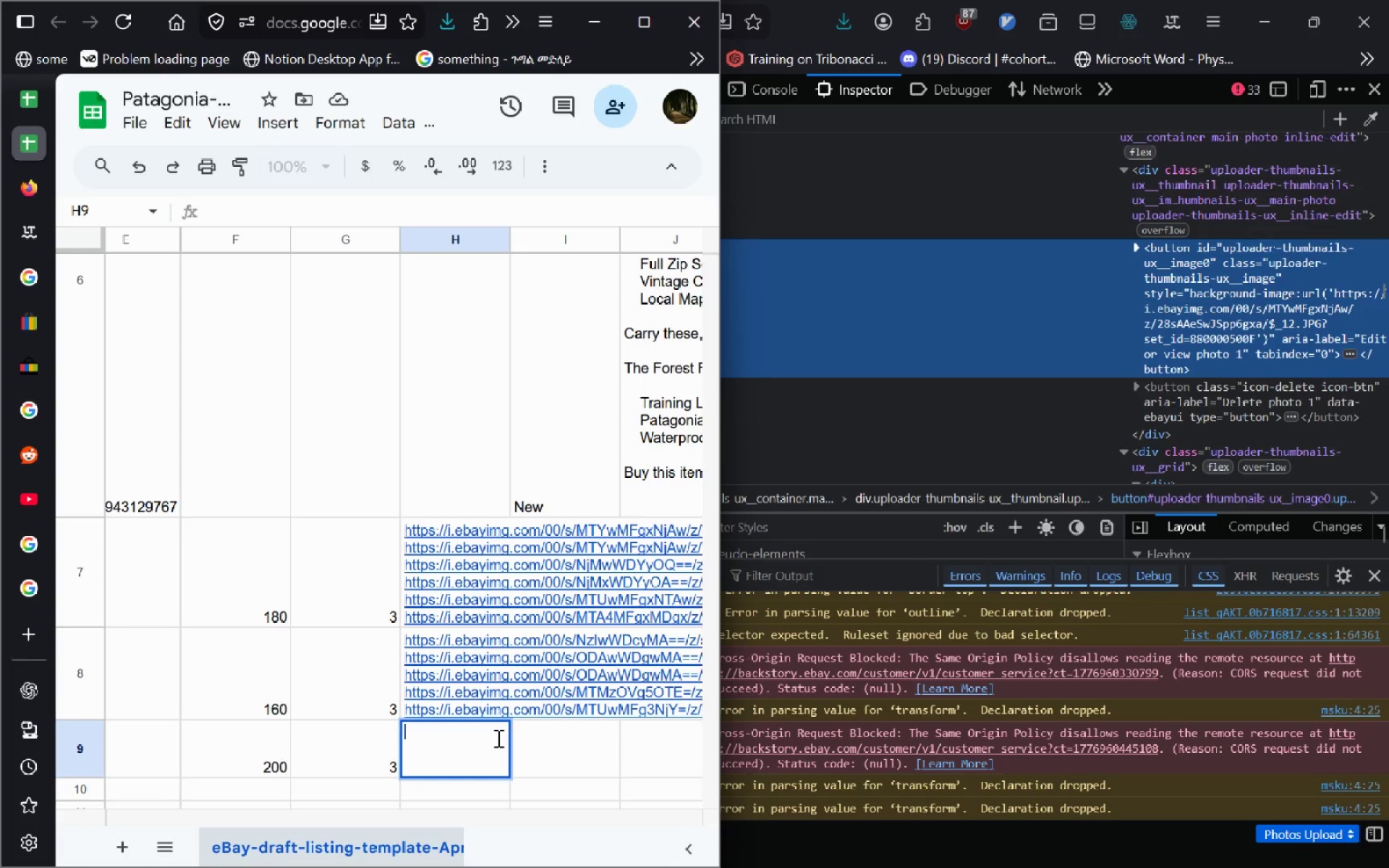 
key(Control+V)
 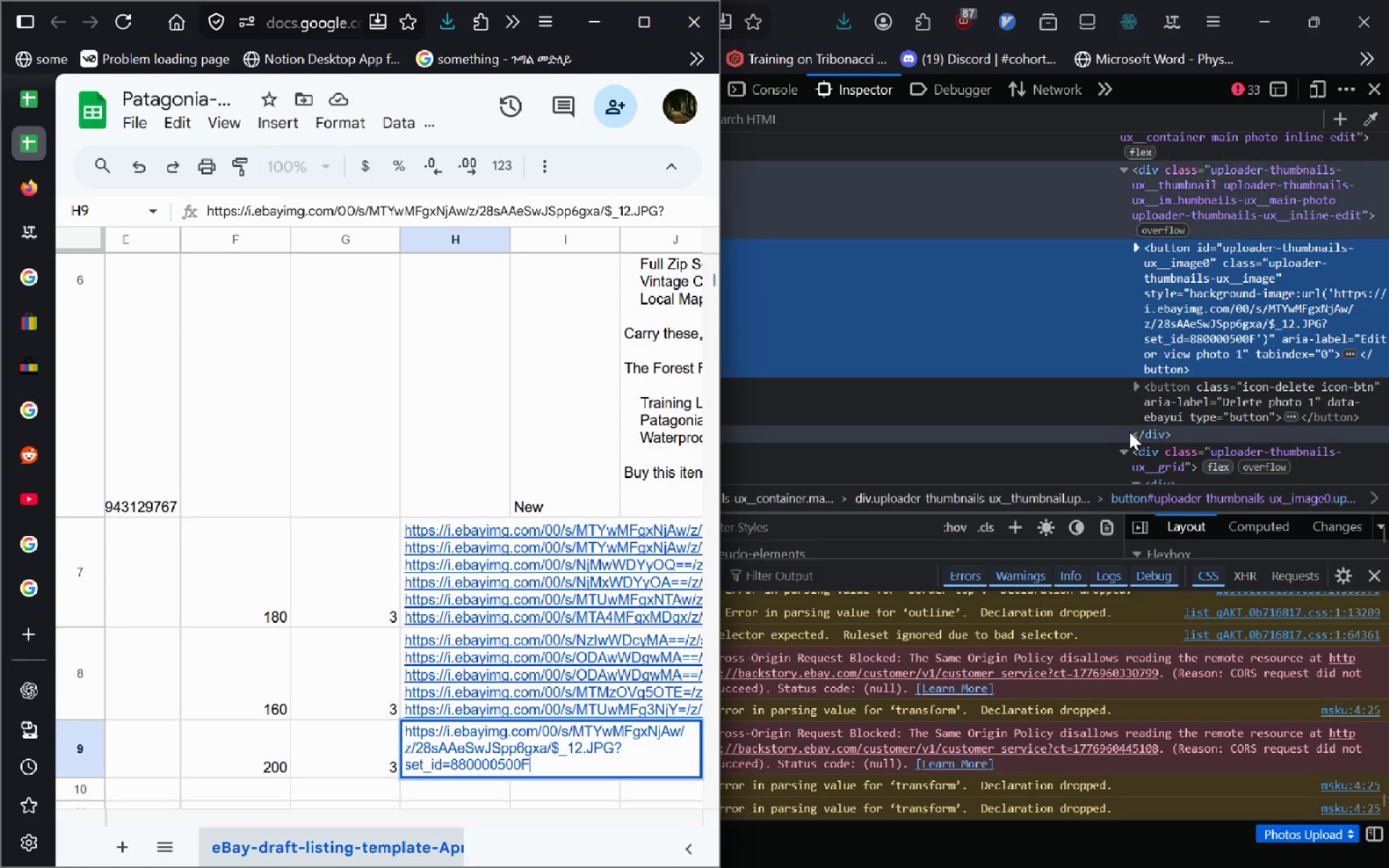 
key(Alt+AltLeft)
 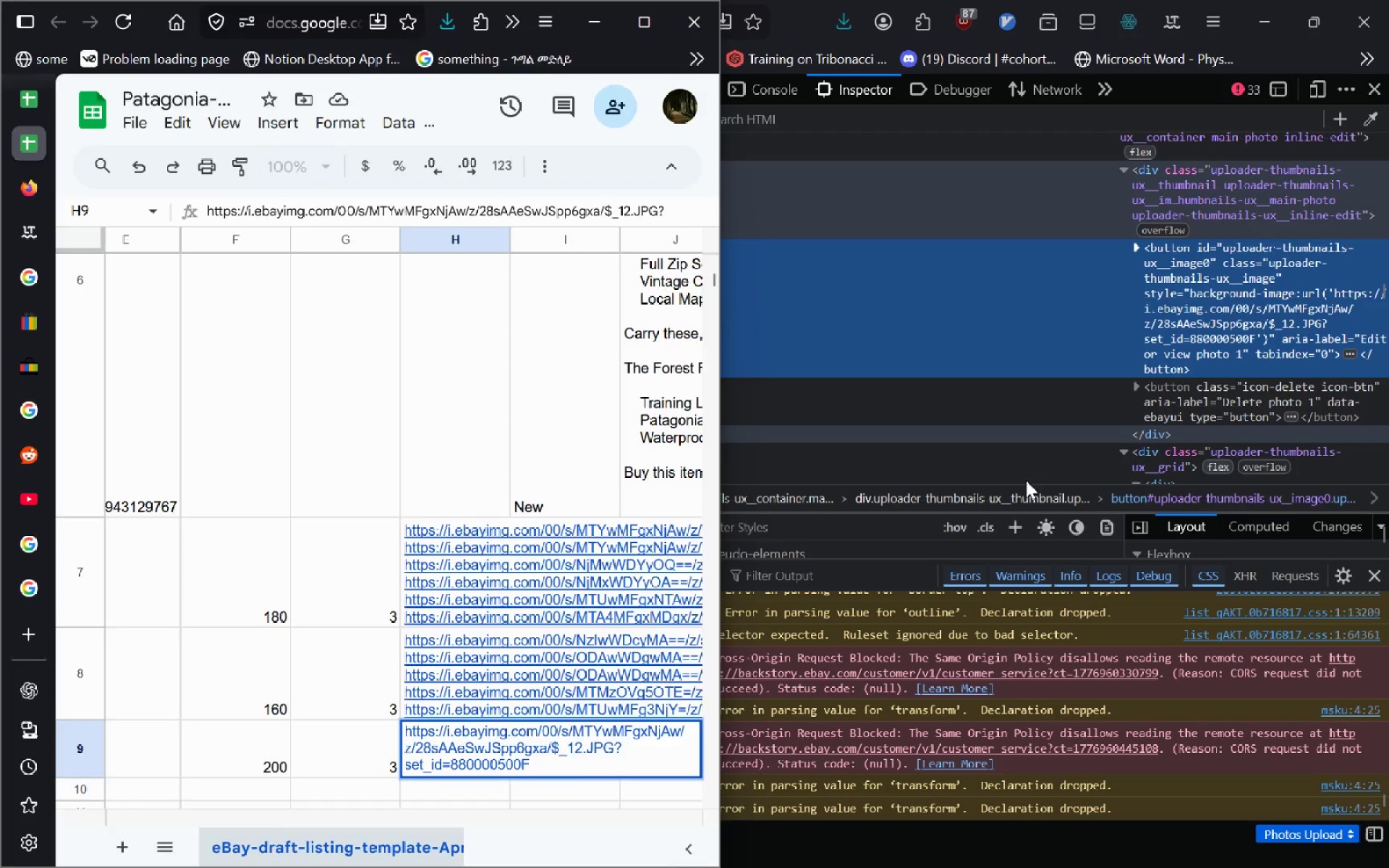 
key(Alt+Tab)
 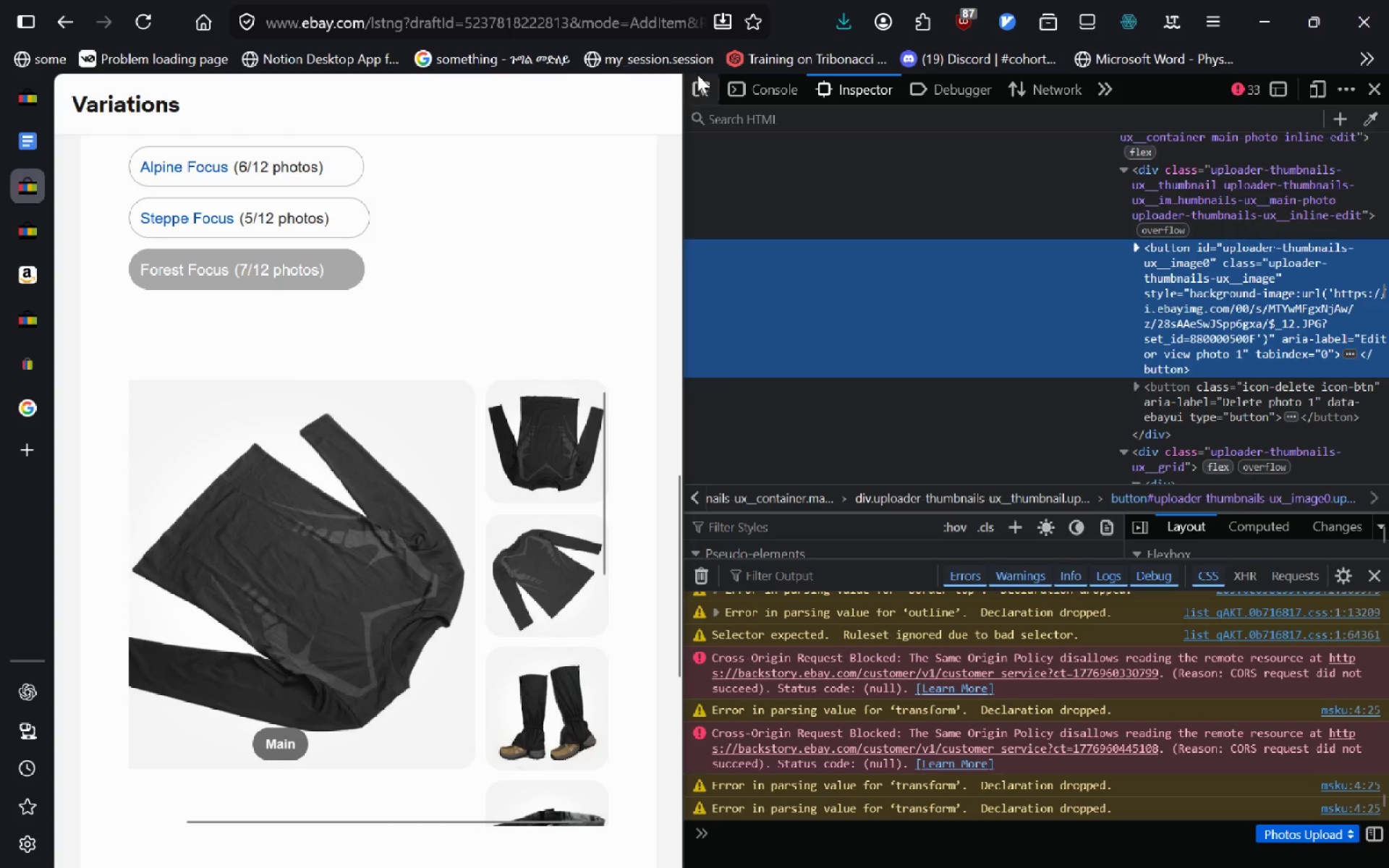 
left_click([701, 90])
 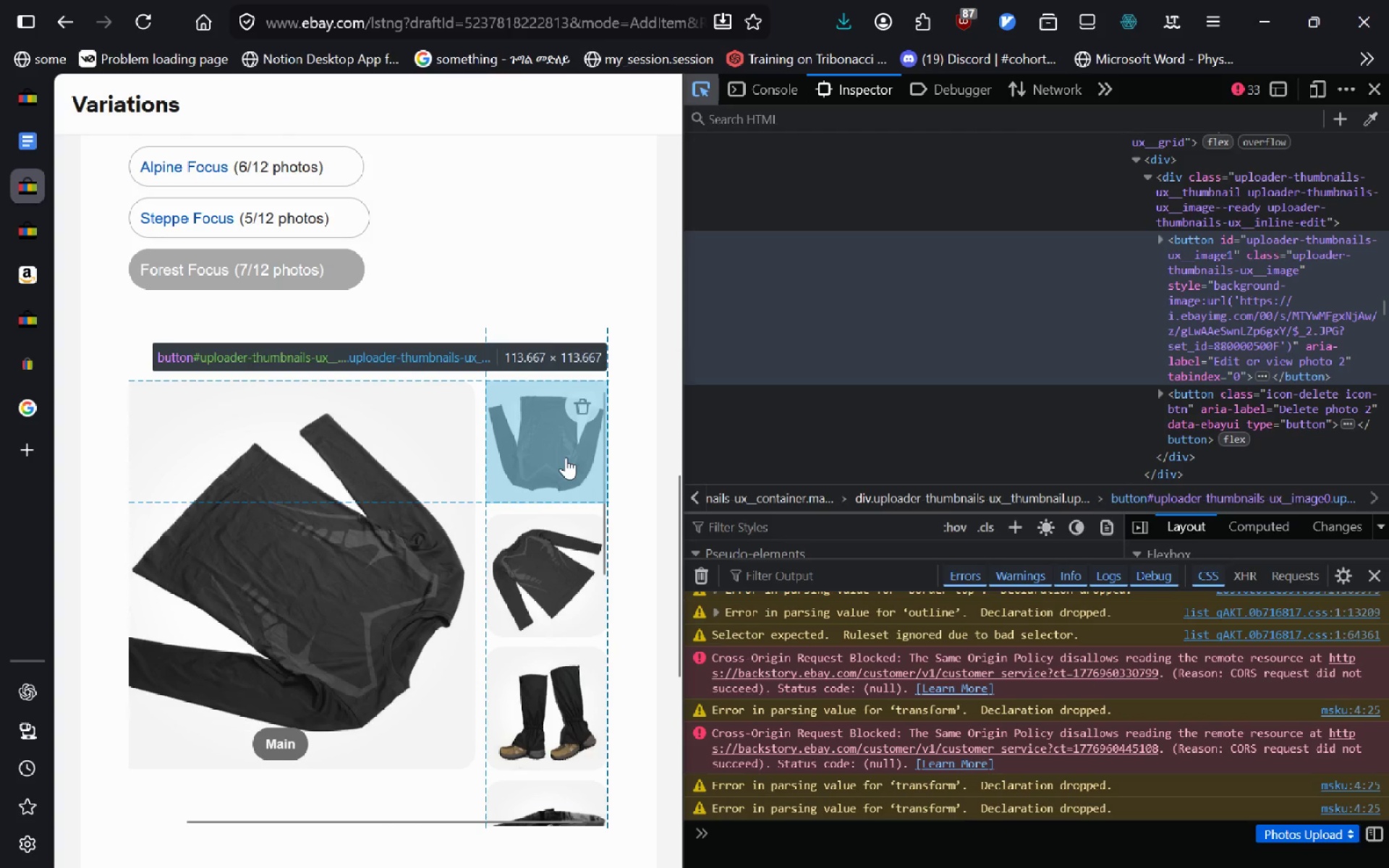 
left_click([566, 457])
 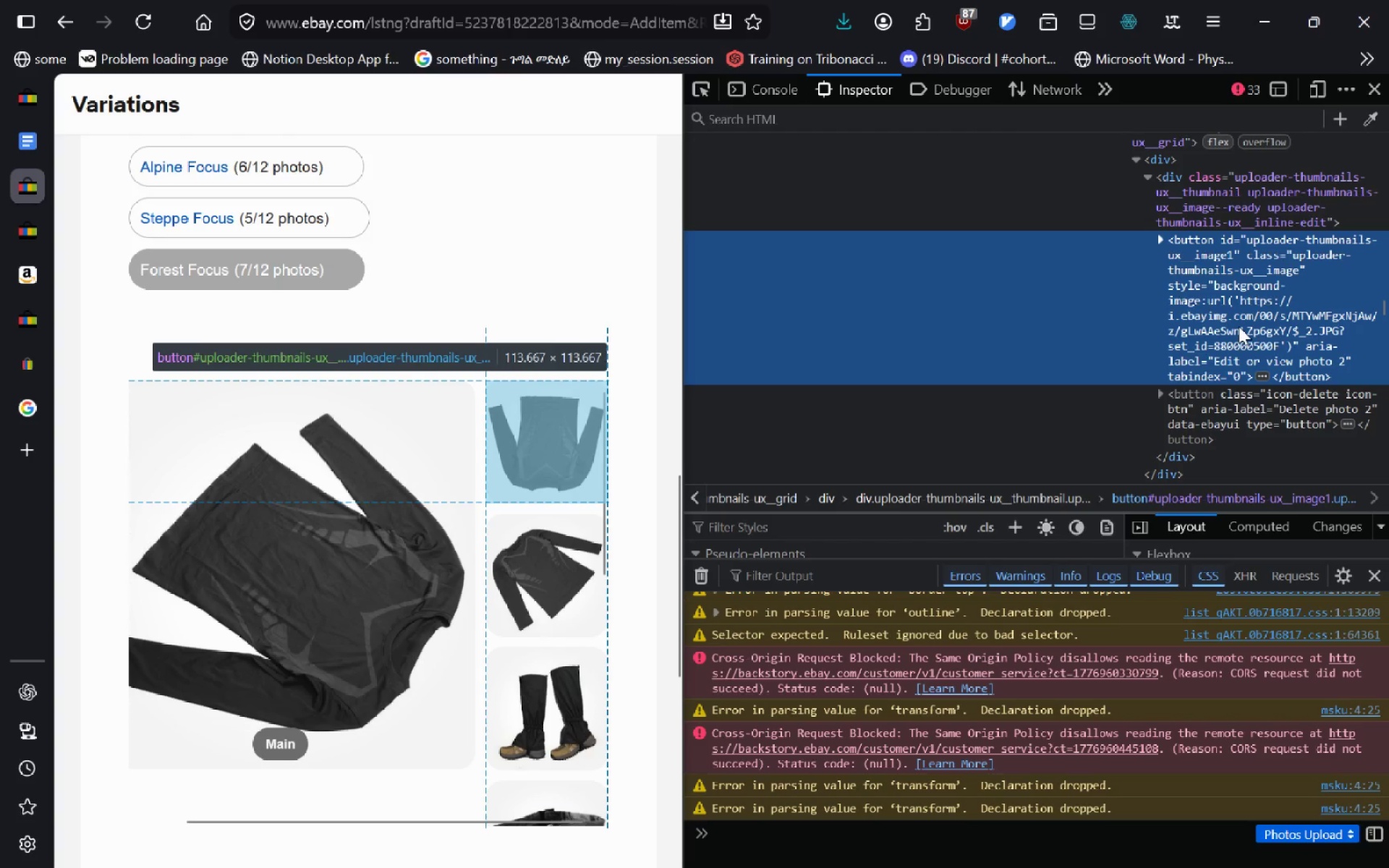 
double_click([1239, 326])
 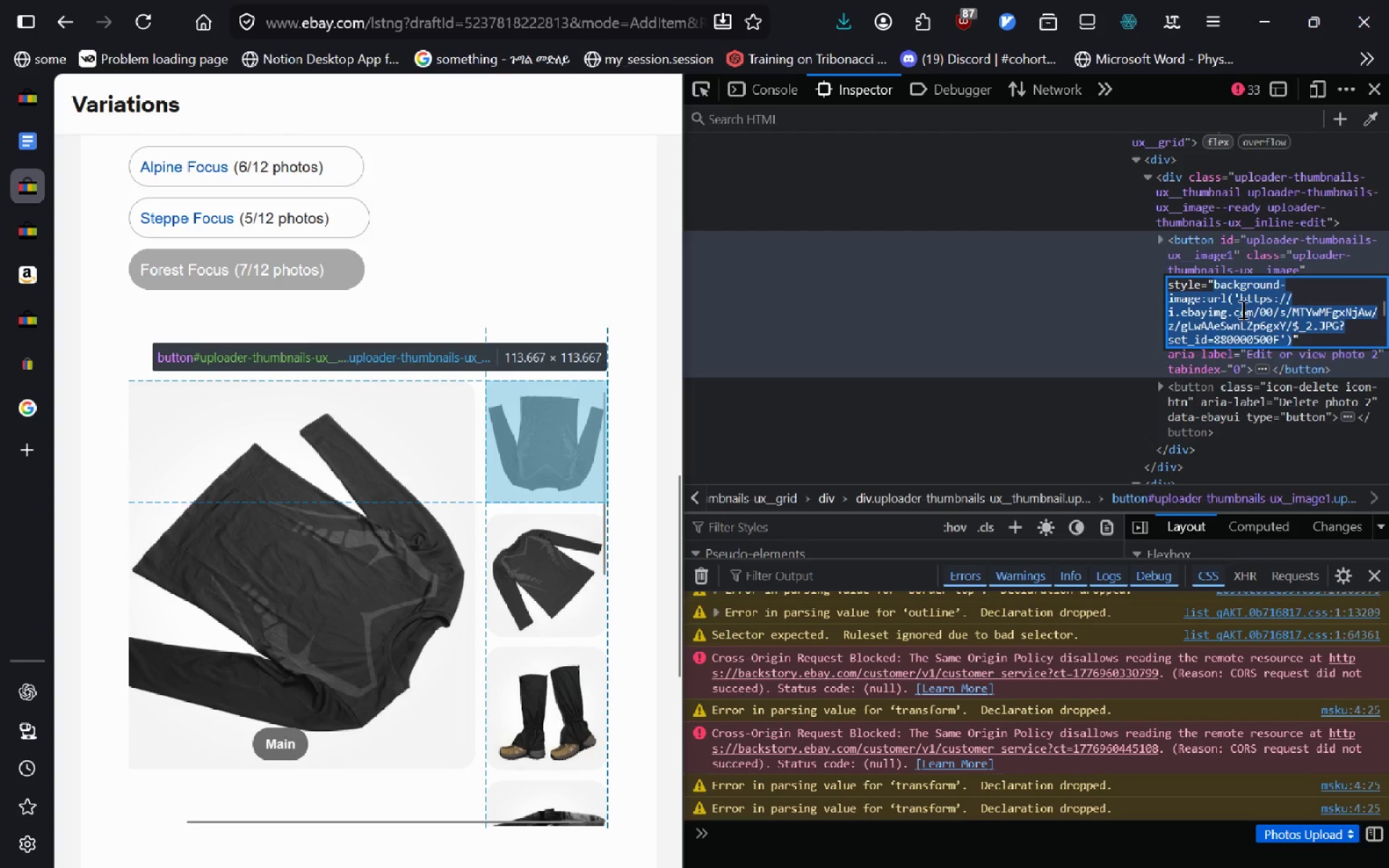 
left_click([1241, 307])
 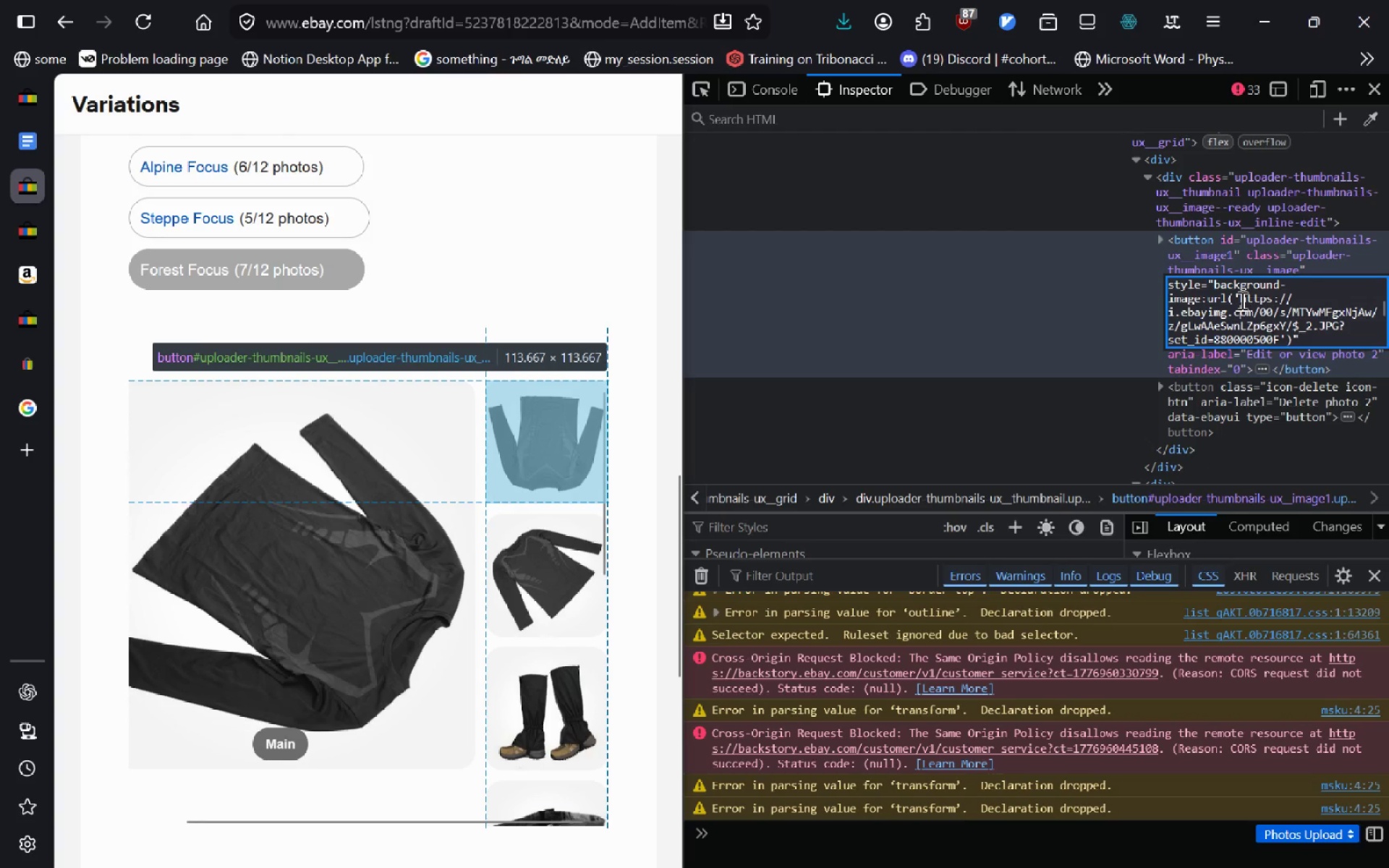 
left_click_drag(start_coordinate=[1241, 300], to_coordinate=[1281, 340])
 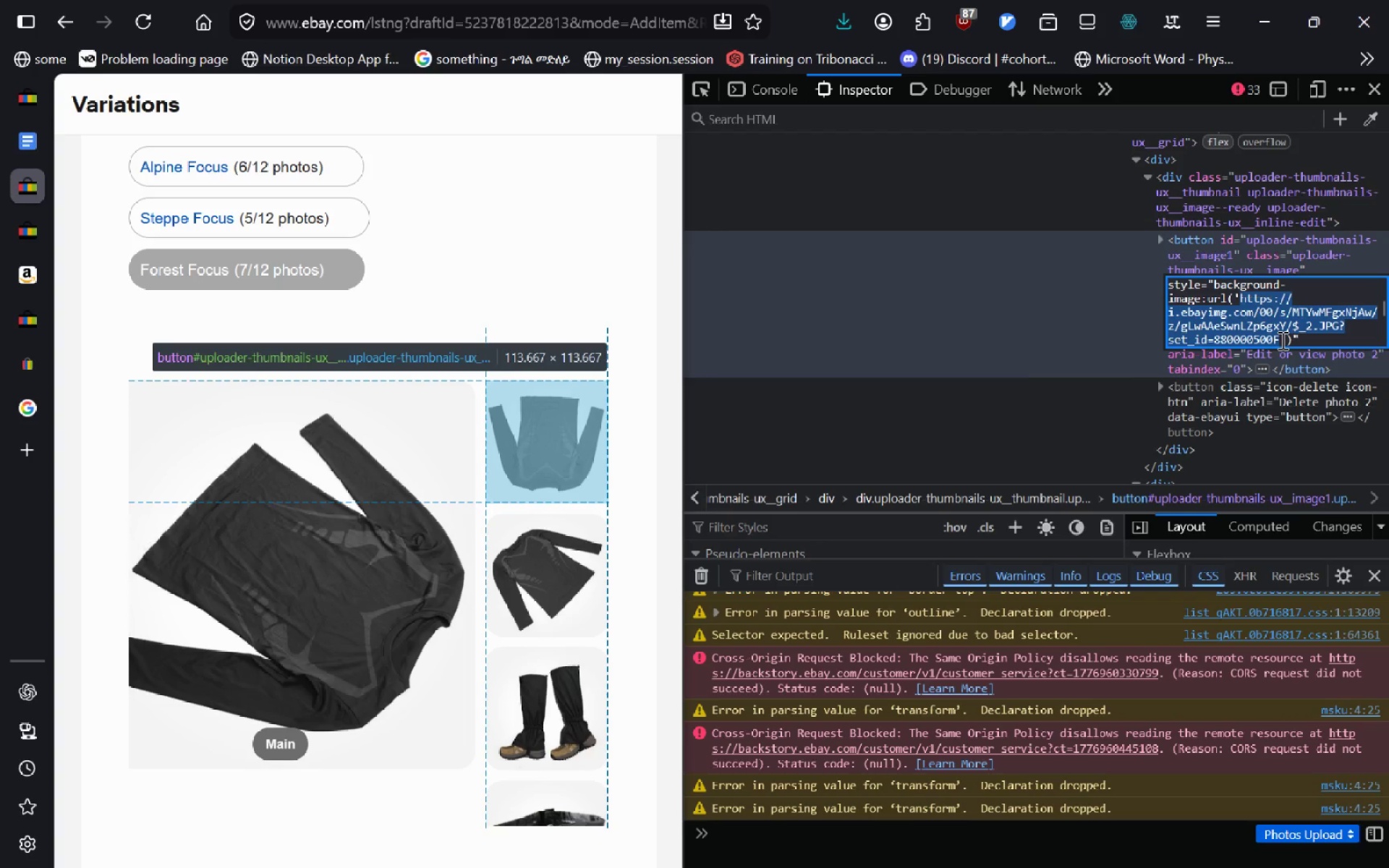 
key(Control+C)
 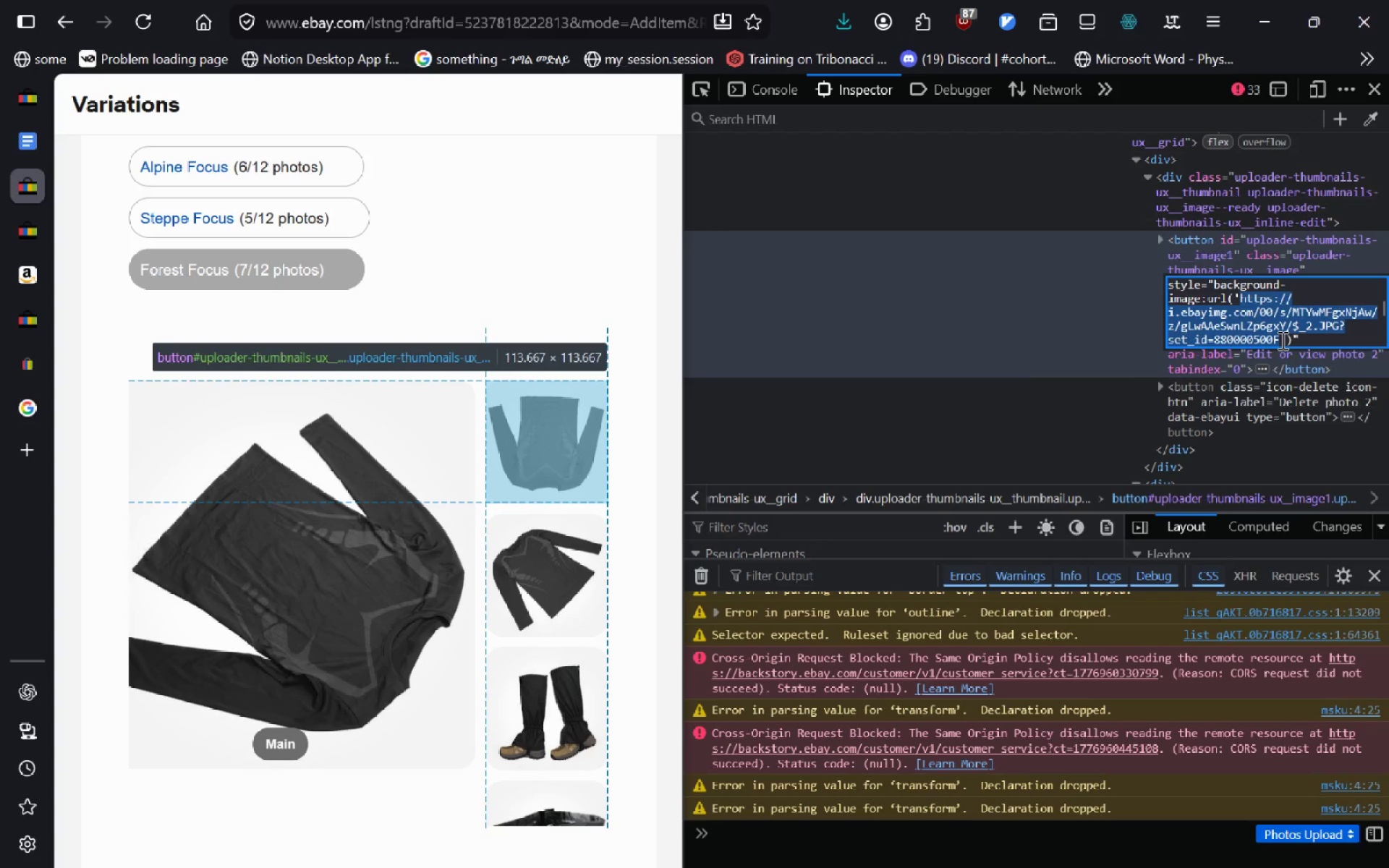 
key(Alt+AltLeft)
 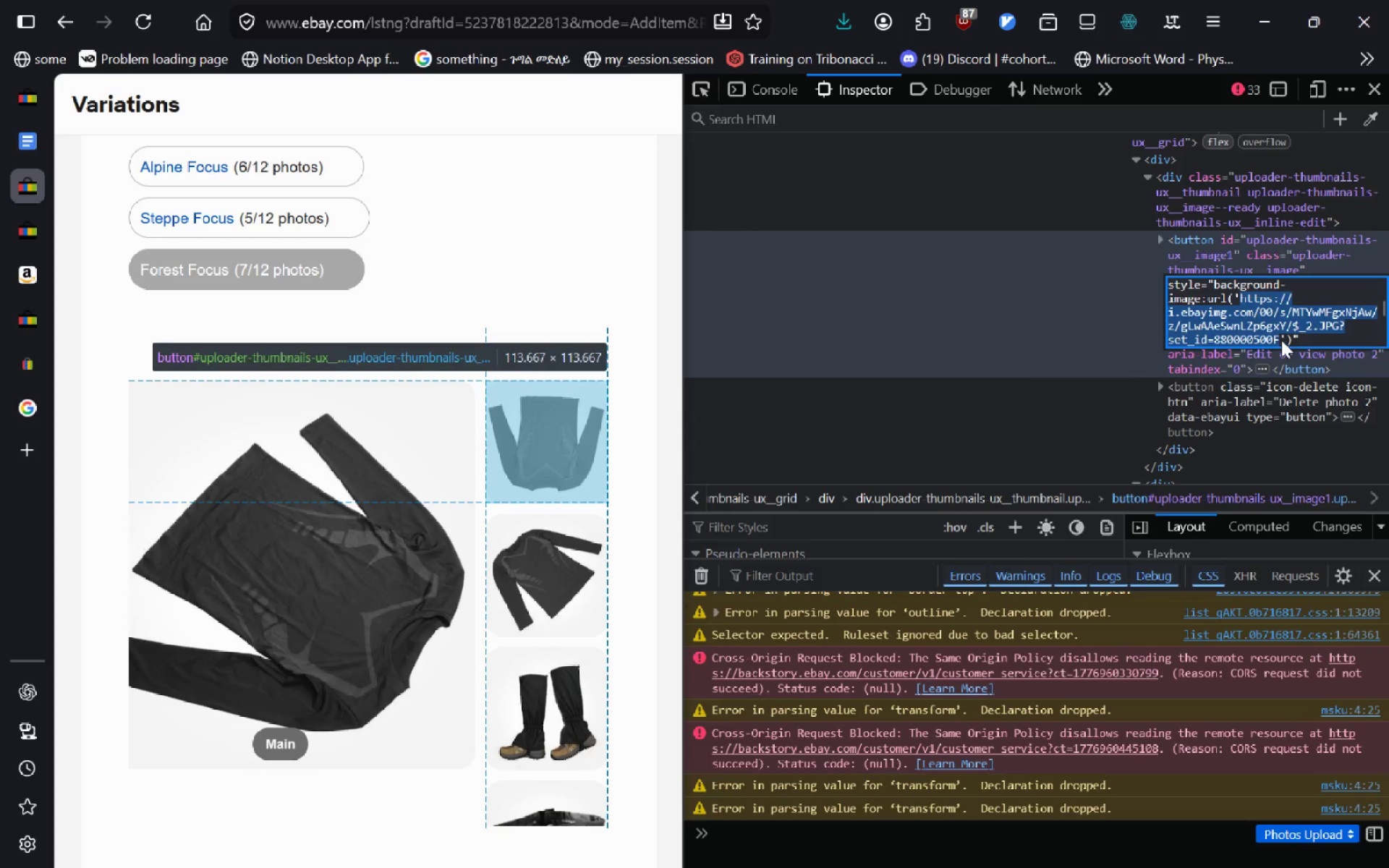 
key(Alt+Tab)
 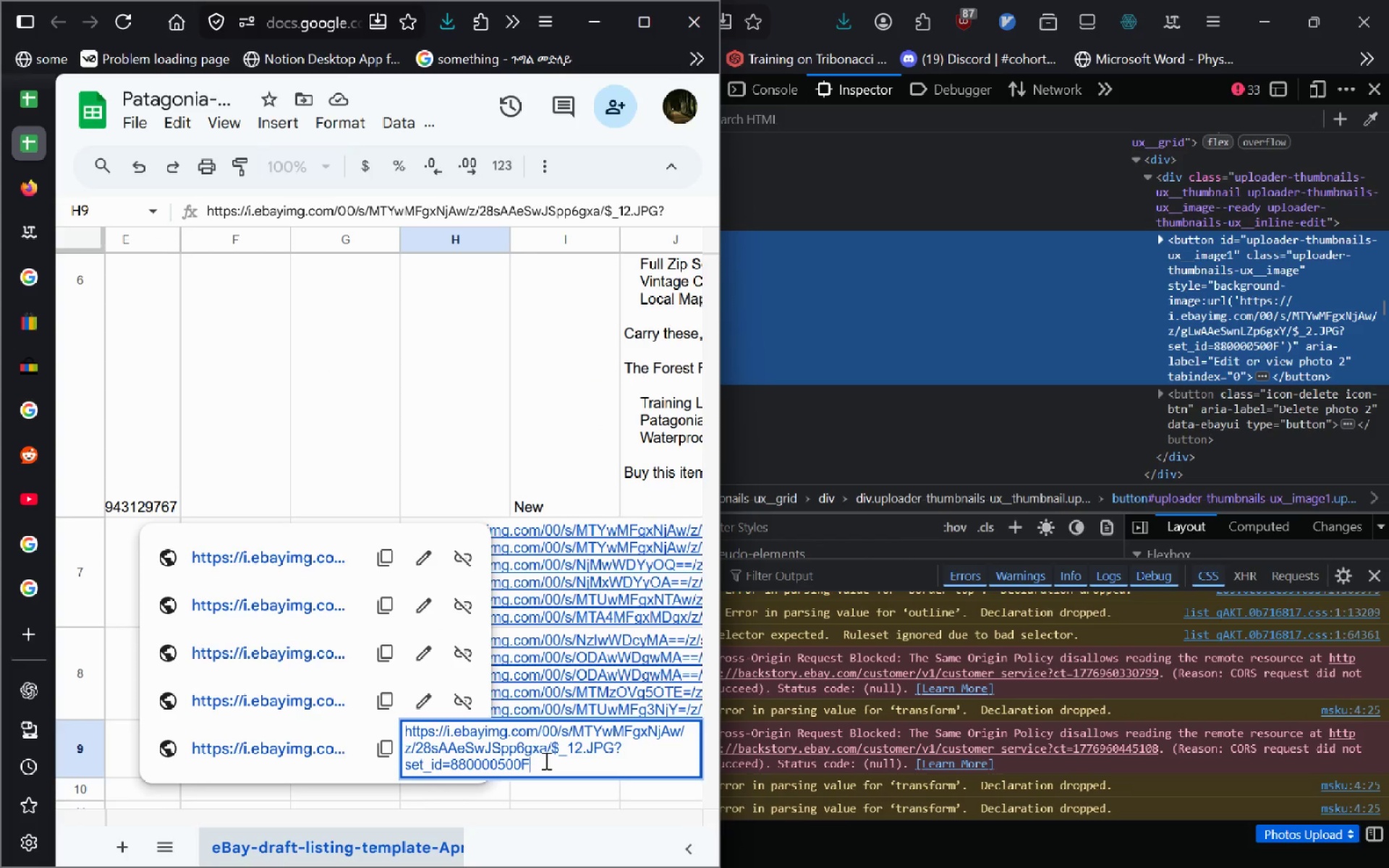 
left_click([545, 760])
 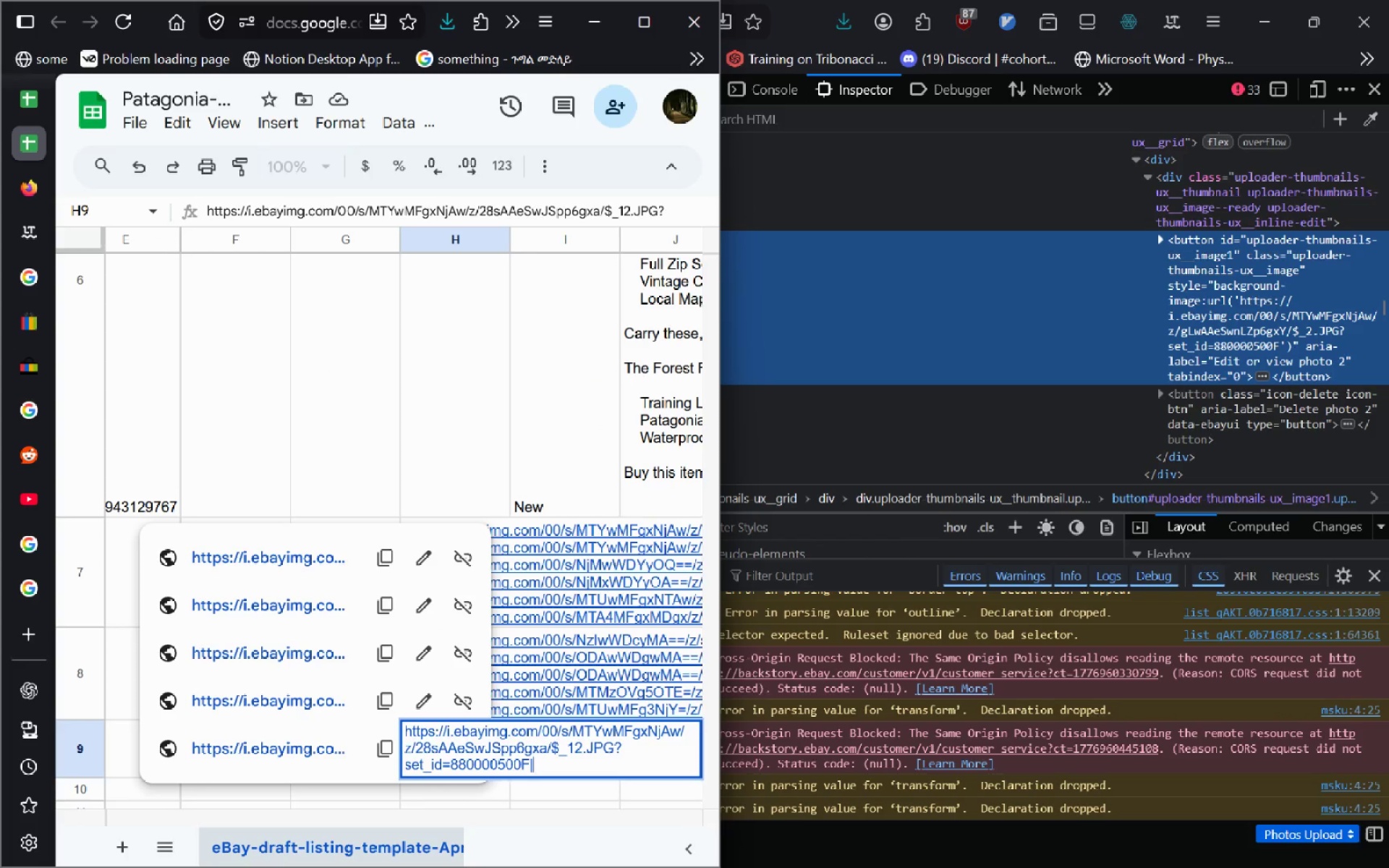 
key(Shift+Backslash)
 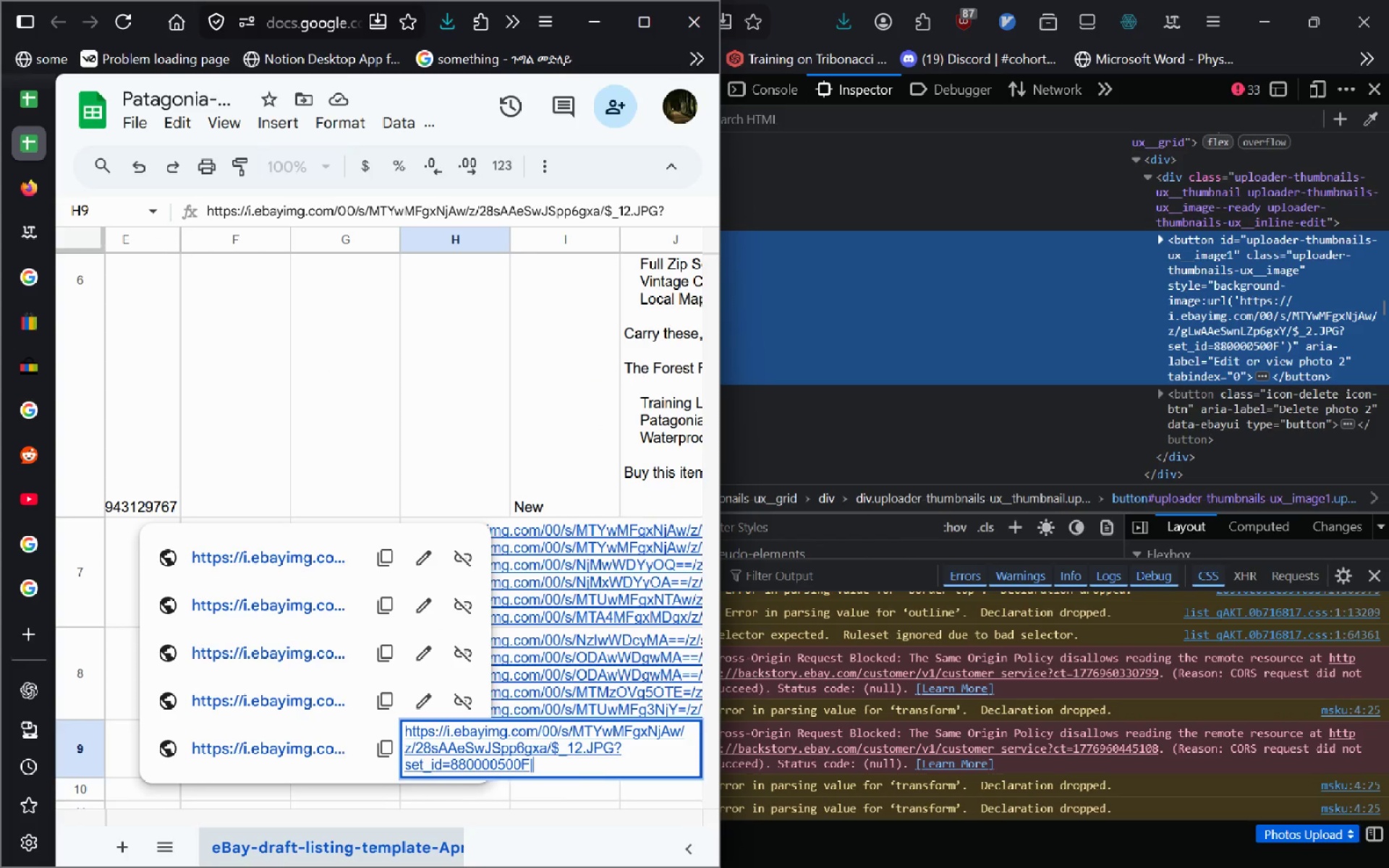 
key(Control+V)
 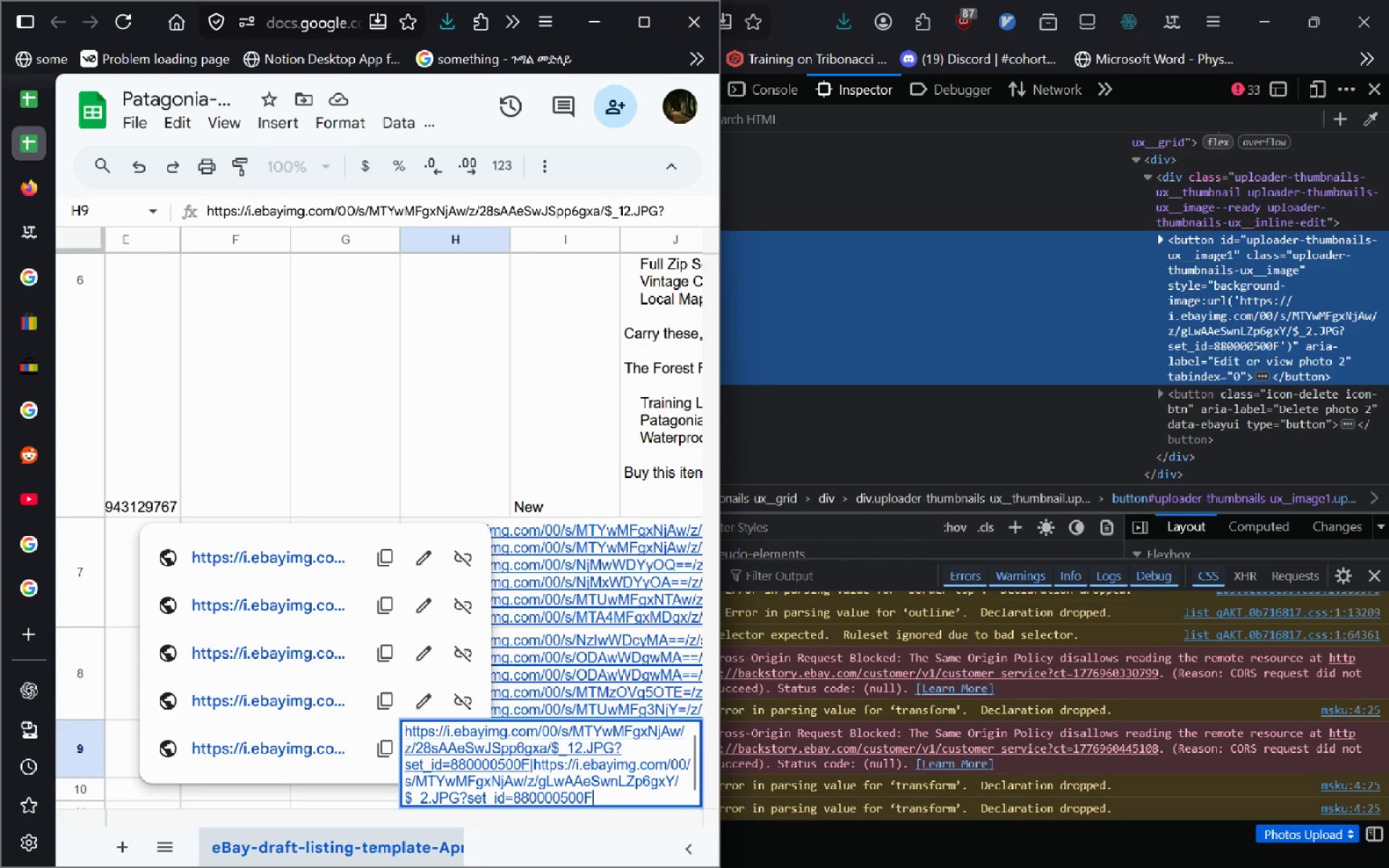 
key(Alt+AltLeft)
 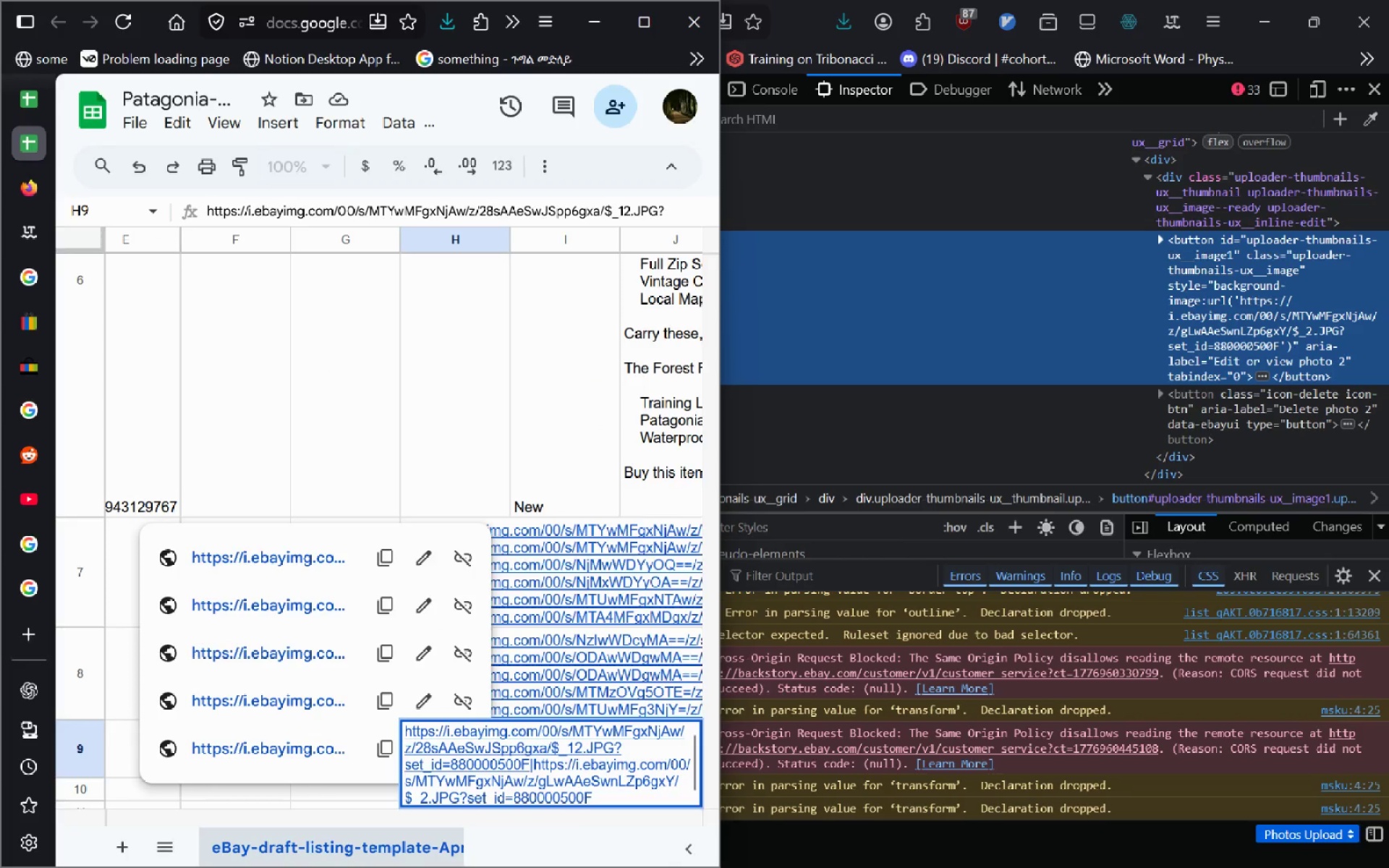 
key(Alt+Tab)
 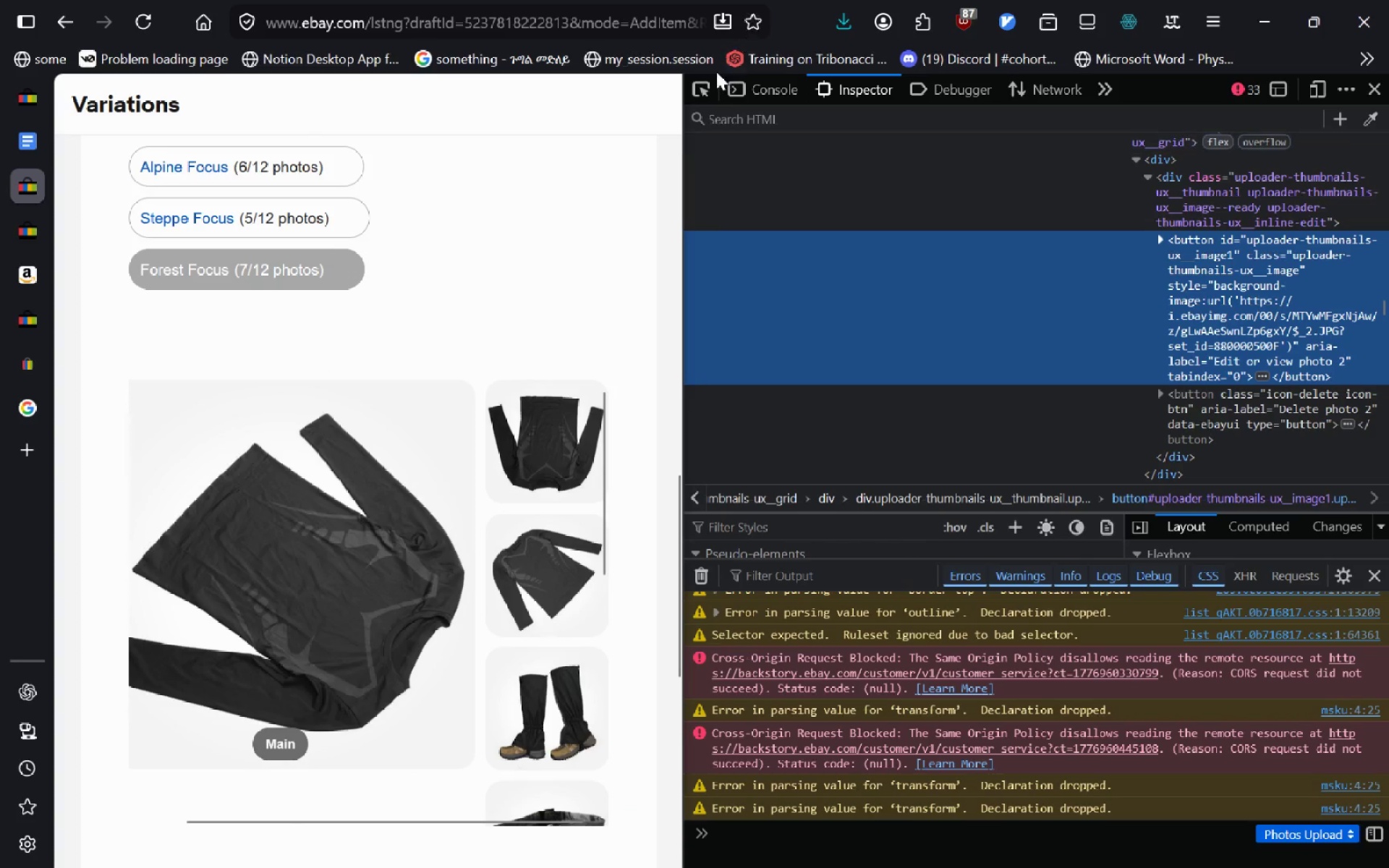 
left_click([704, 83])
 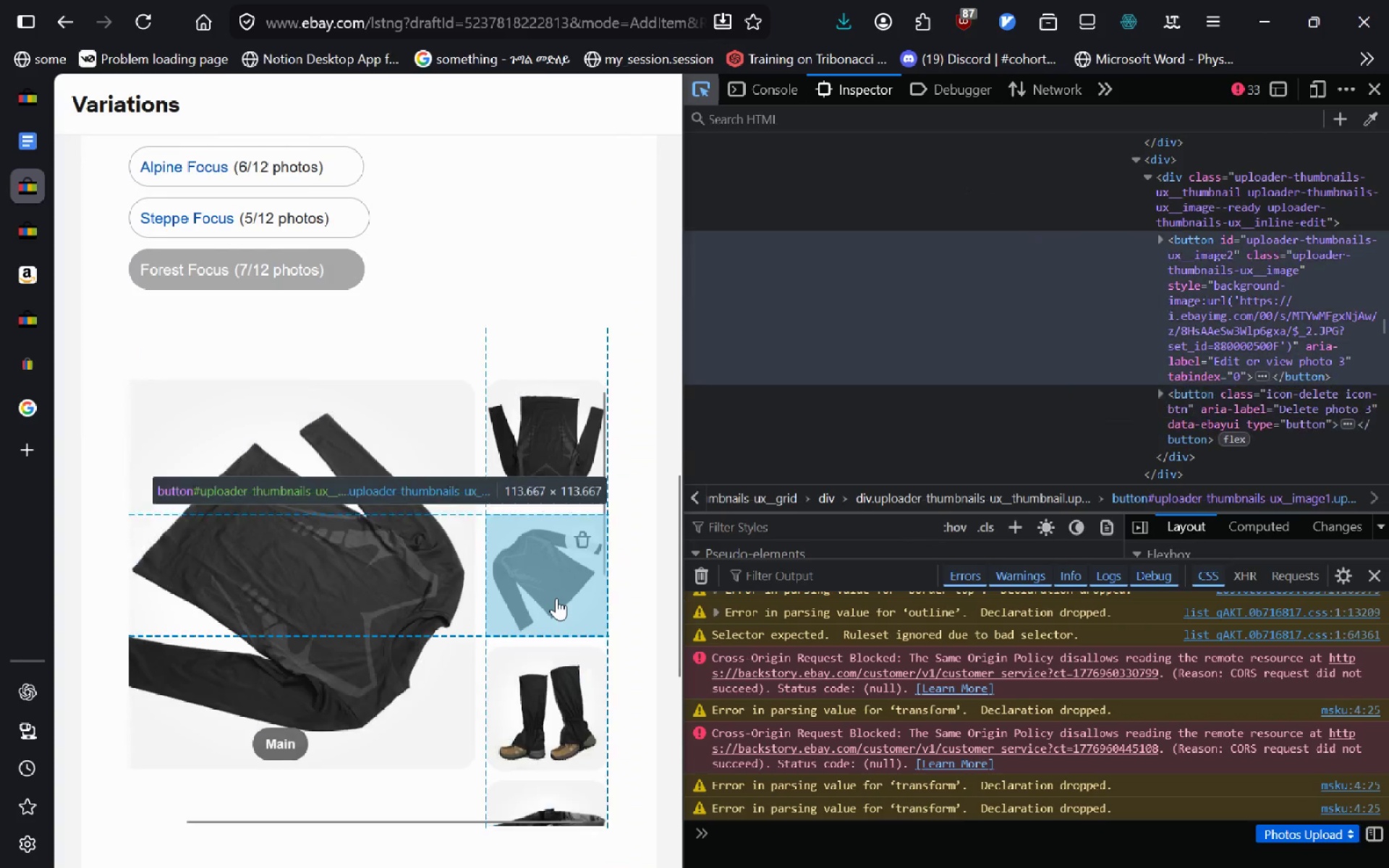 
left_click([556, 598])
 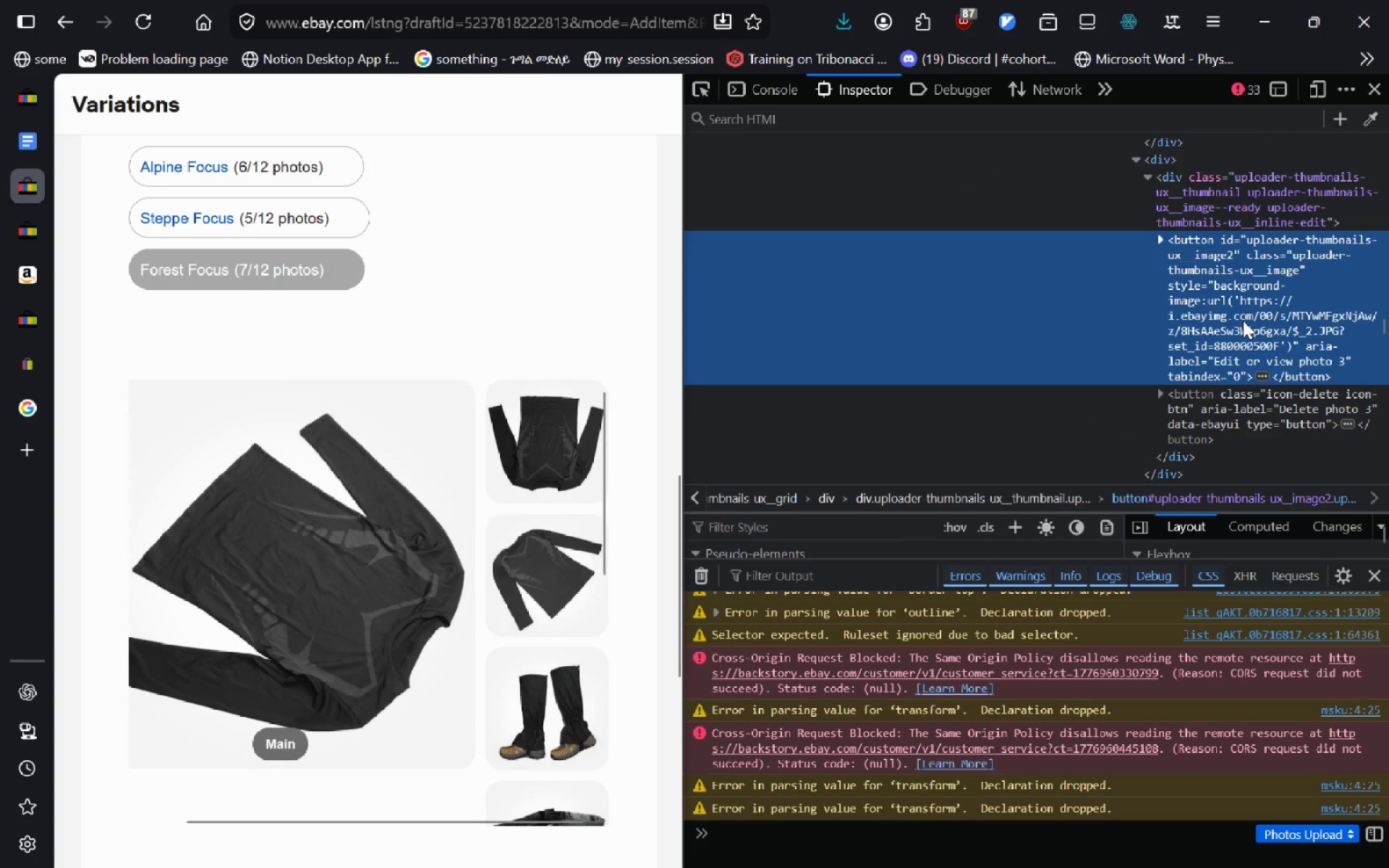 
double_click([1243, 320])
 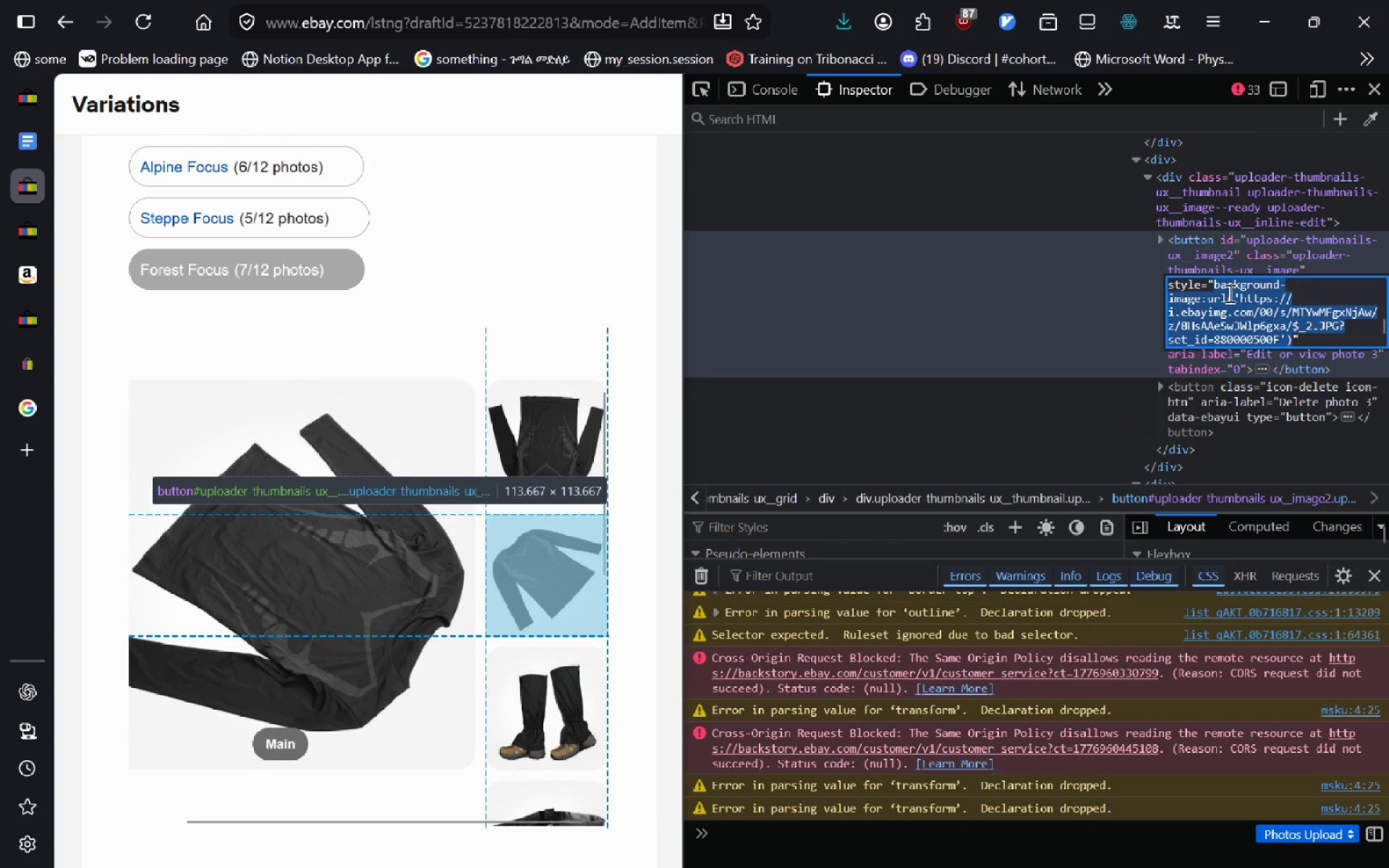 
left_click([1233, 292])
 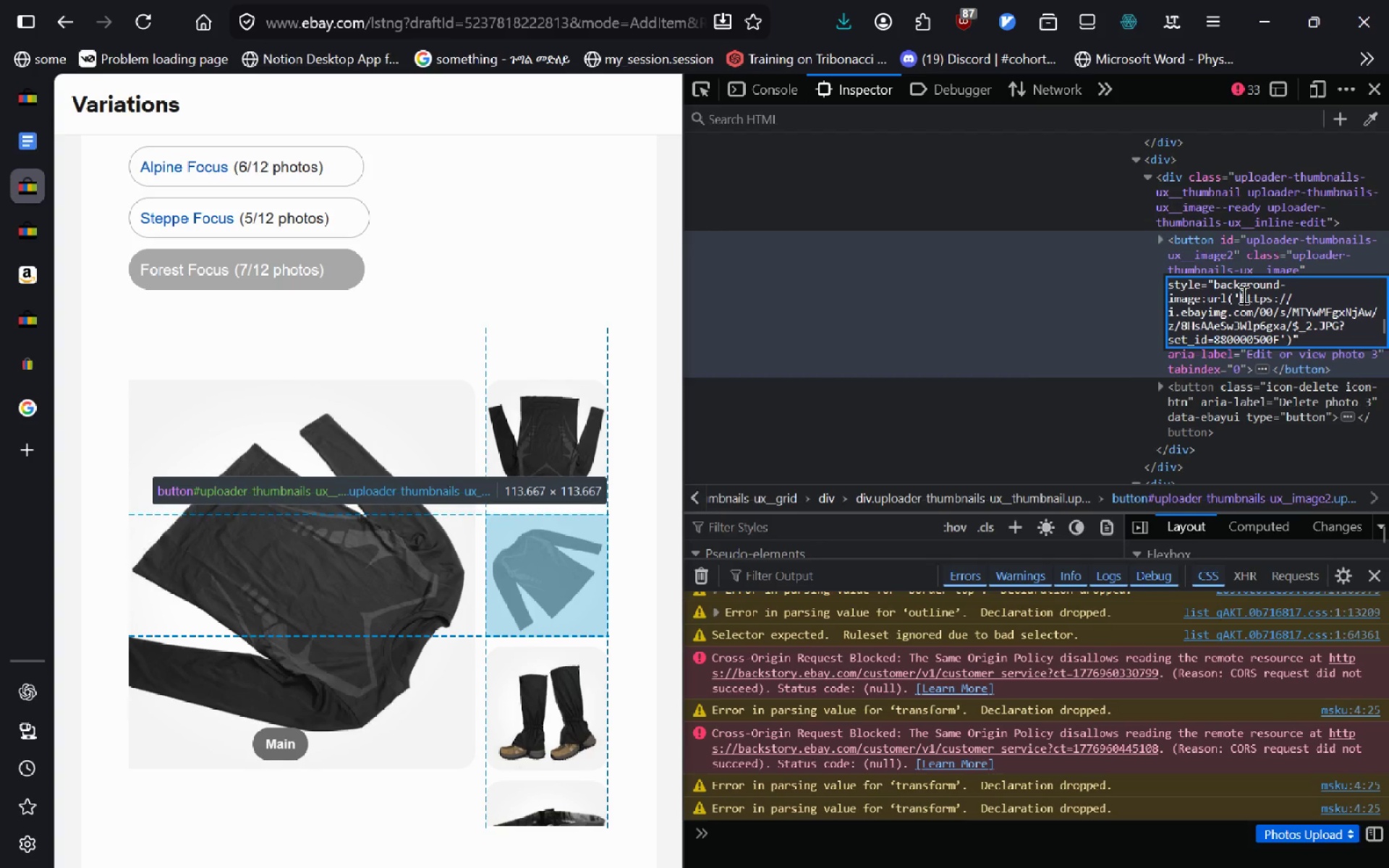 
left_click_drag(start_coordinate=[1242, 294], to_coordinate=[1277, 338])
 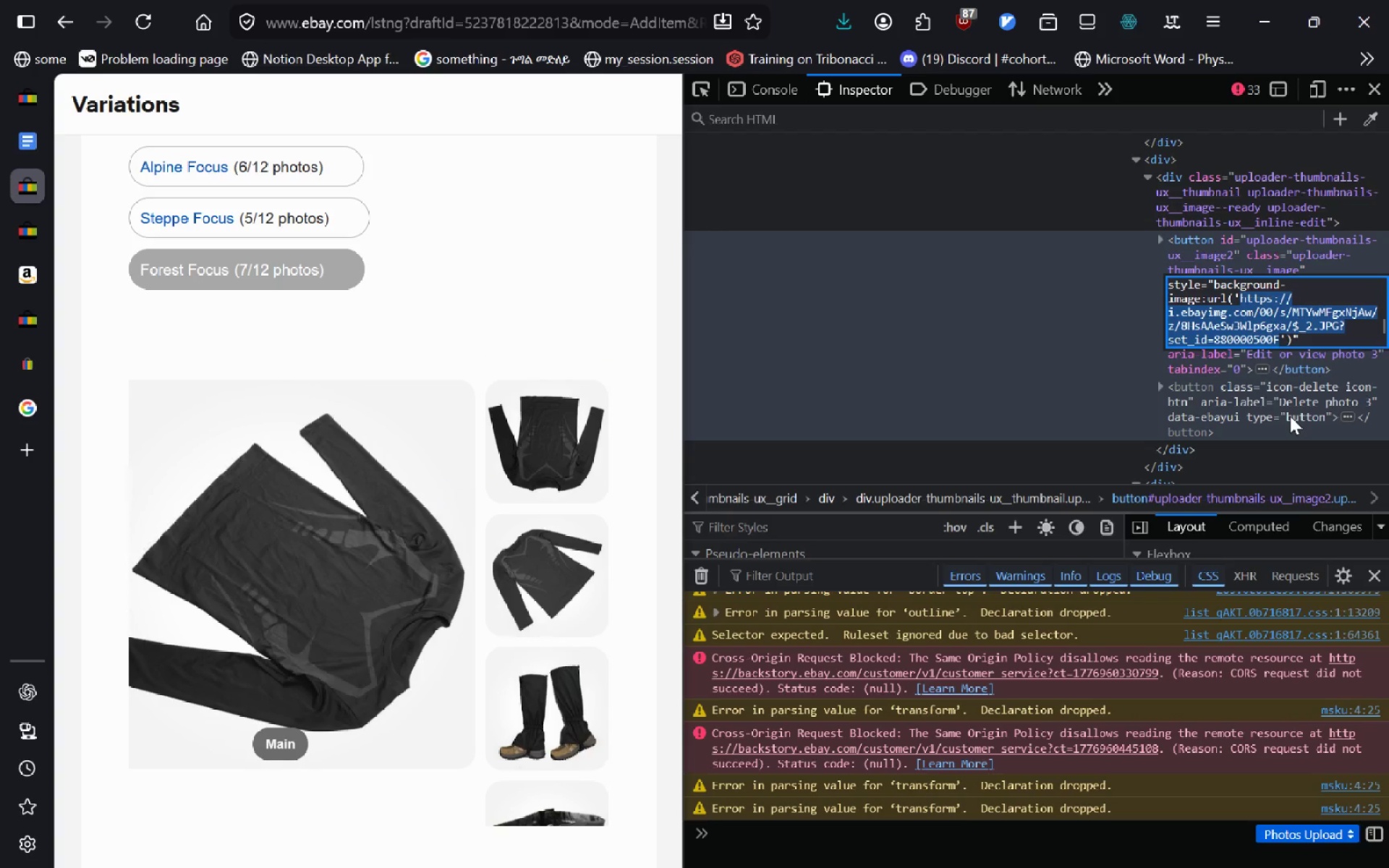 
key(Control+C)
 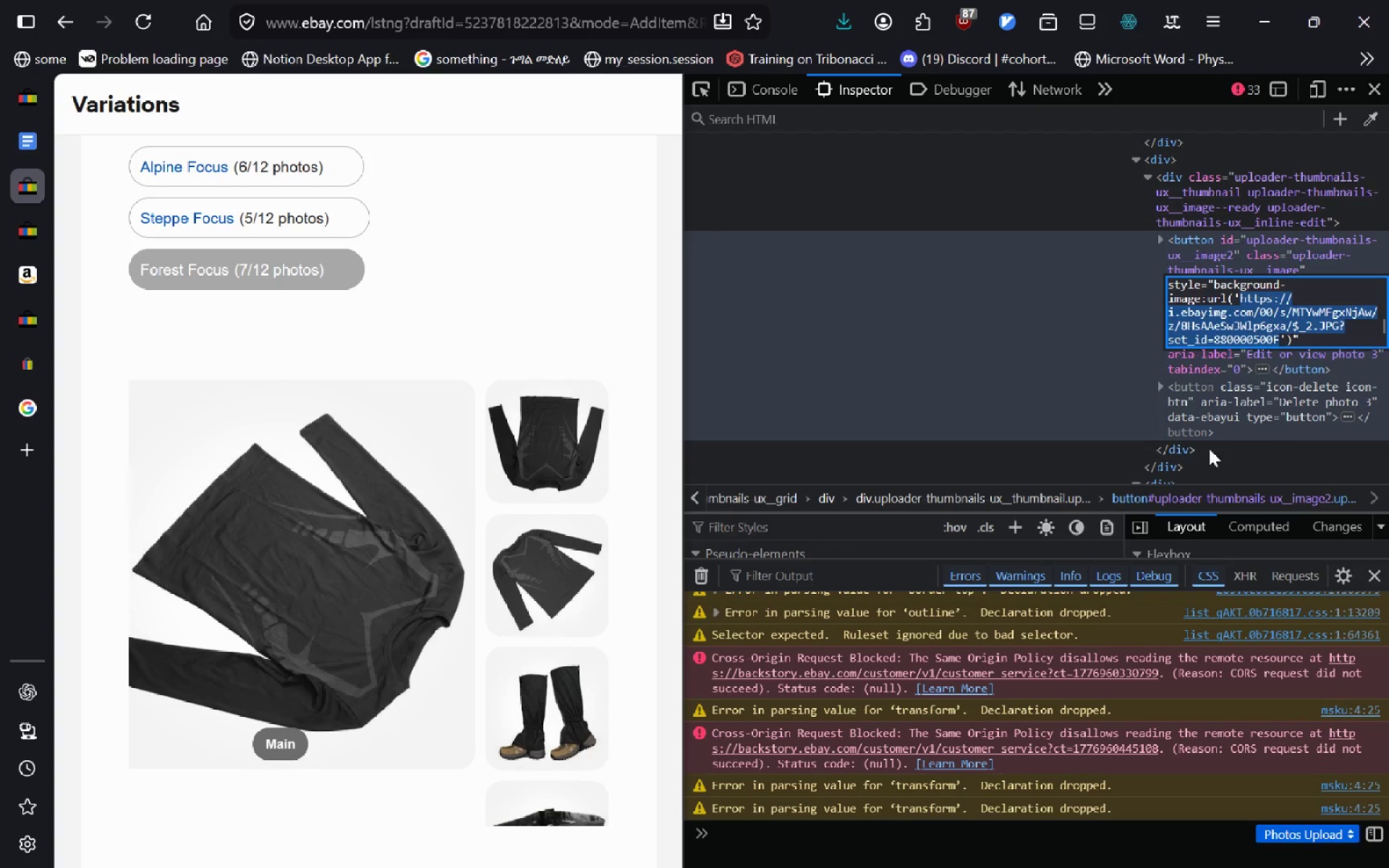 
key(Alt+AltLeft)
 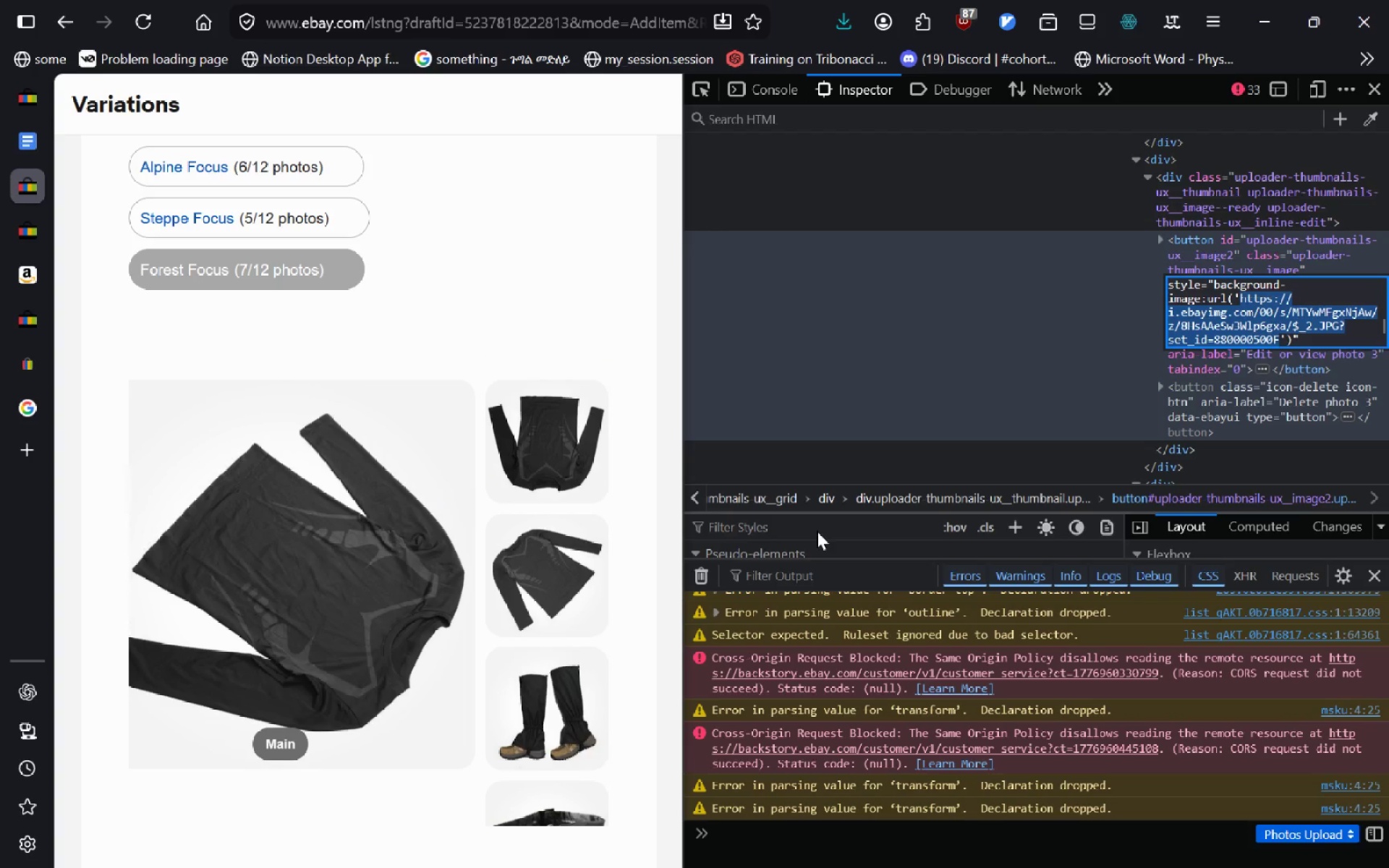 
key(Alt+Tab)
 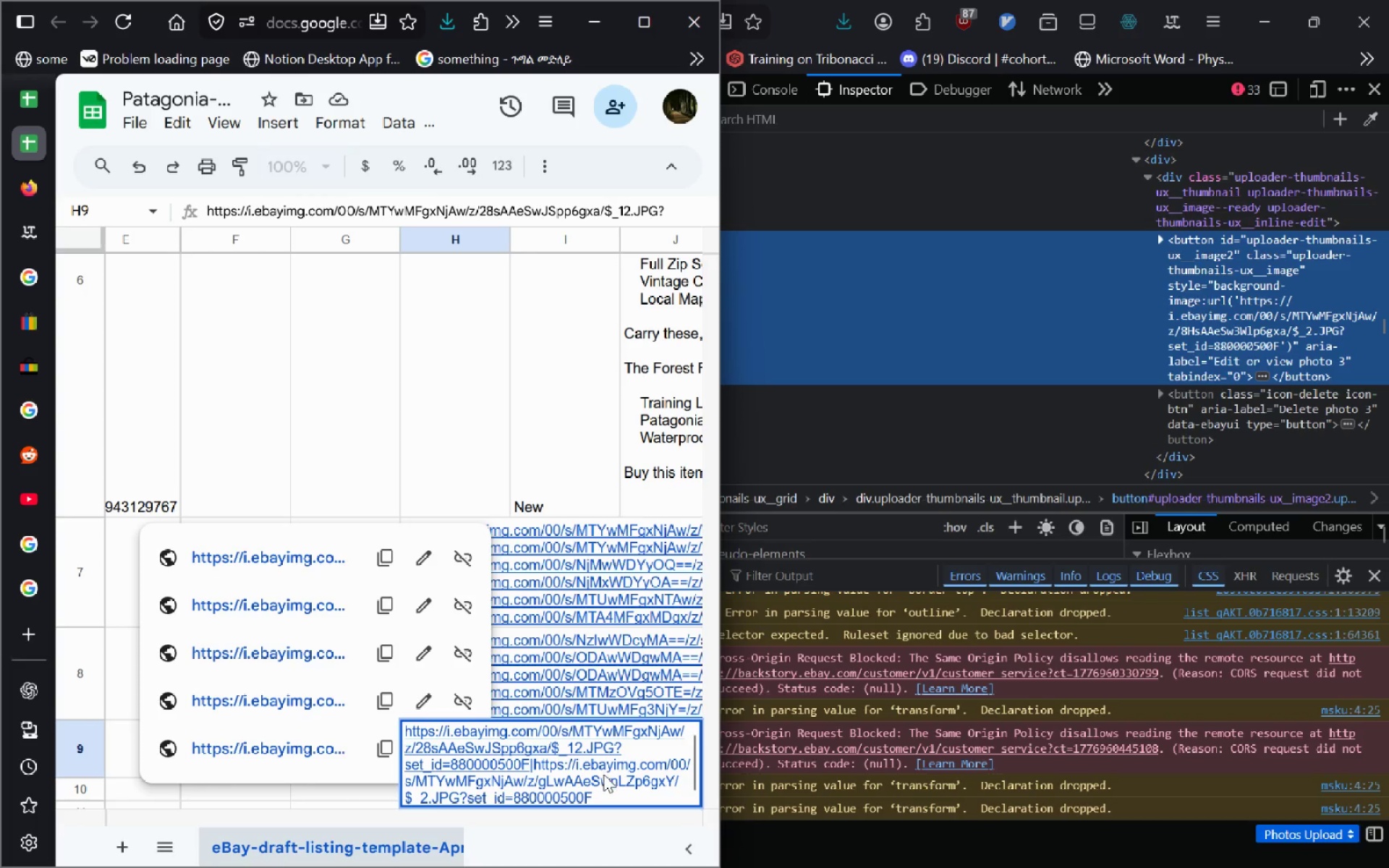 
key(Shift+ShiftLeft)
 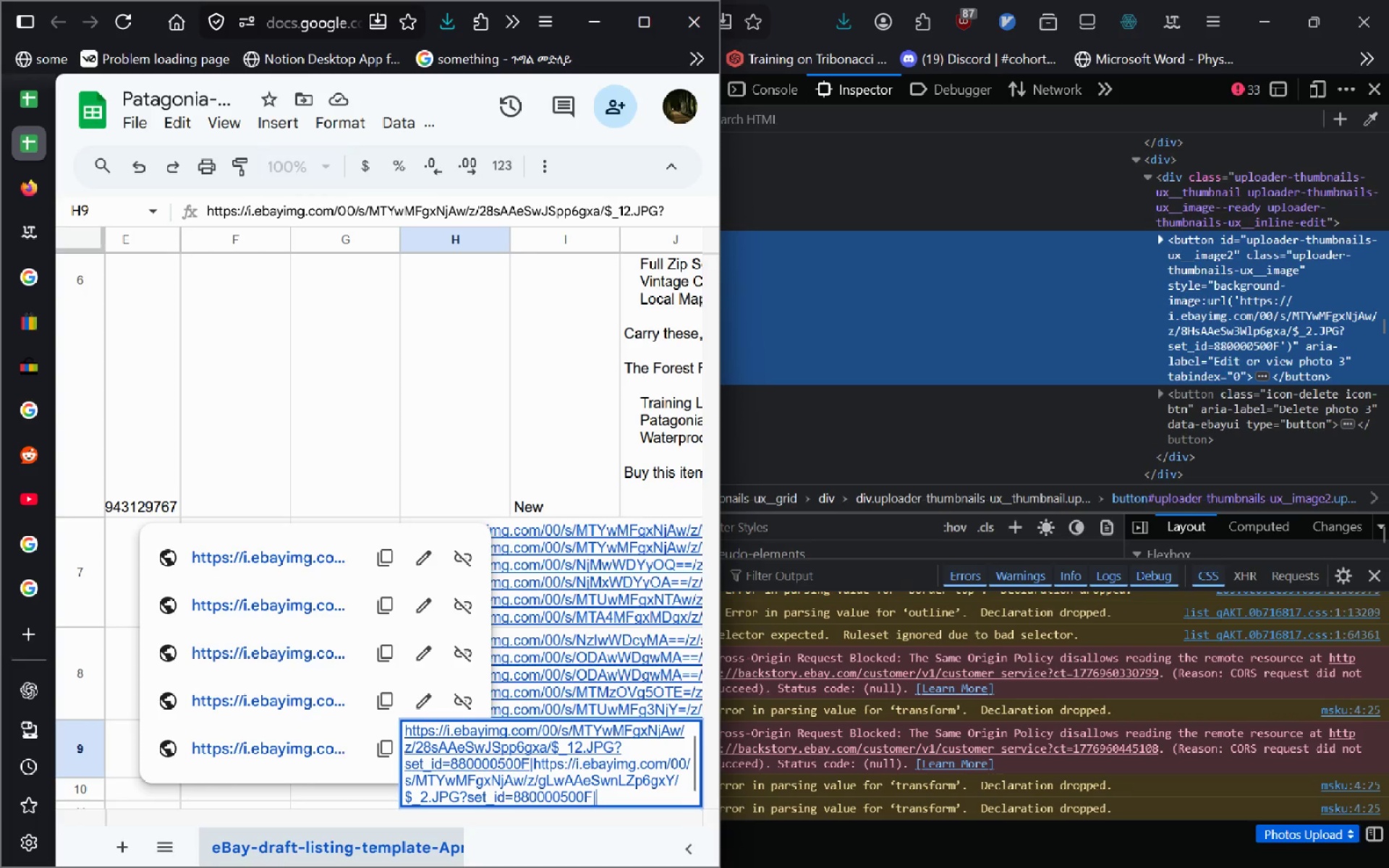 
key(Shift+Backslash)
 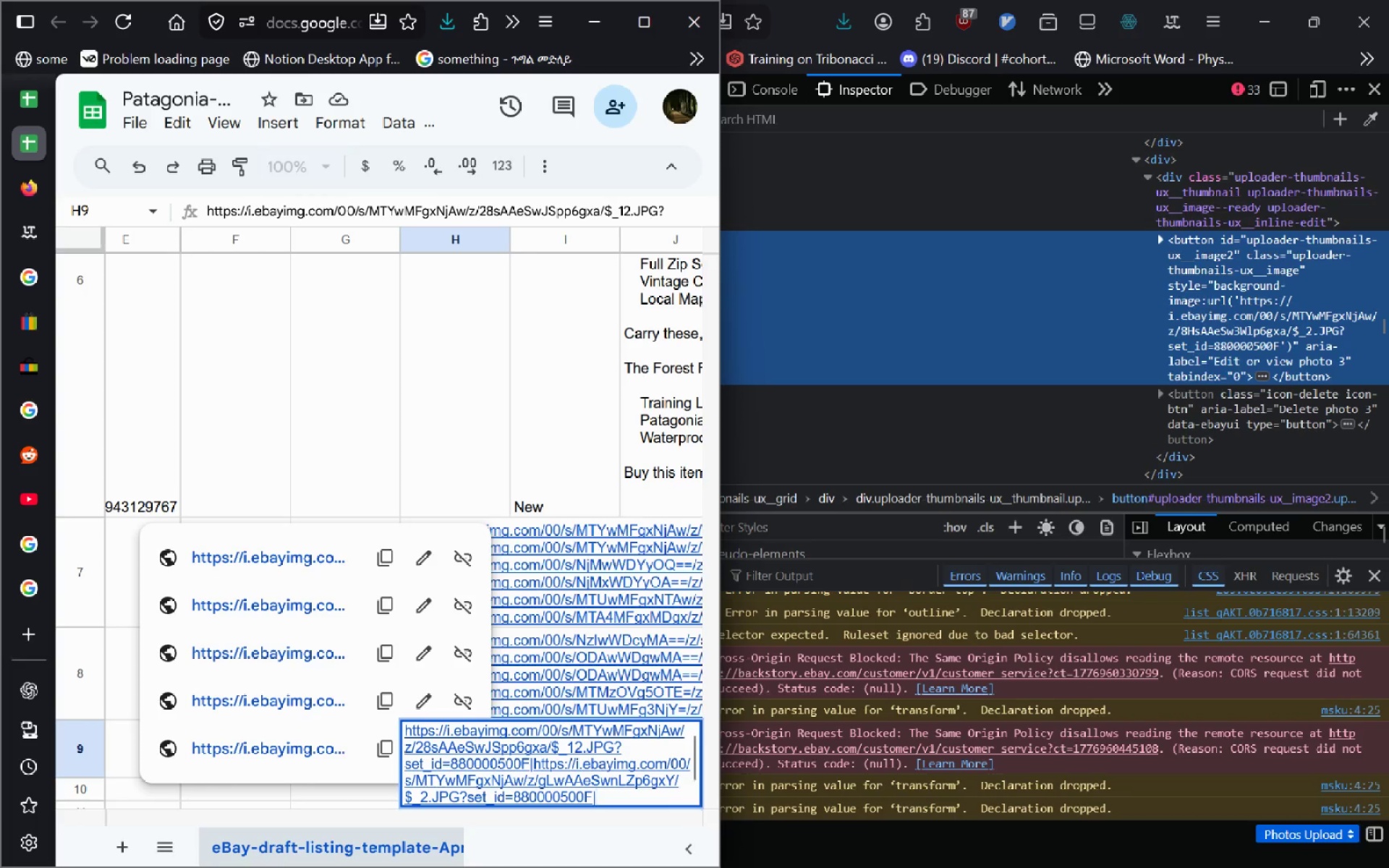 
key(Control+Enter)
 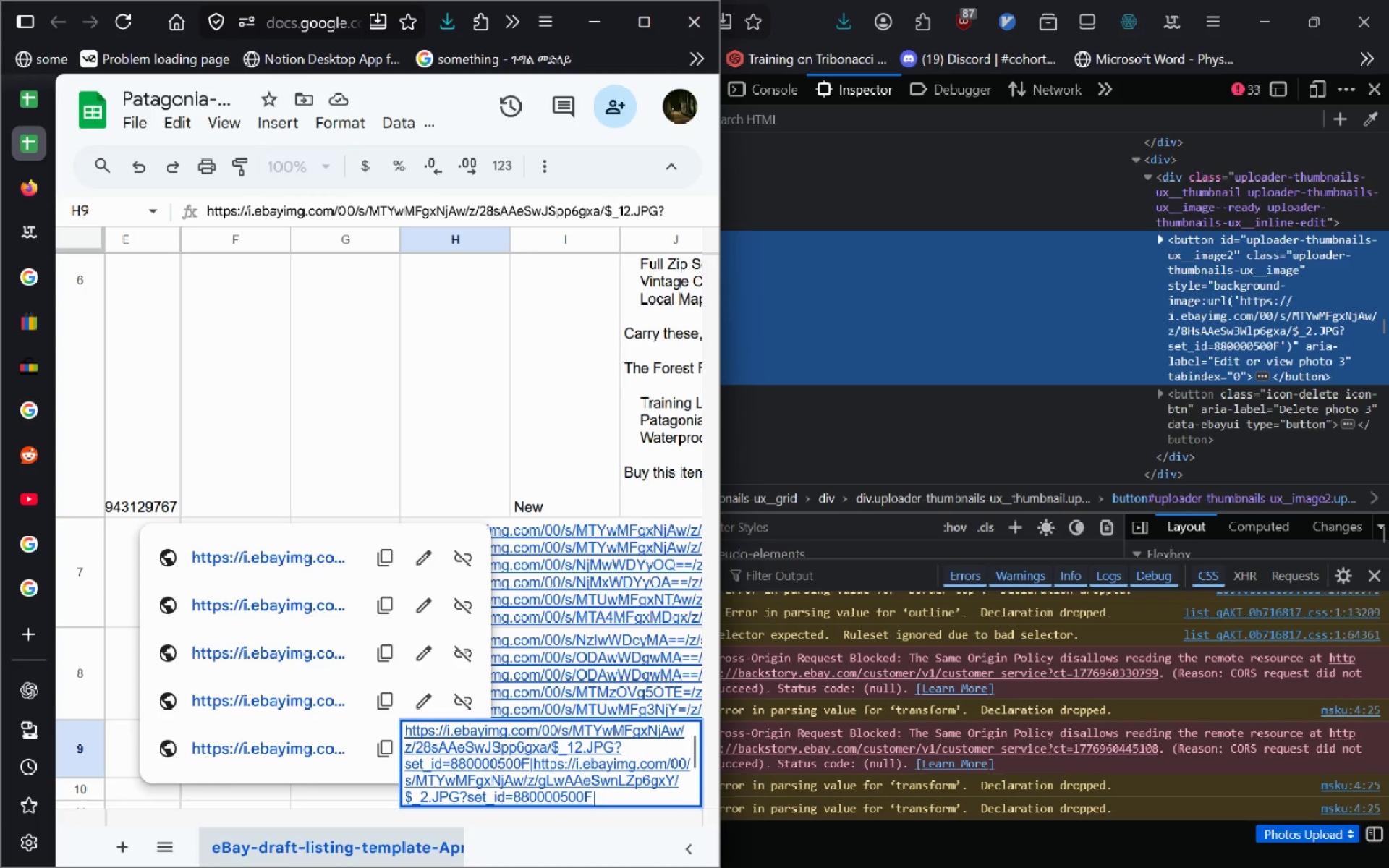 
key(Control+V)
 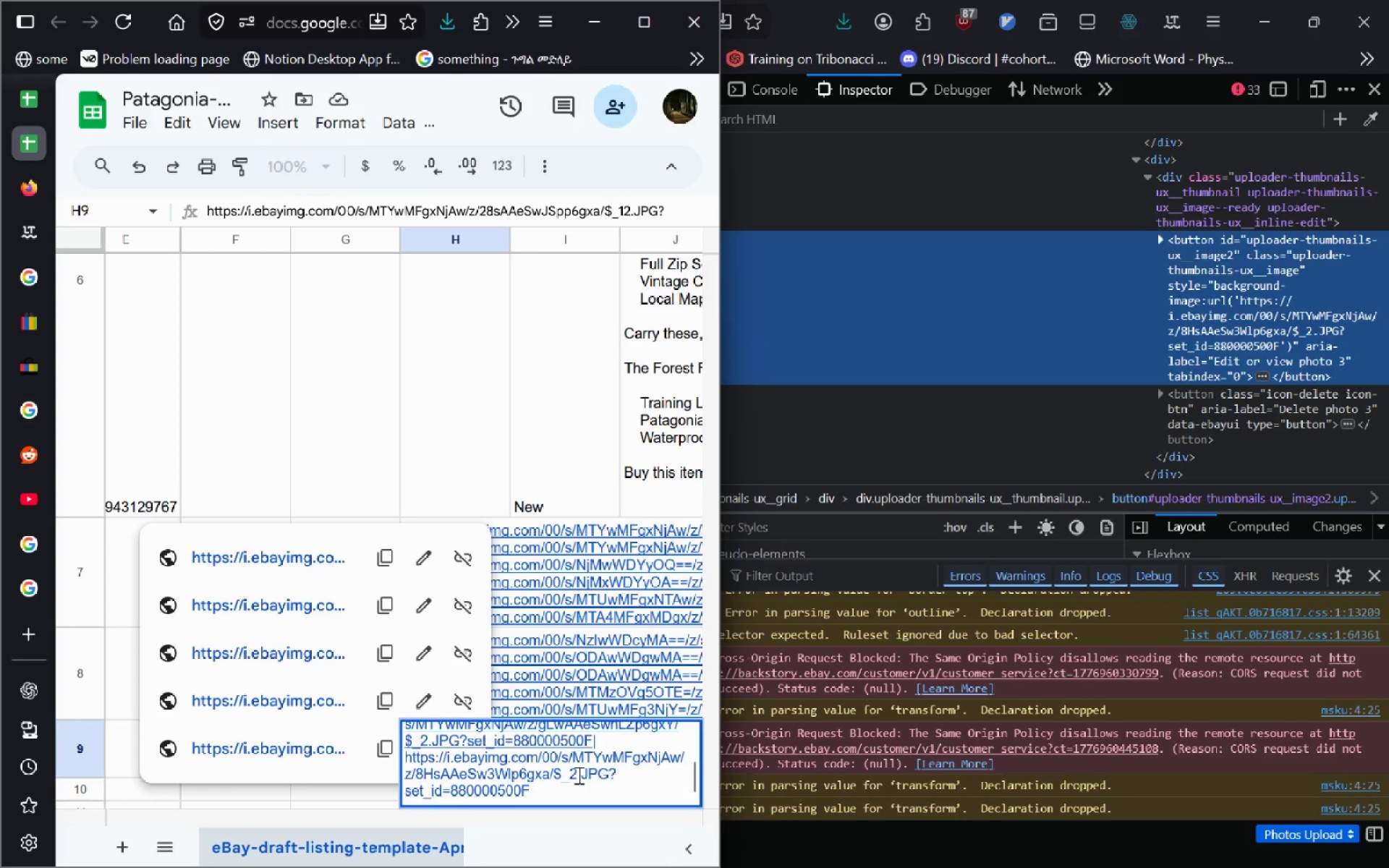 
key(Shift+ShiftLeft)
 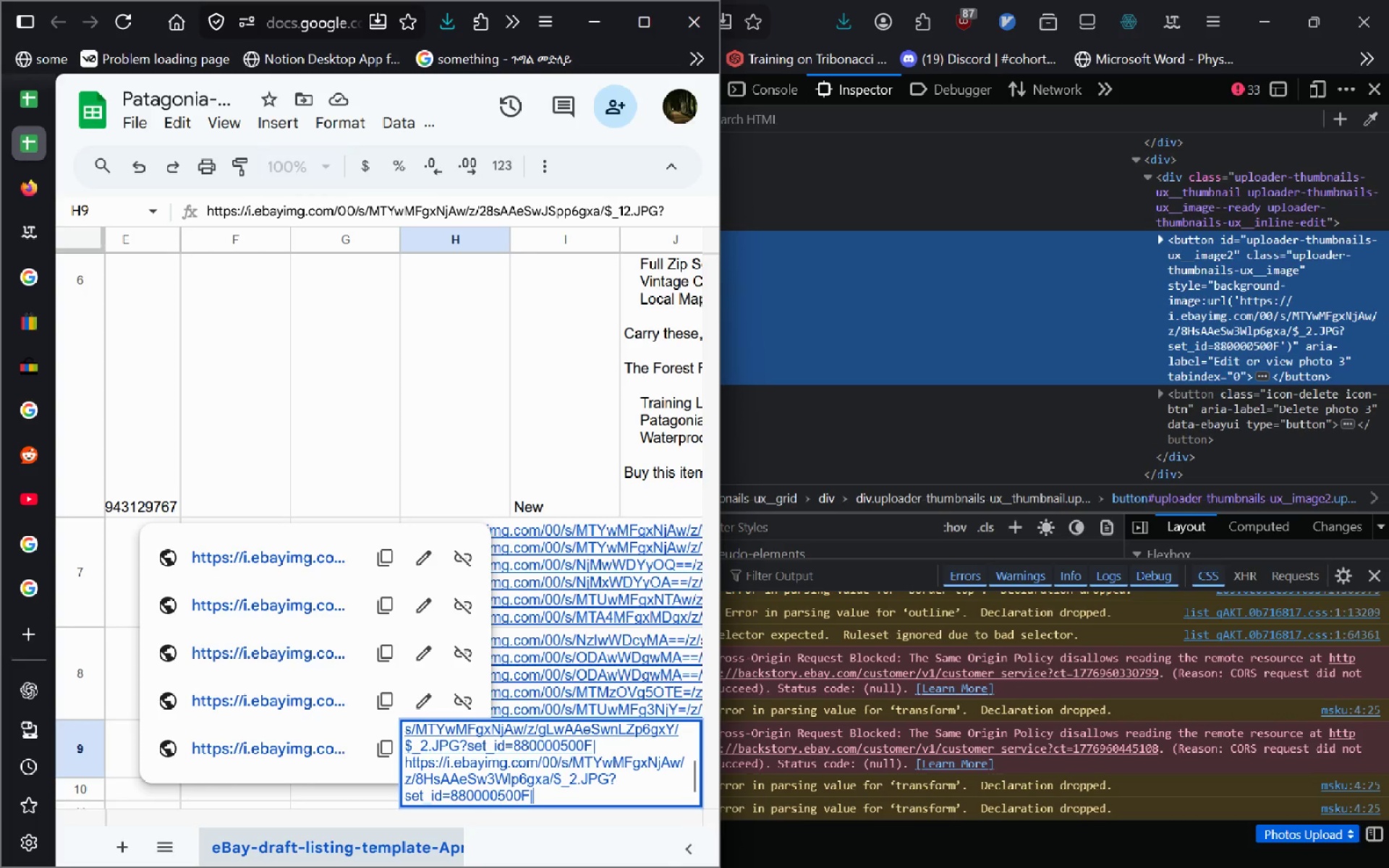 
key(Shift+Backslash)
 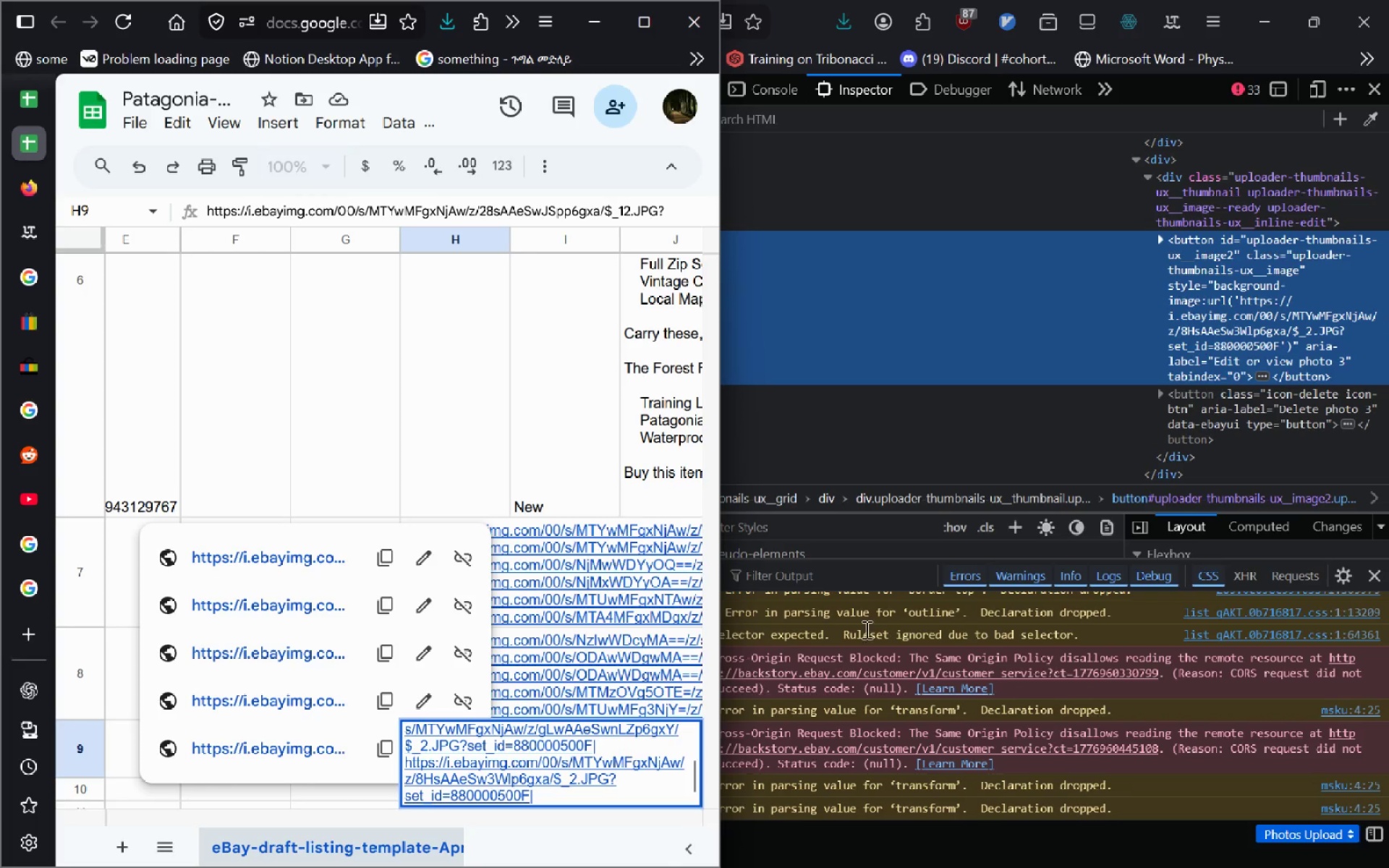 
key(Alt+AltLeft)
 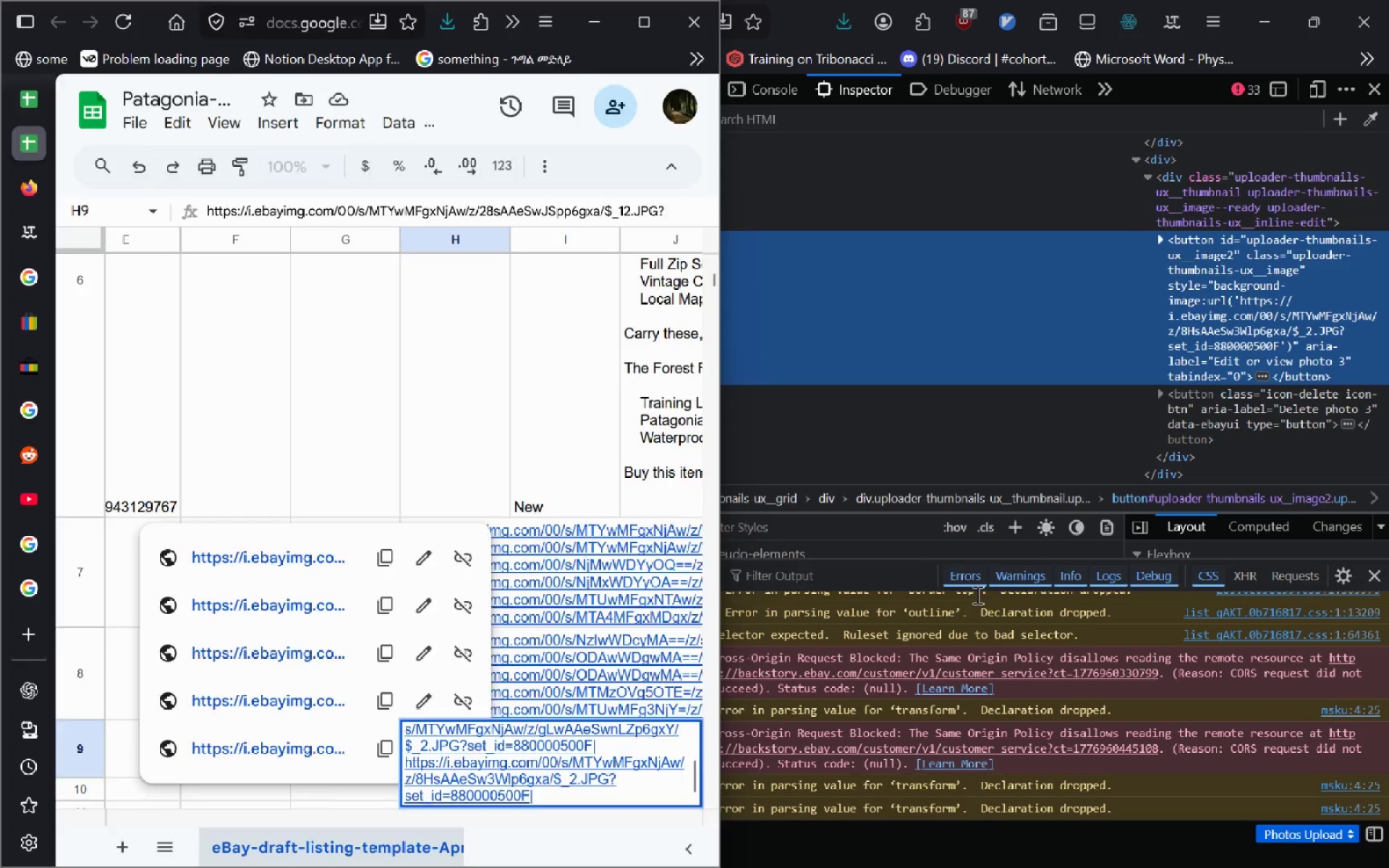 
key(Alt+Tab)
 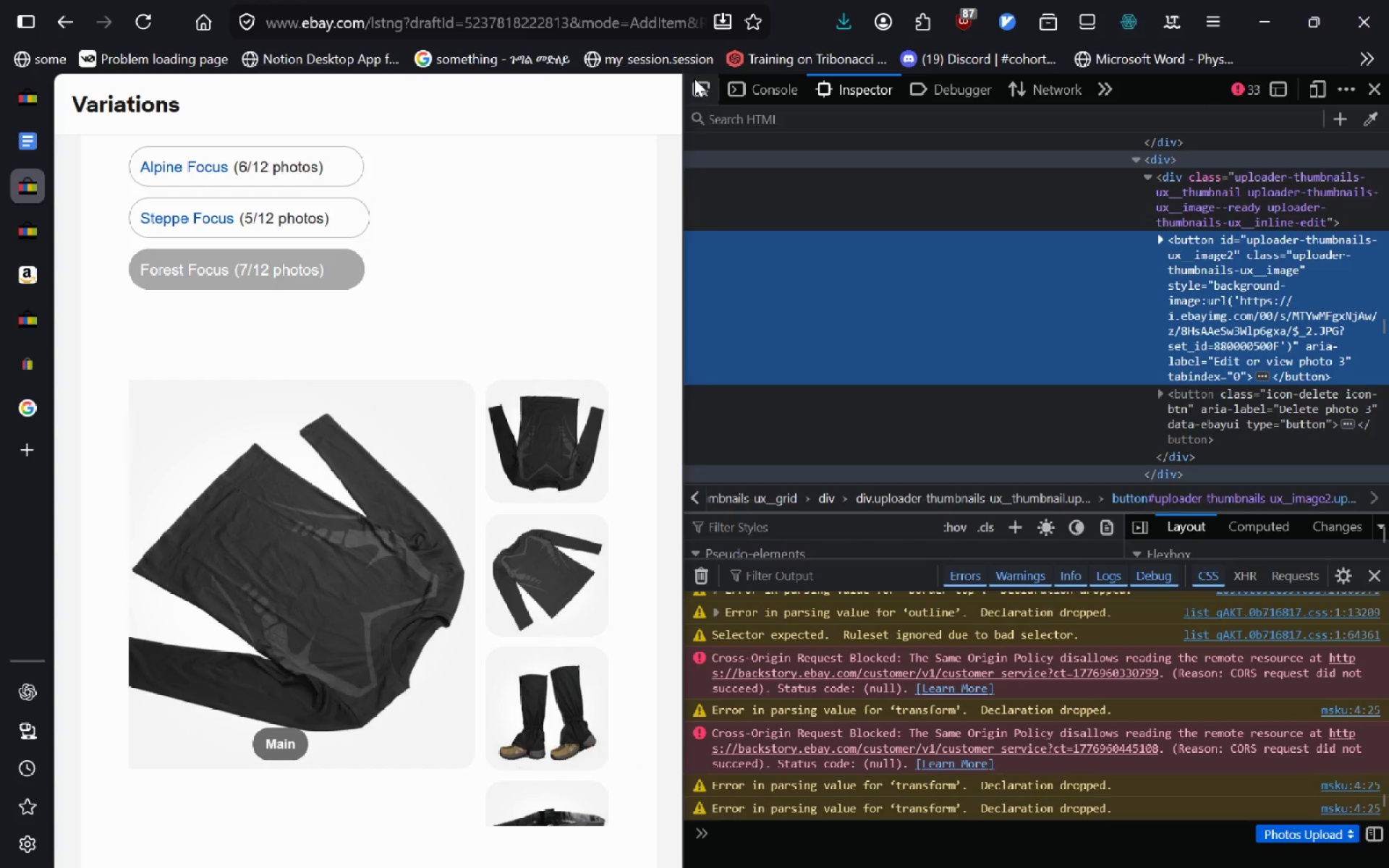 
left_click([696, 90])
 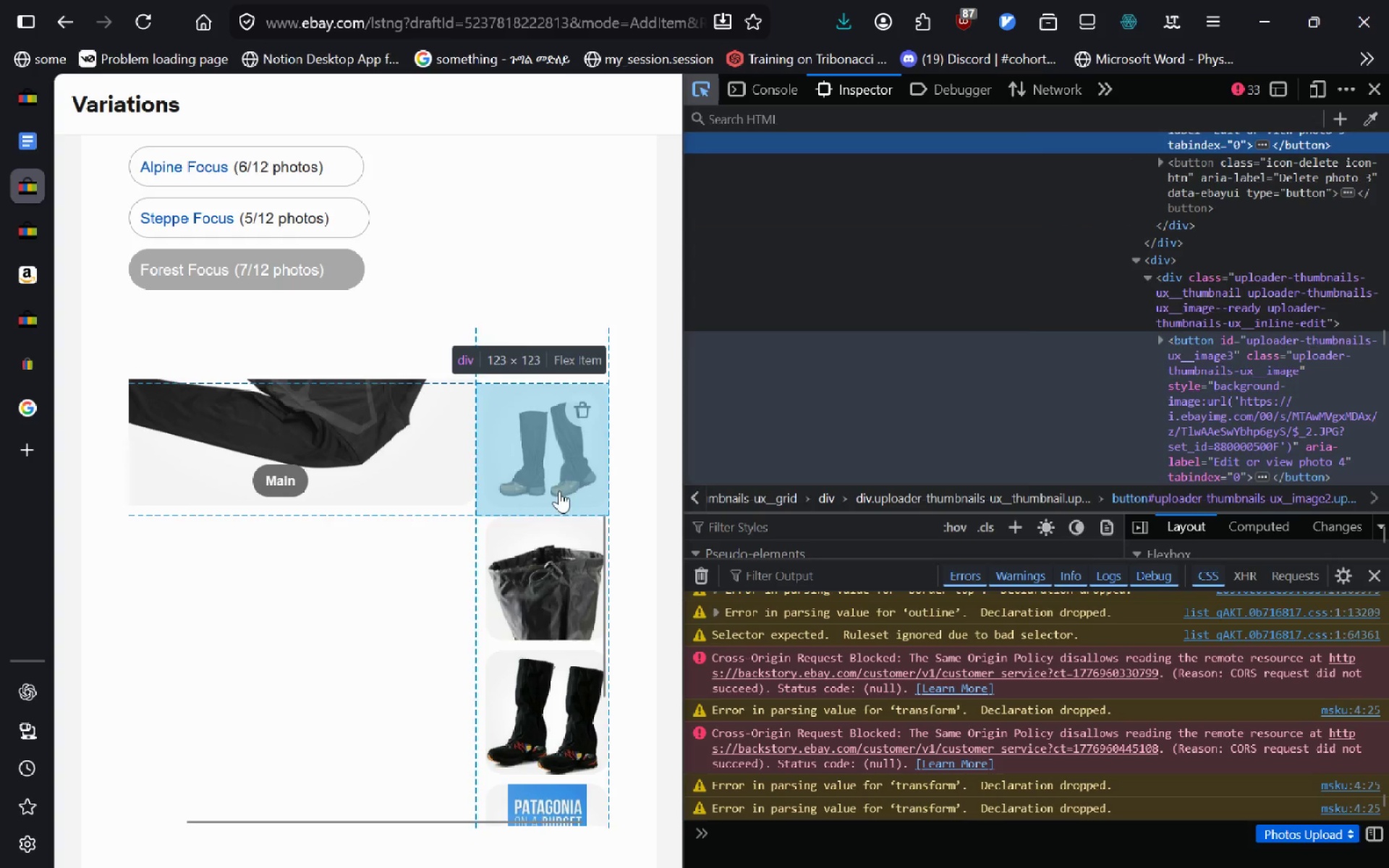 
left_click([559, 487])
 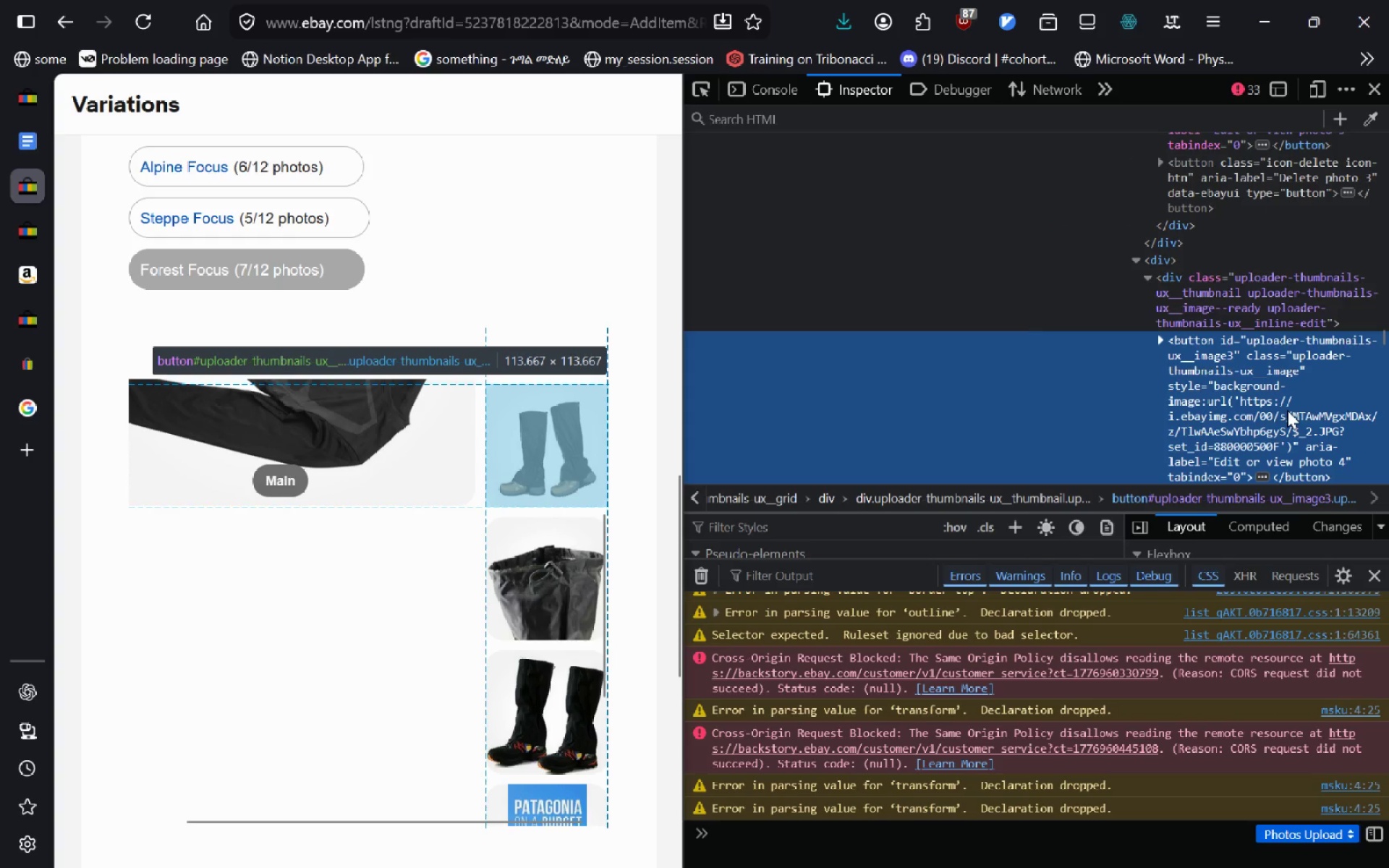 
double_click([1287, 410])
 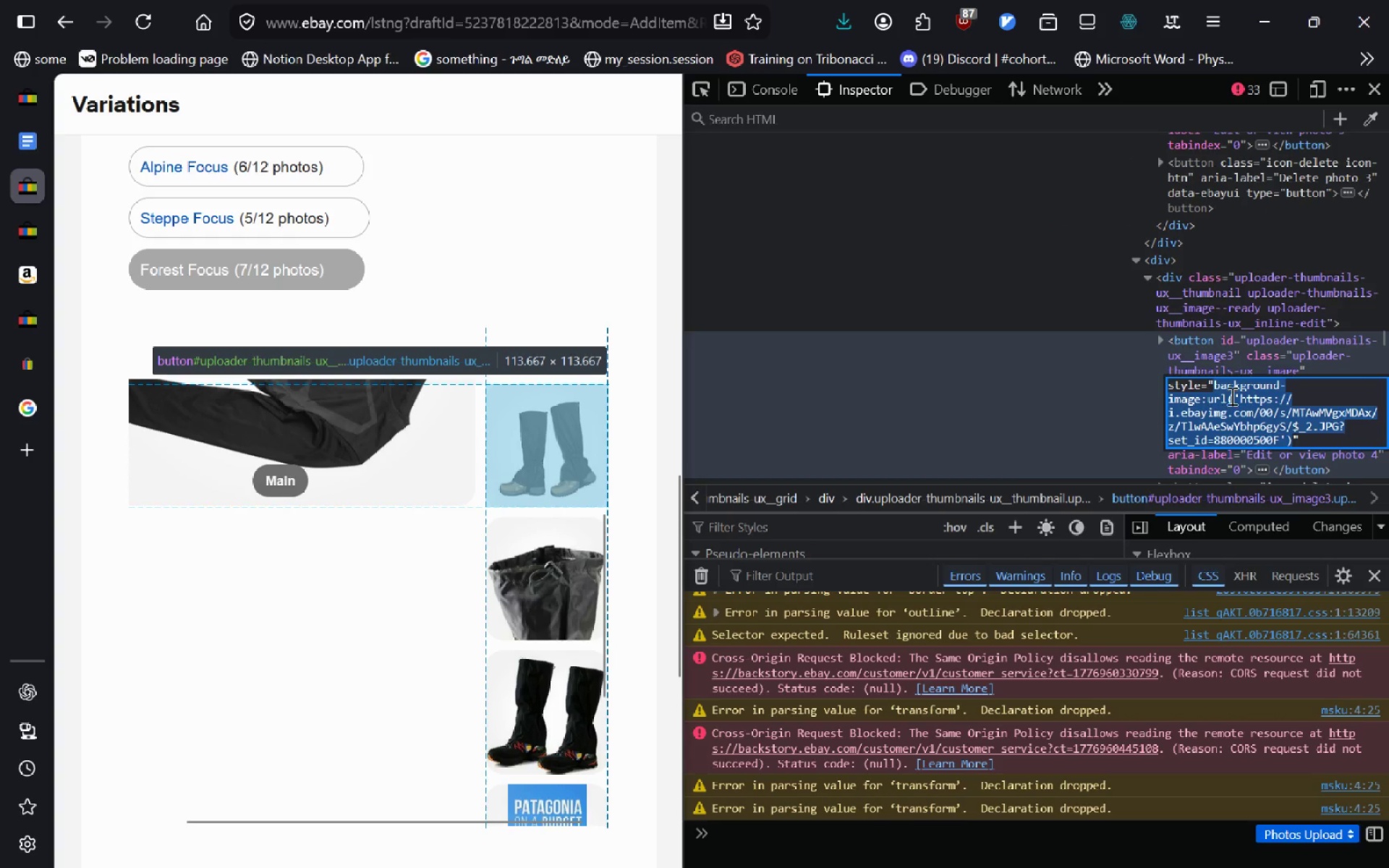 
left_click([1231, 396])
 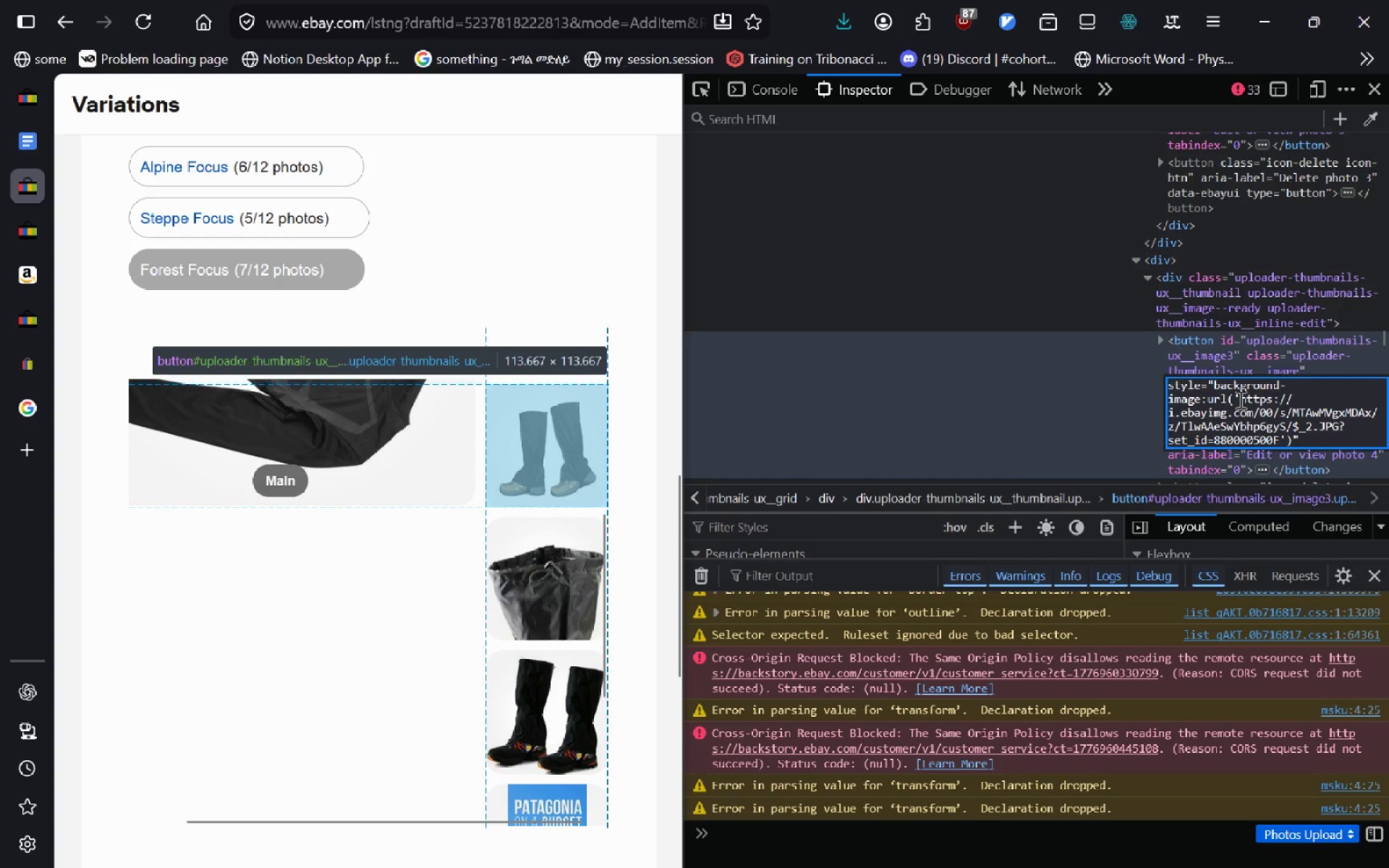 
left_click_drag(start_coordinate=[1239, 399], to_coordinate=[1277, 434])
 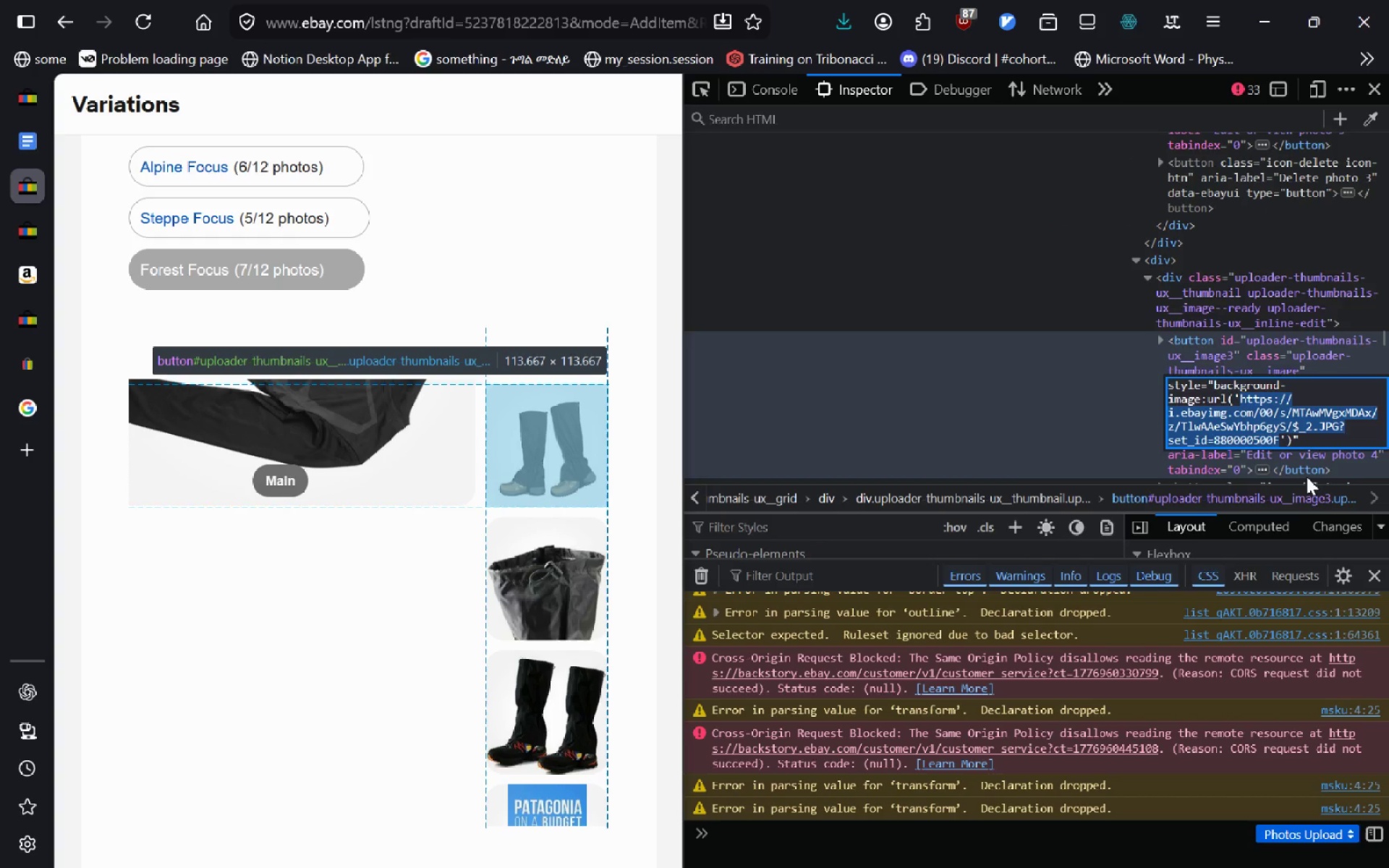 
key(Control+C)
 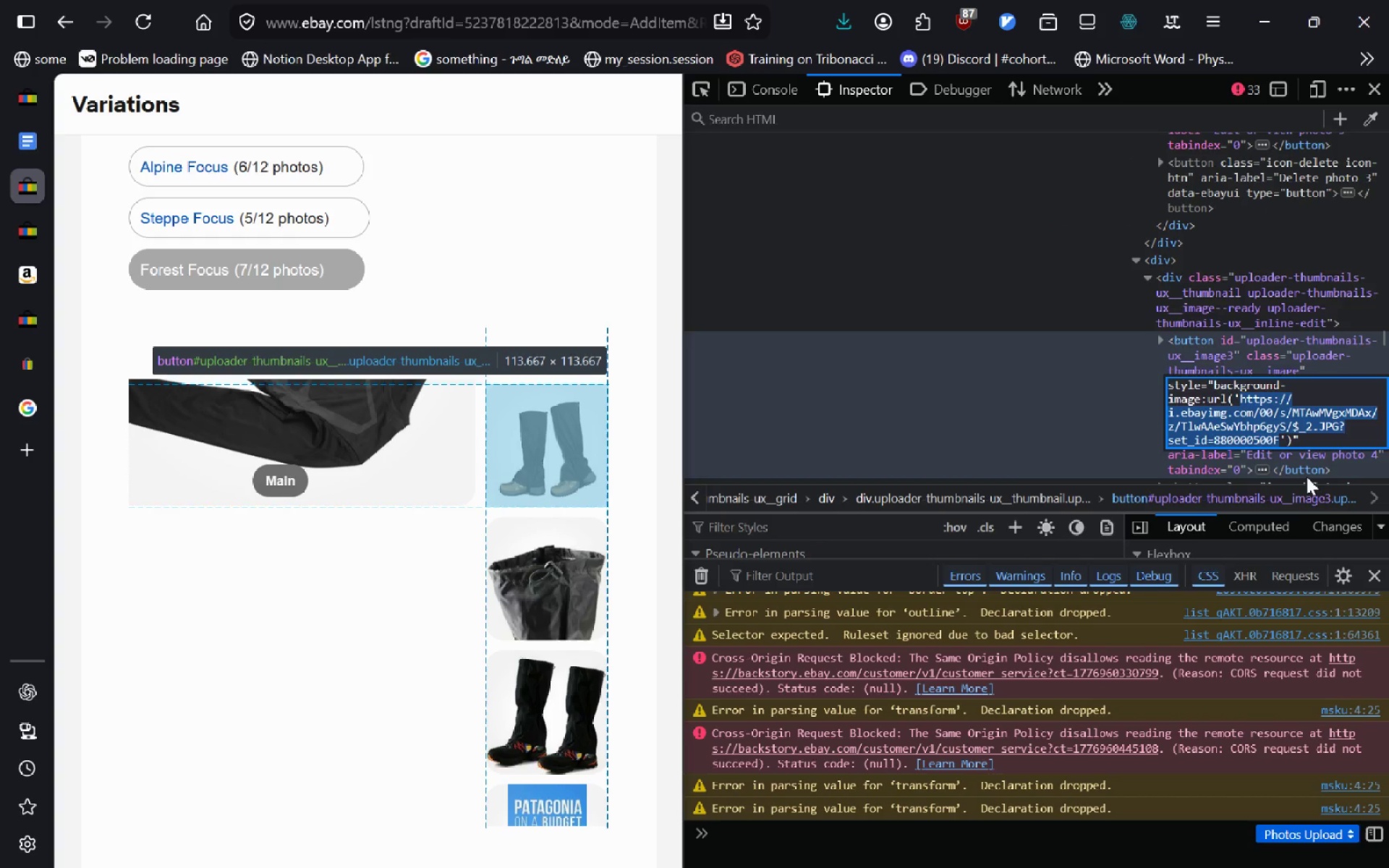 
key(Alt+AltLeft)
 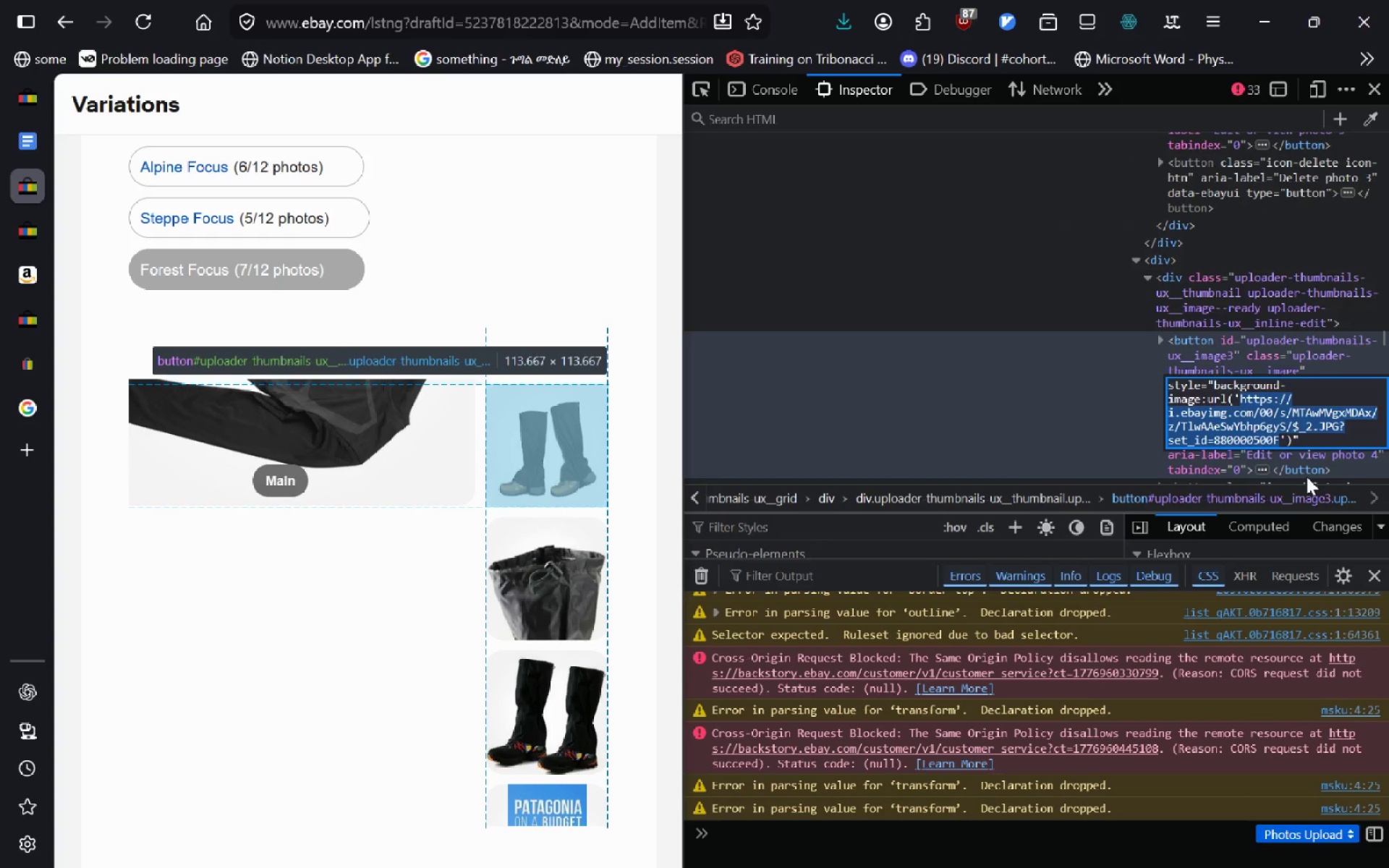 
key(Alt+Tab)
 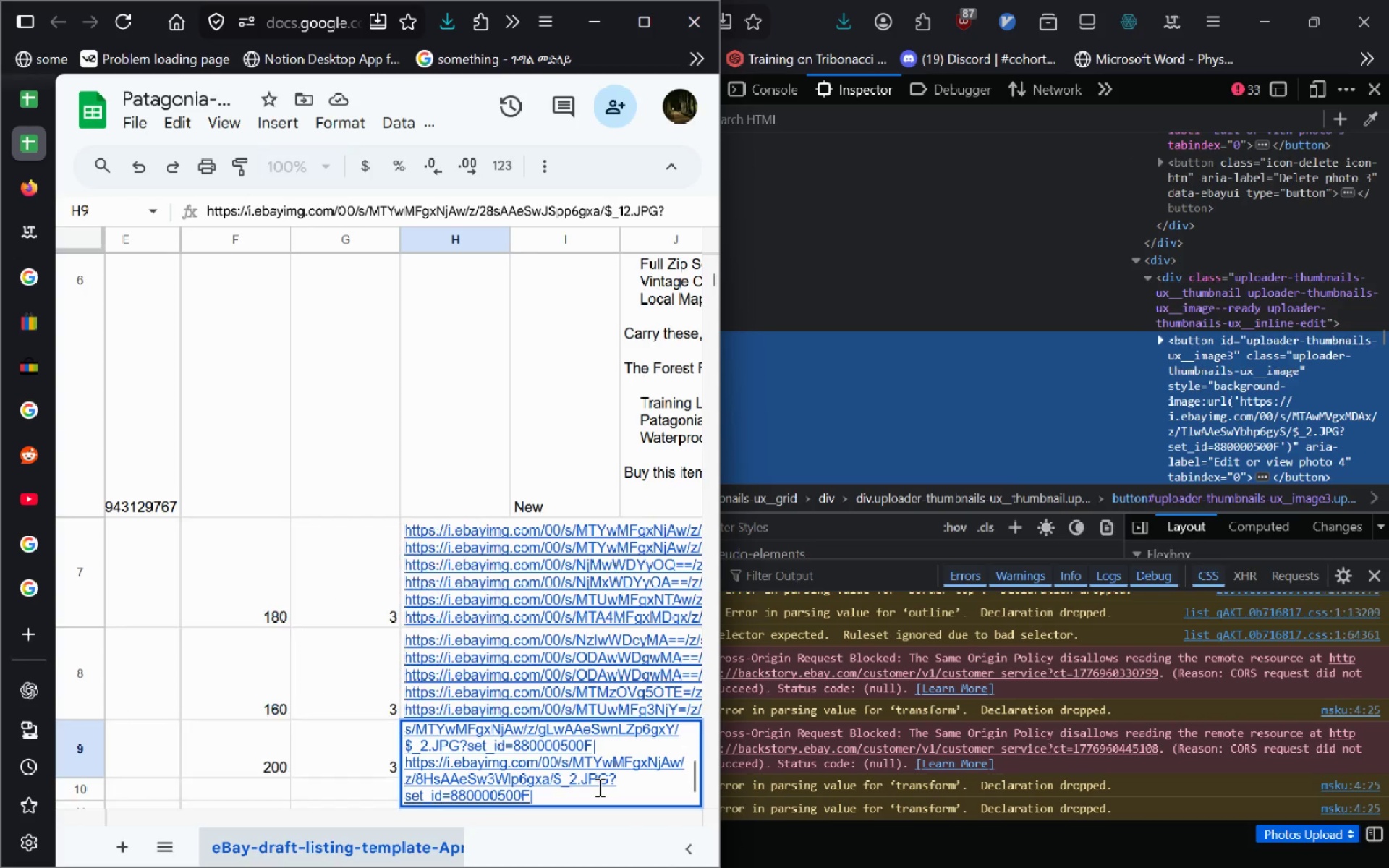 
key(Control+Enter)
 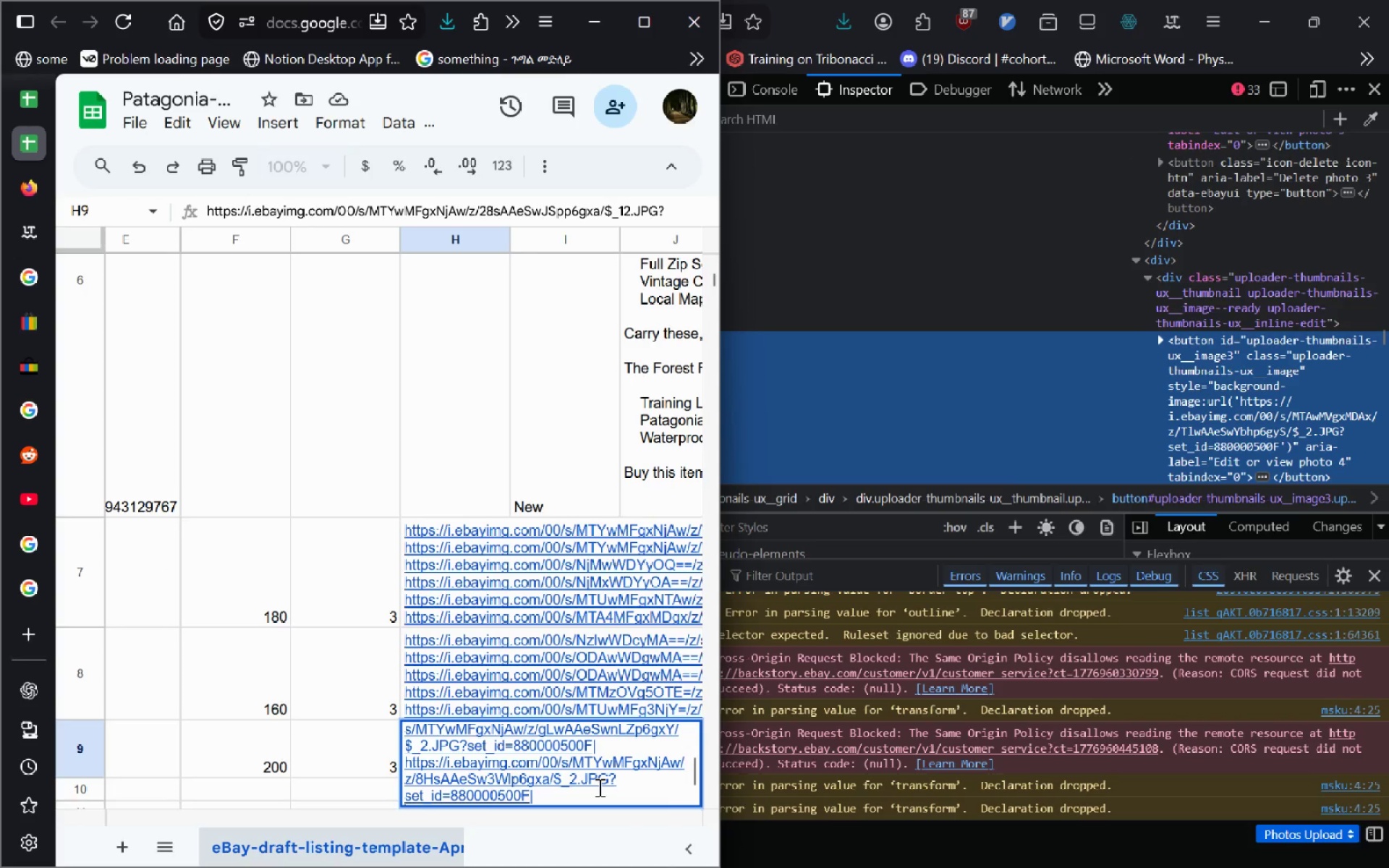 
key(Control+V)
 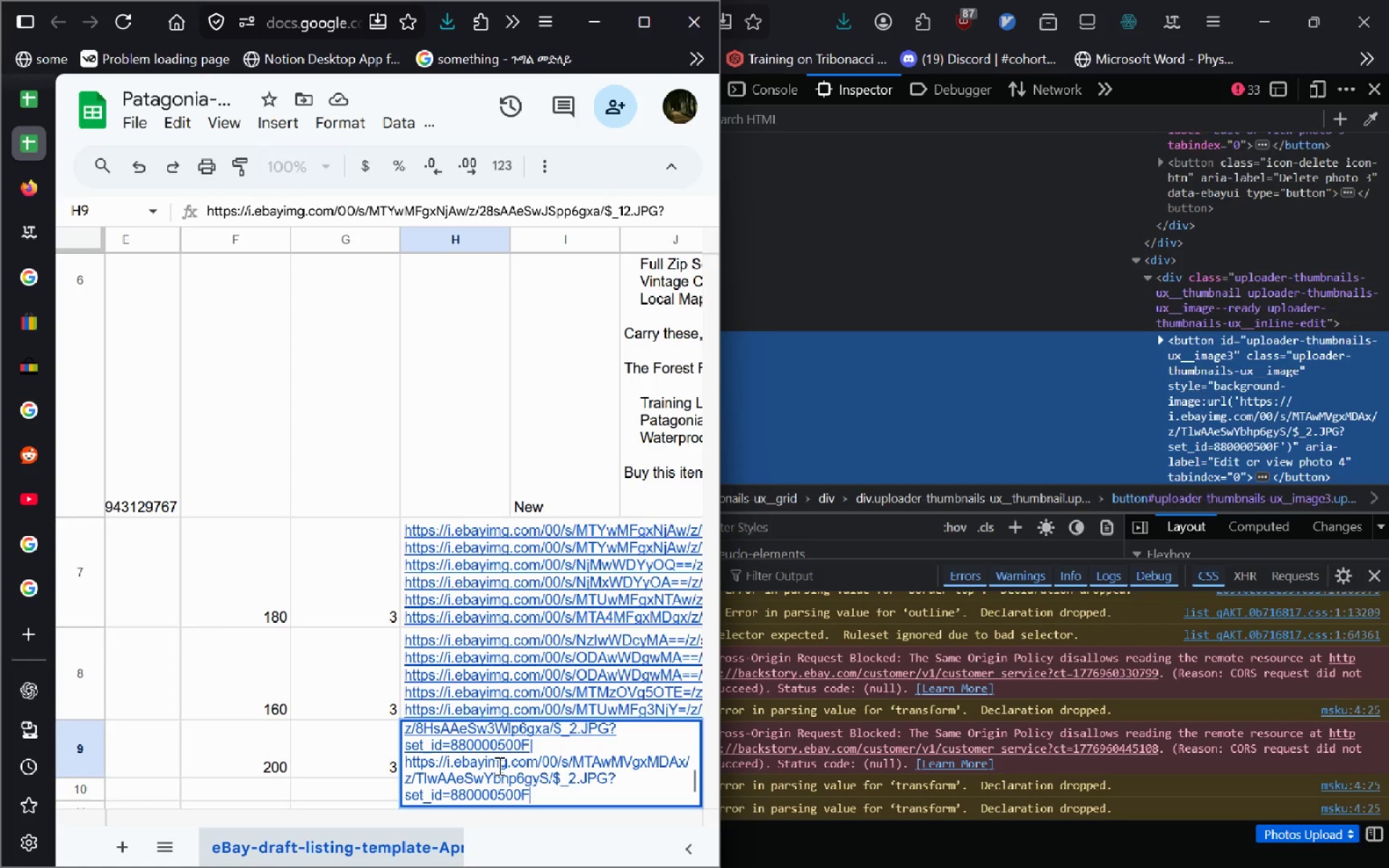 
key(Shift+Backslash)
 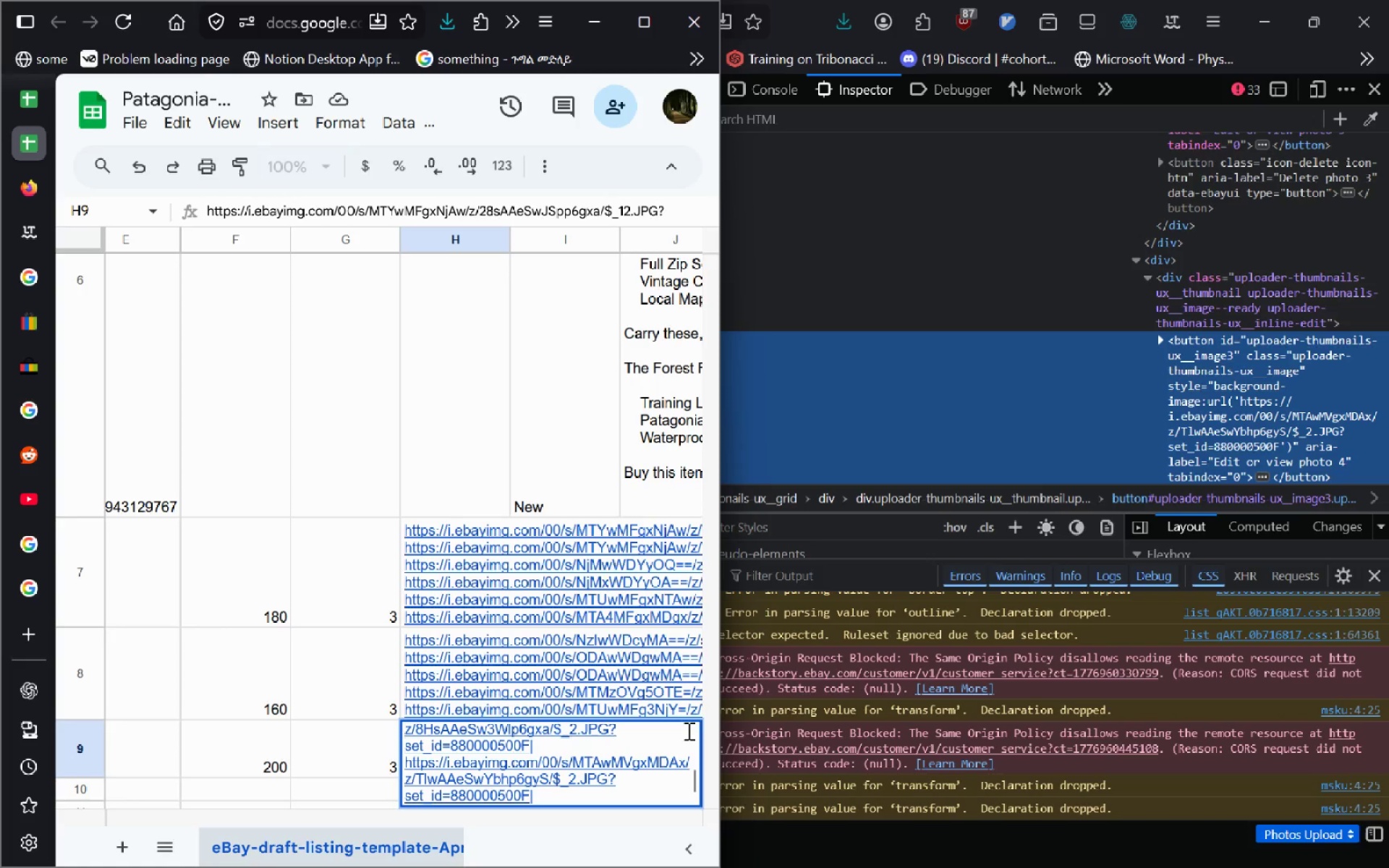 
key(Alt+AltLeft)
 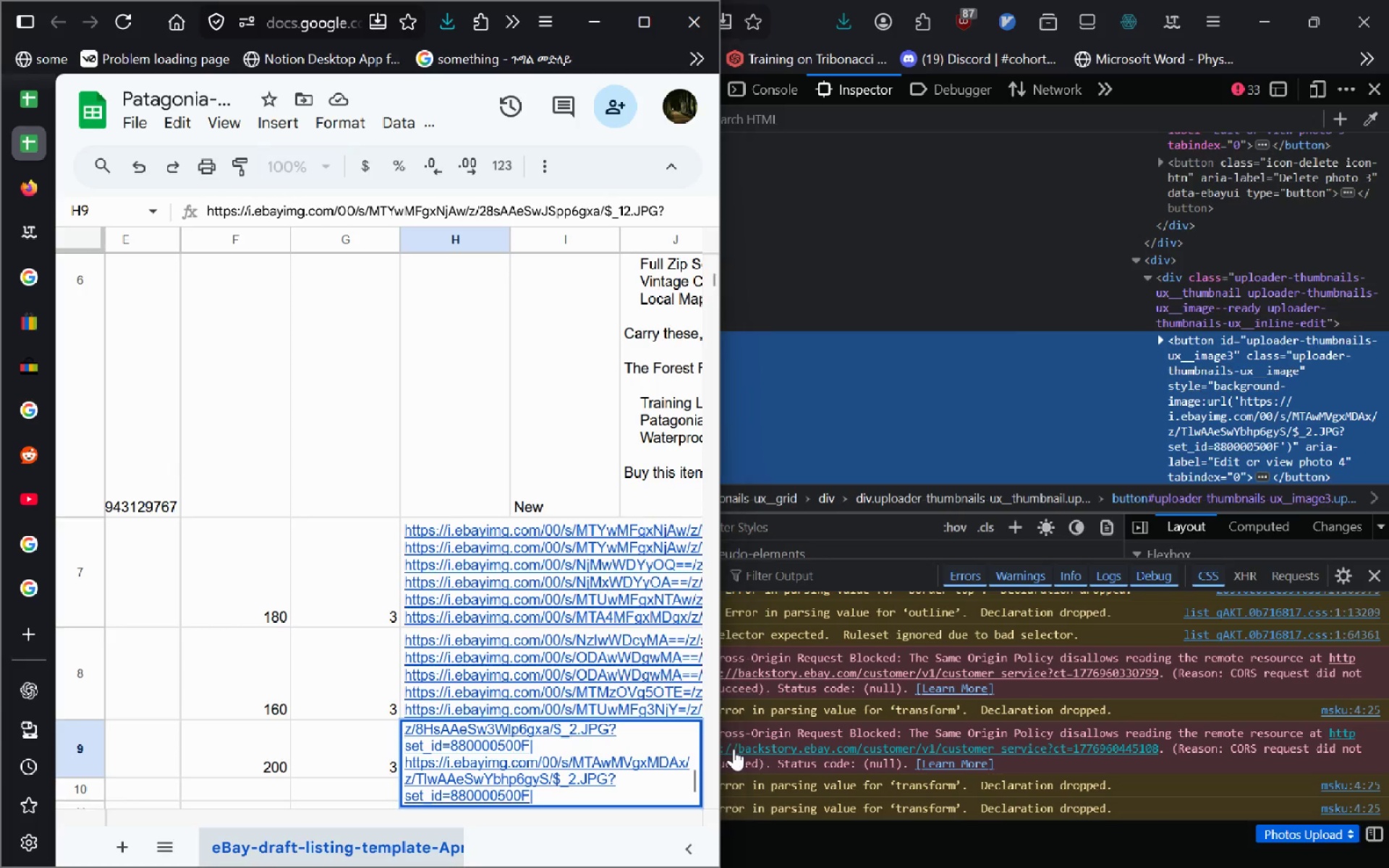 
key(Alt+Tab)
 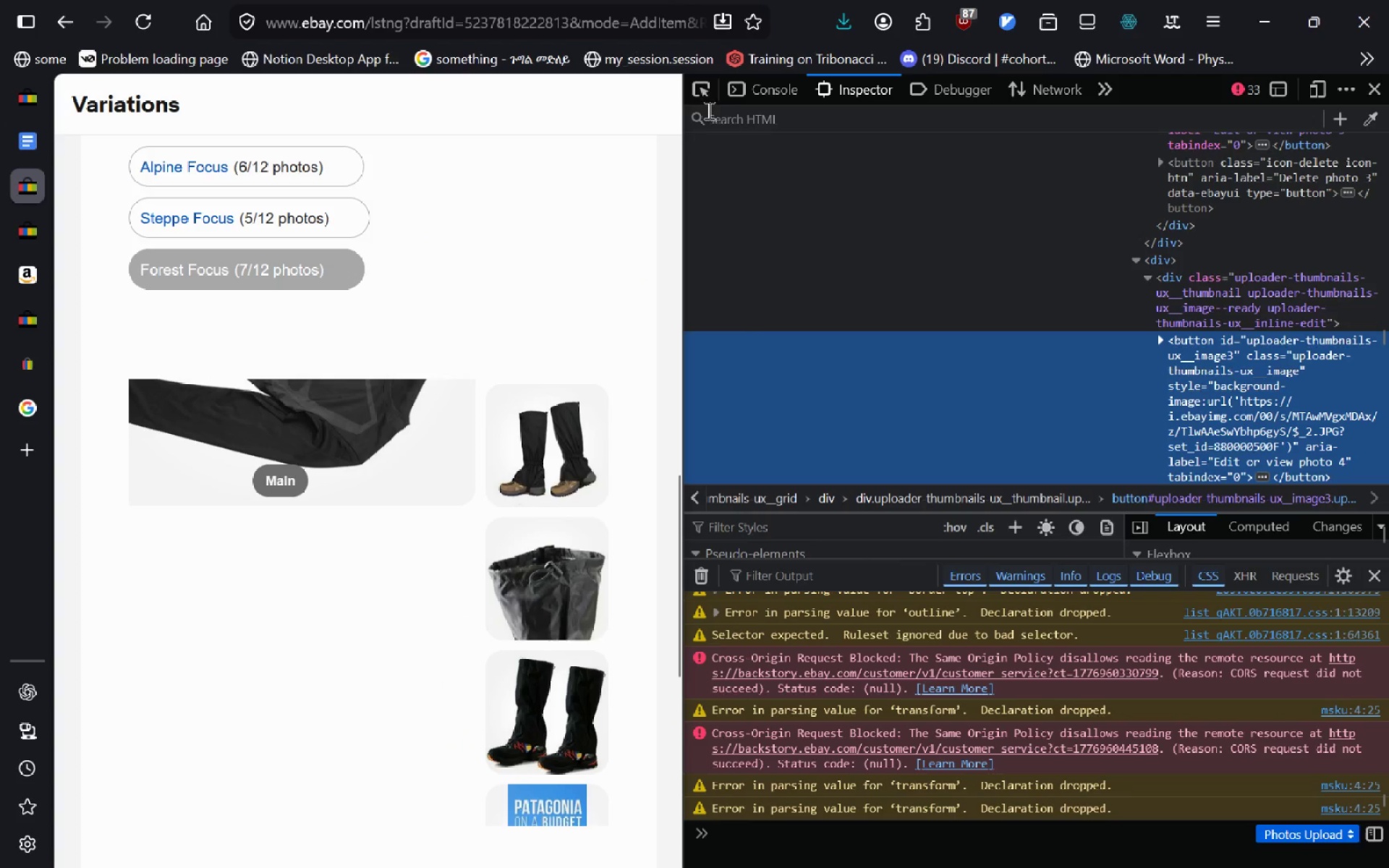 
left_click([708, 82])
 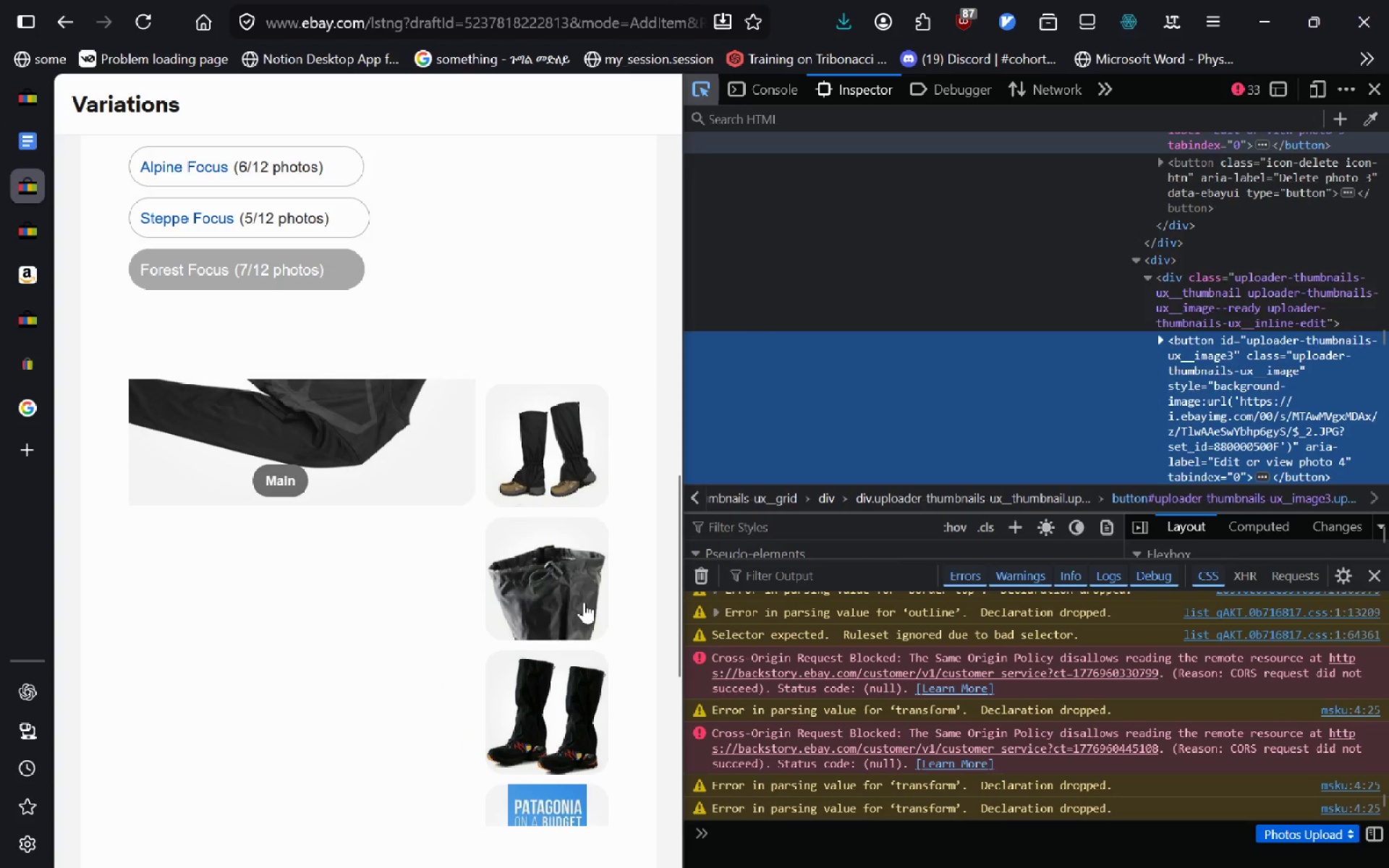 
mouse_move([550, 670])
 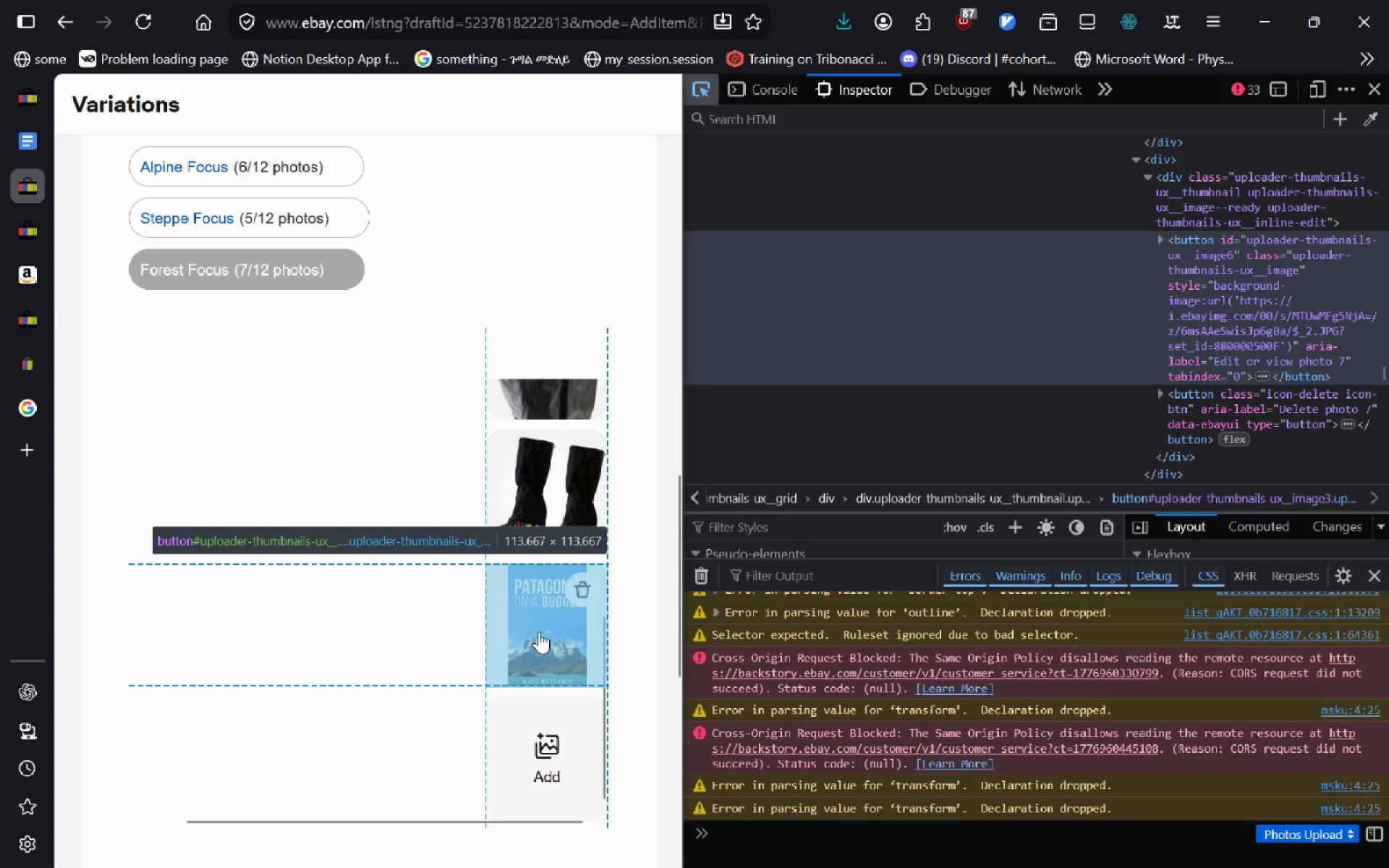 
left_click([539, 631])
 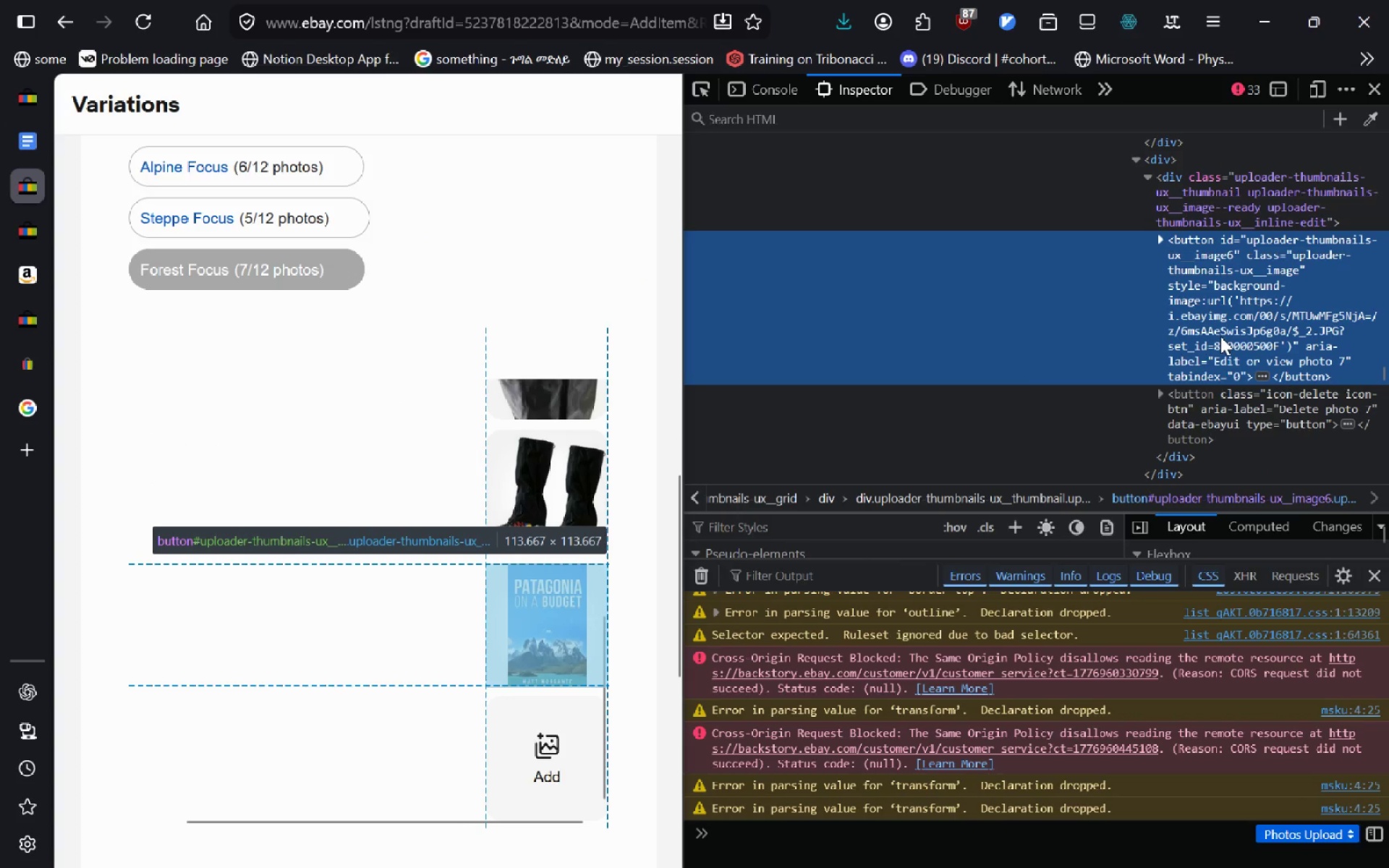 
double_click([1220, 336])
 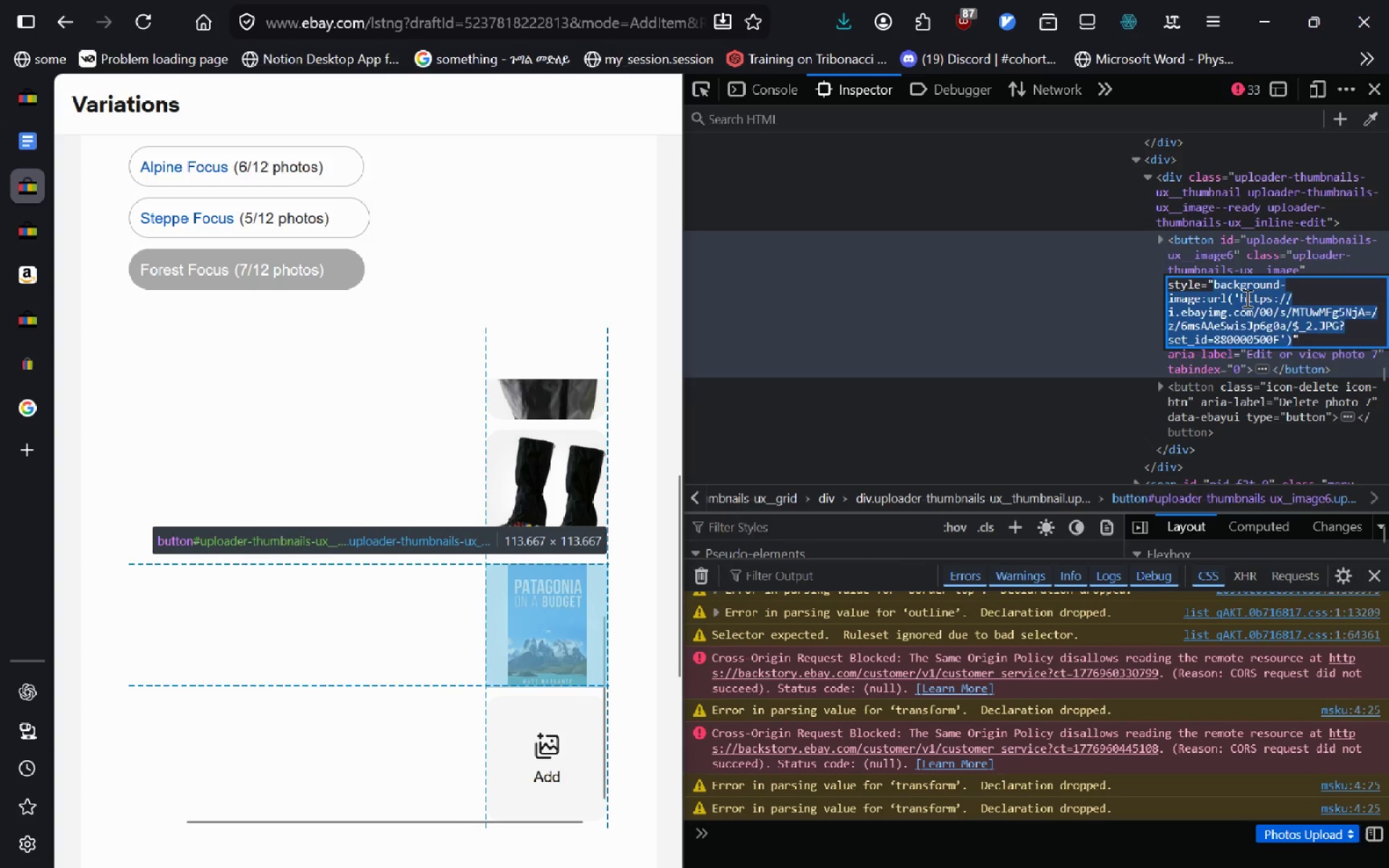 
left_click([1245, 297])
 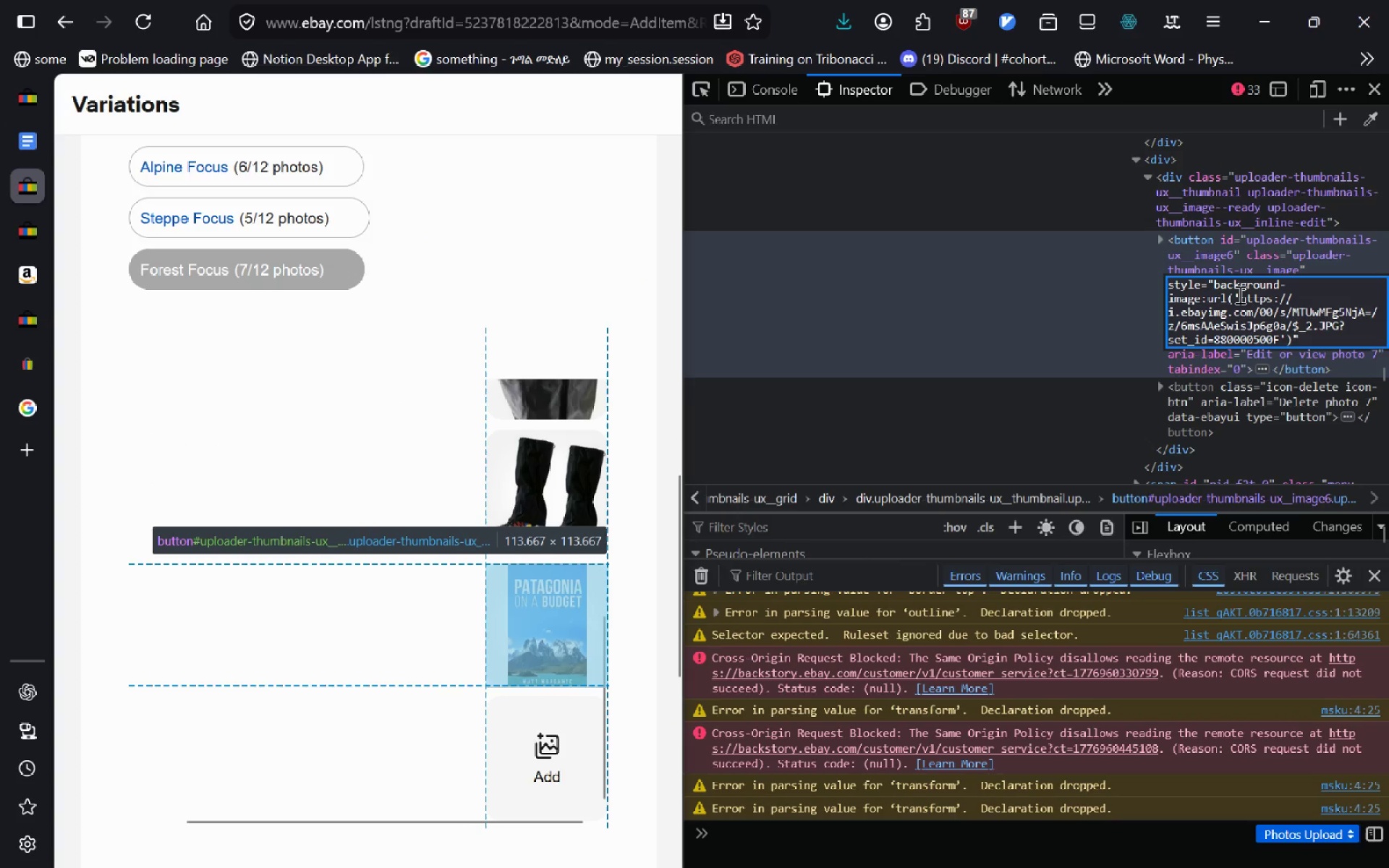 
left_click_drag(start_coordinate=[1239, 294], to_coordinate=[1278, 338])
 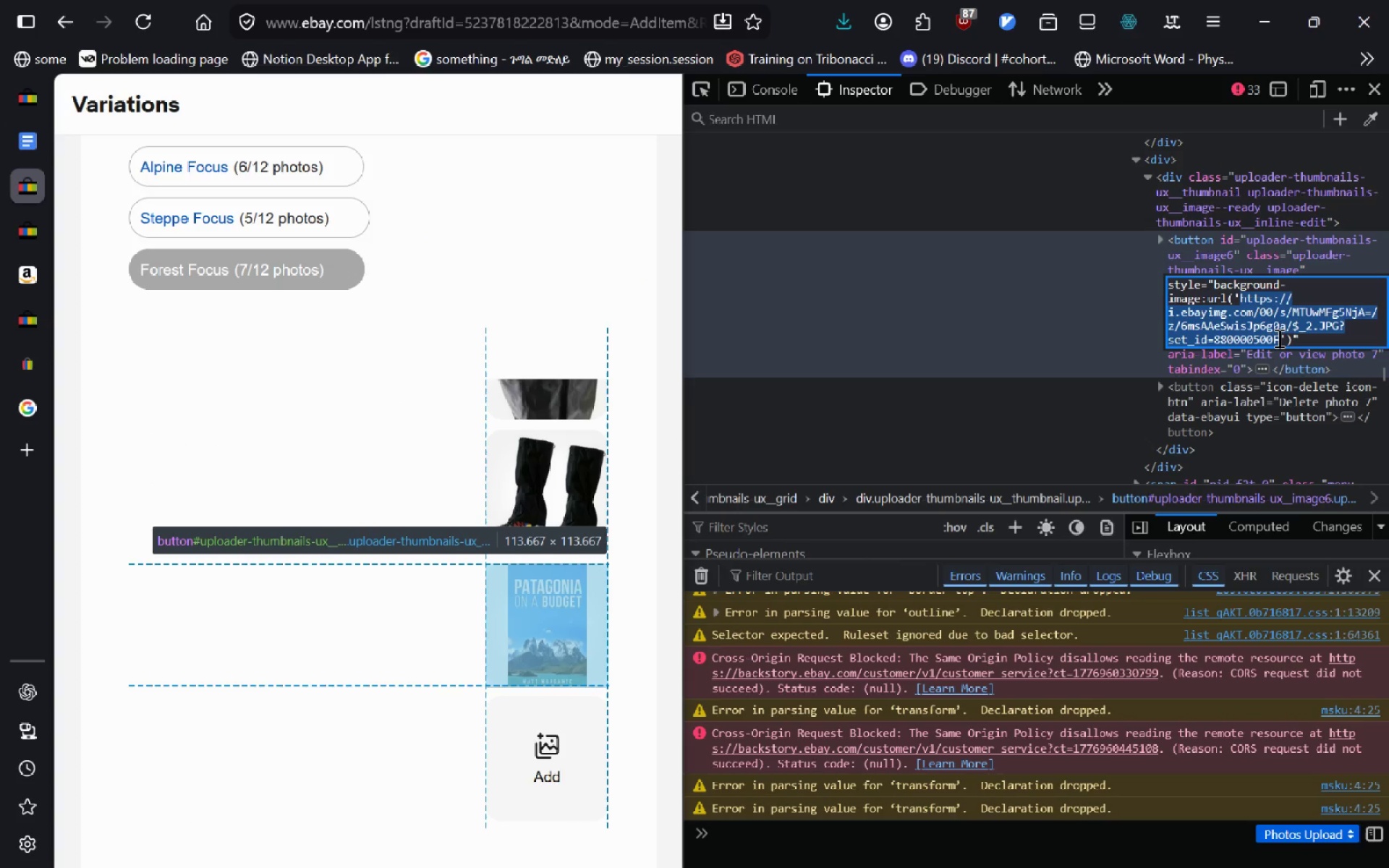 
key(Control+C)
 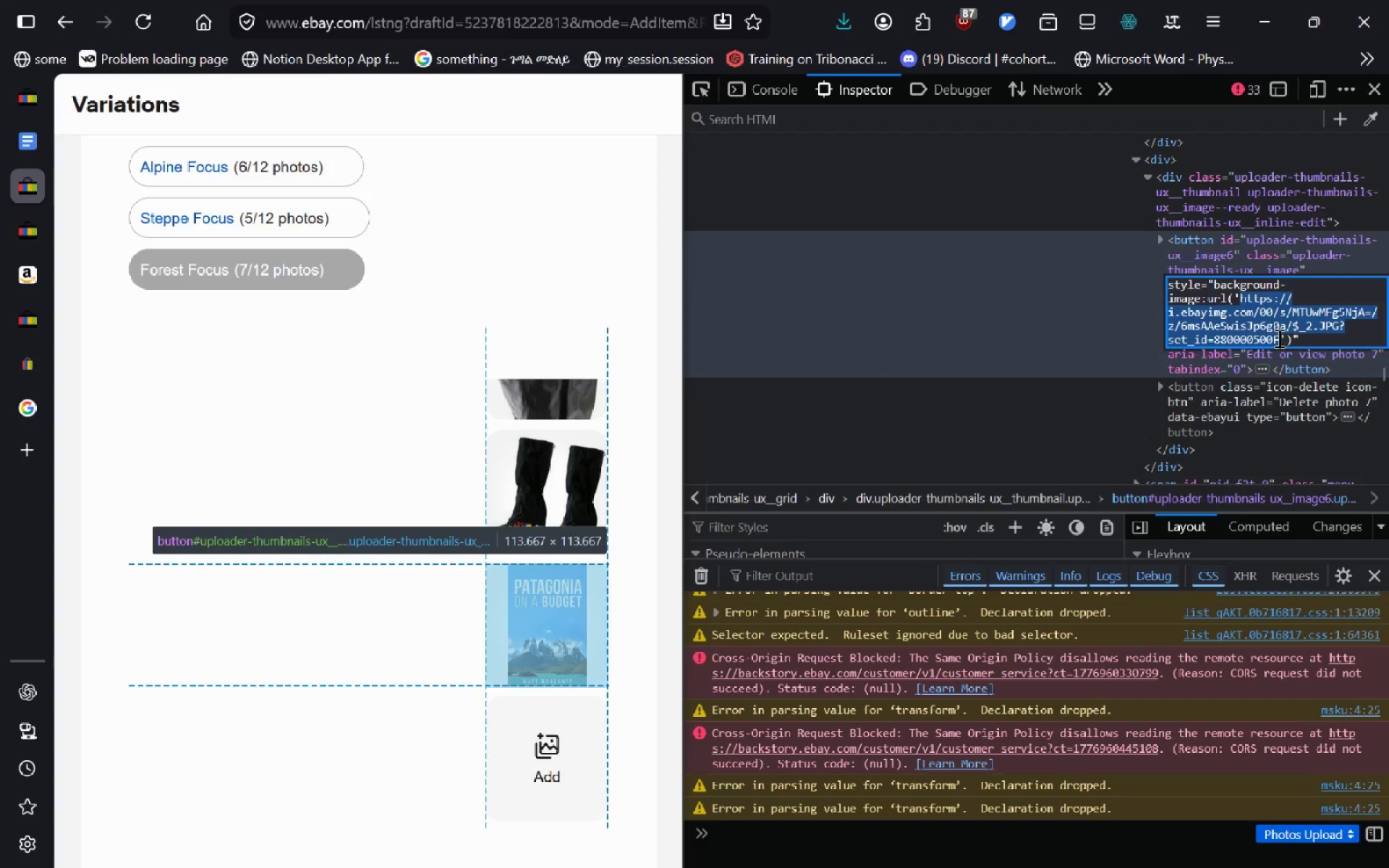 
key(Alt+AltLeft)
 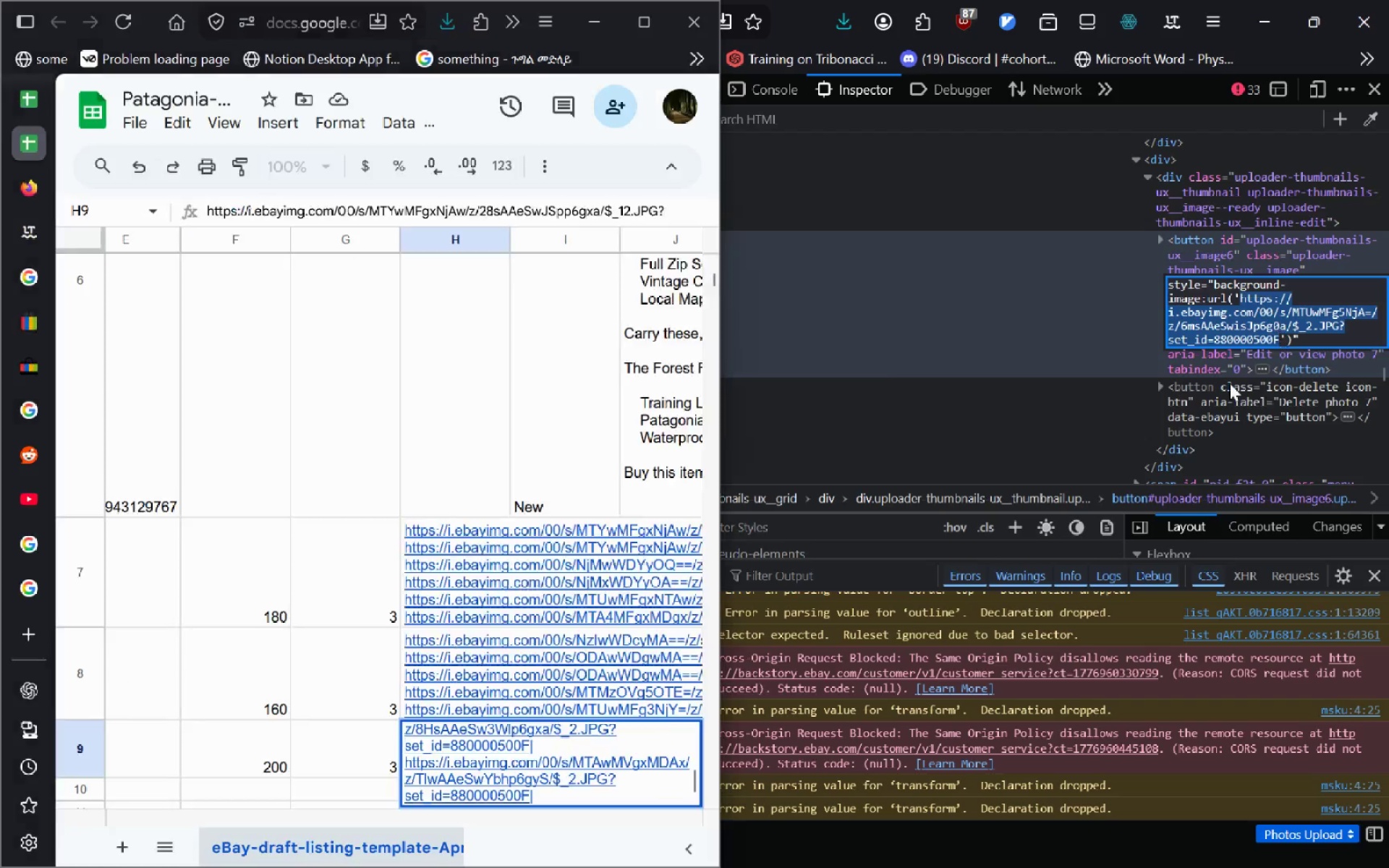 
key(Alt+Tab)
 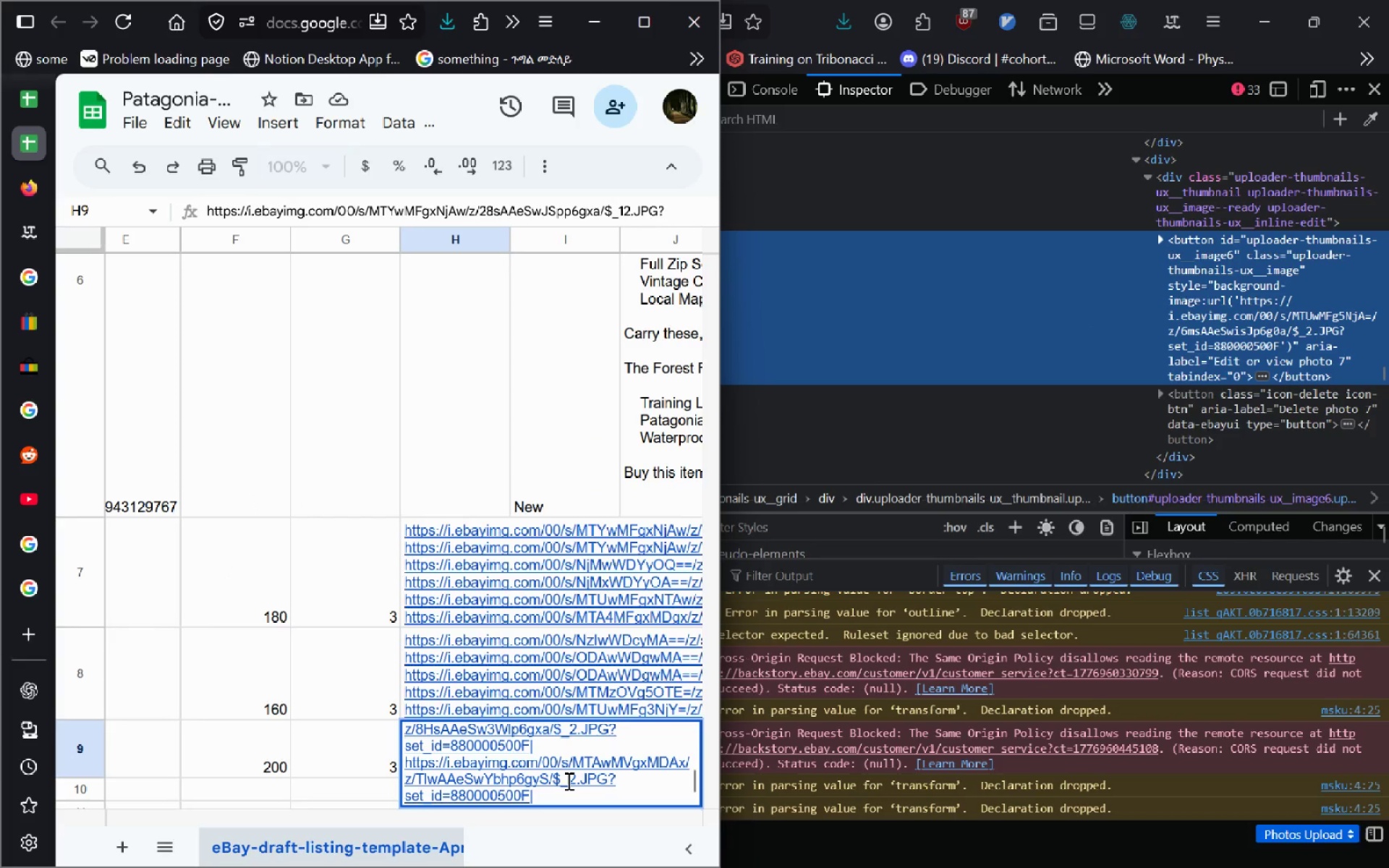 
key(Control+Enter)
 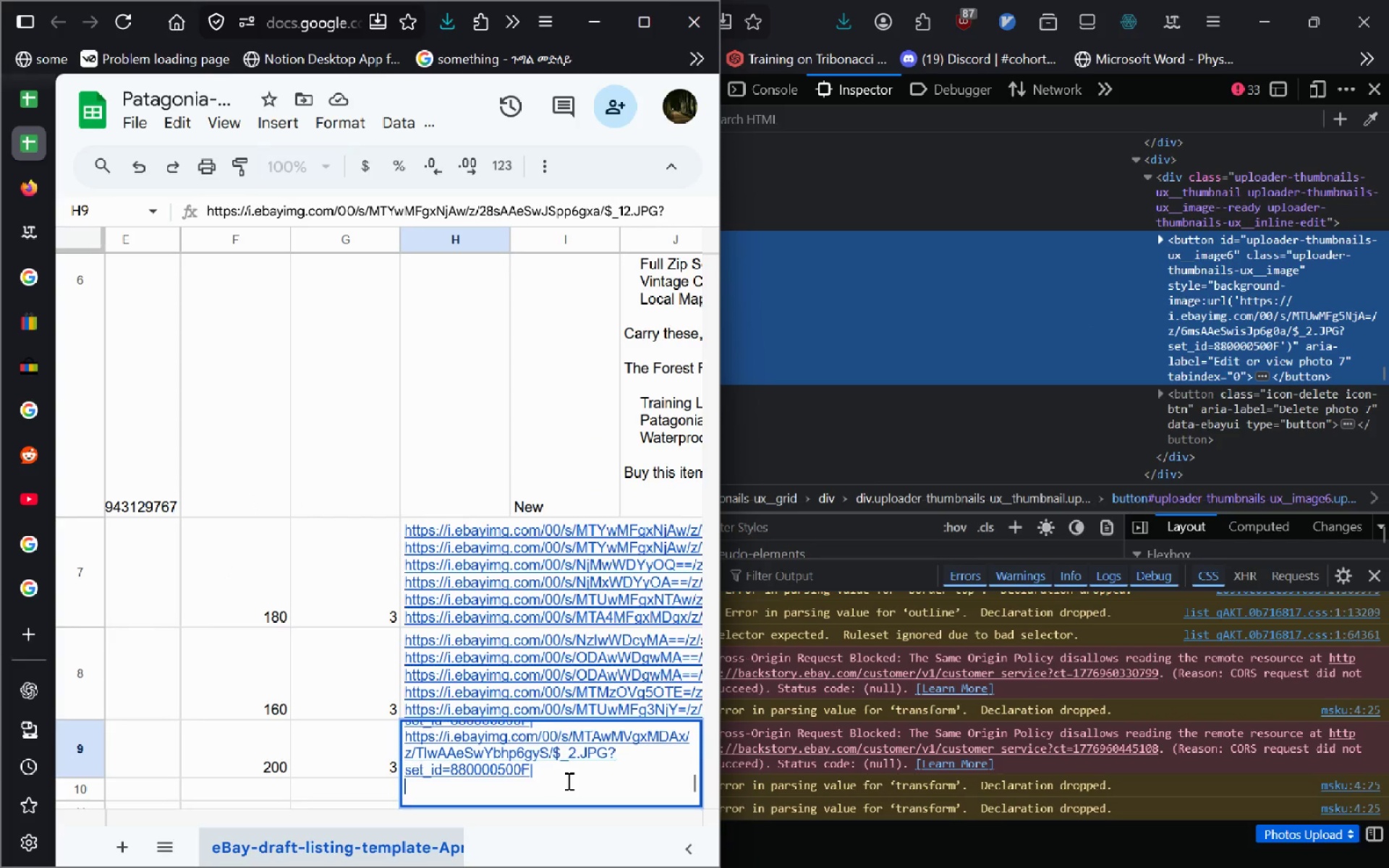 
key(Control+V)
 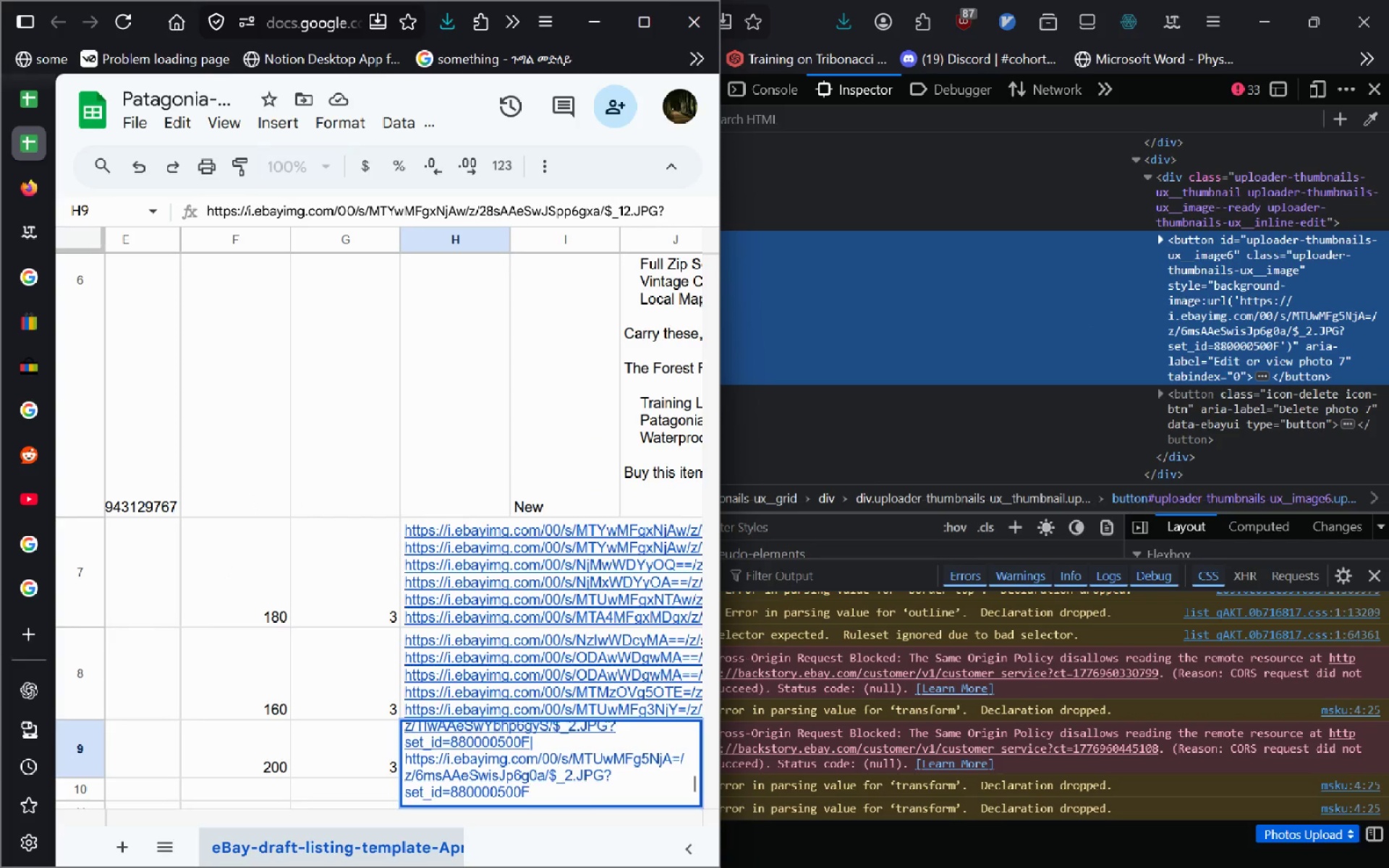 
key(Shift+Backslash)
 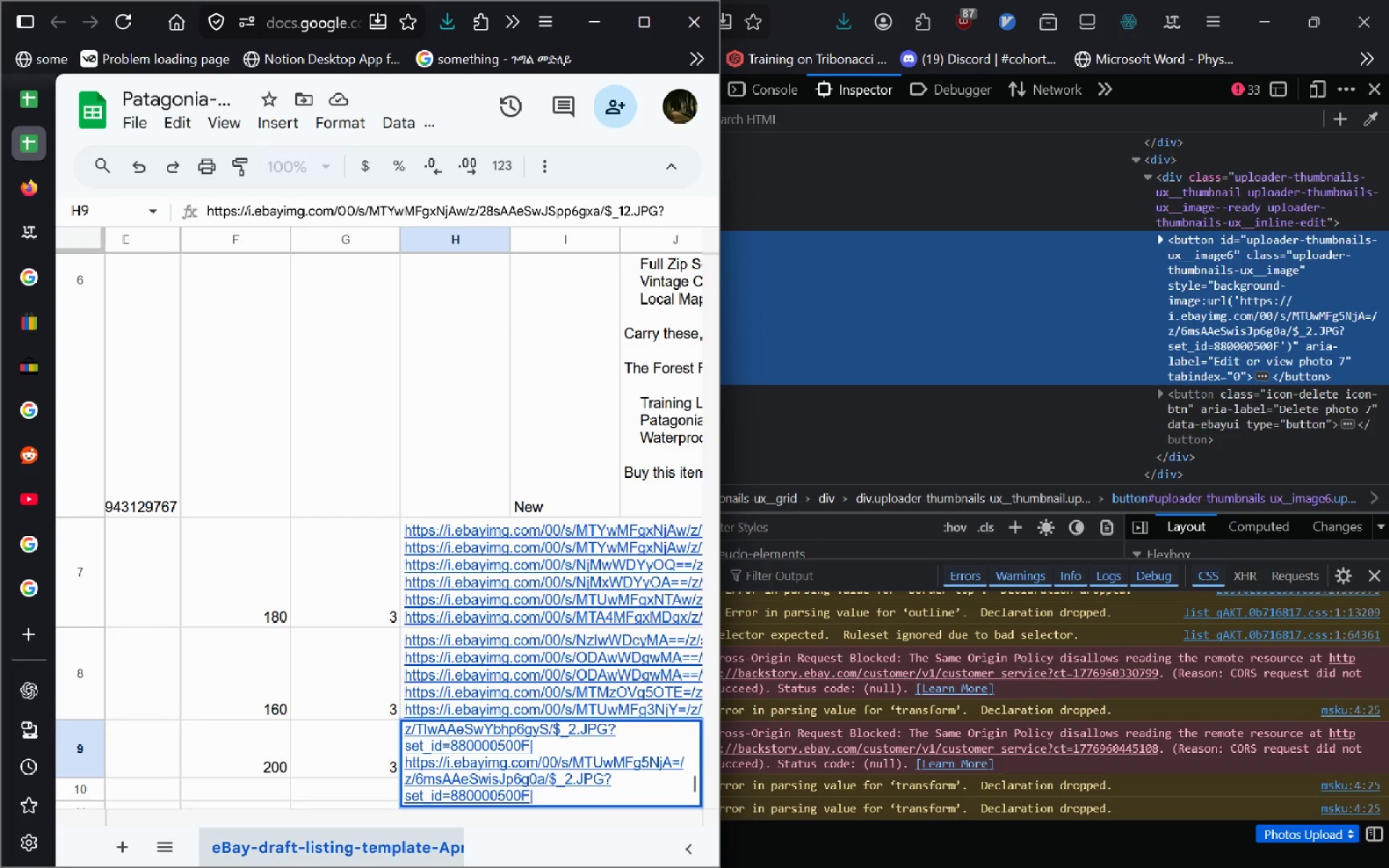 
key(Alt+AltLeft)
 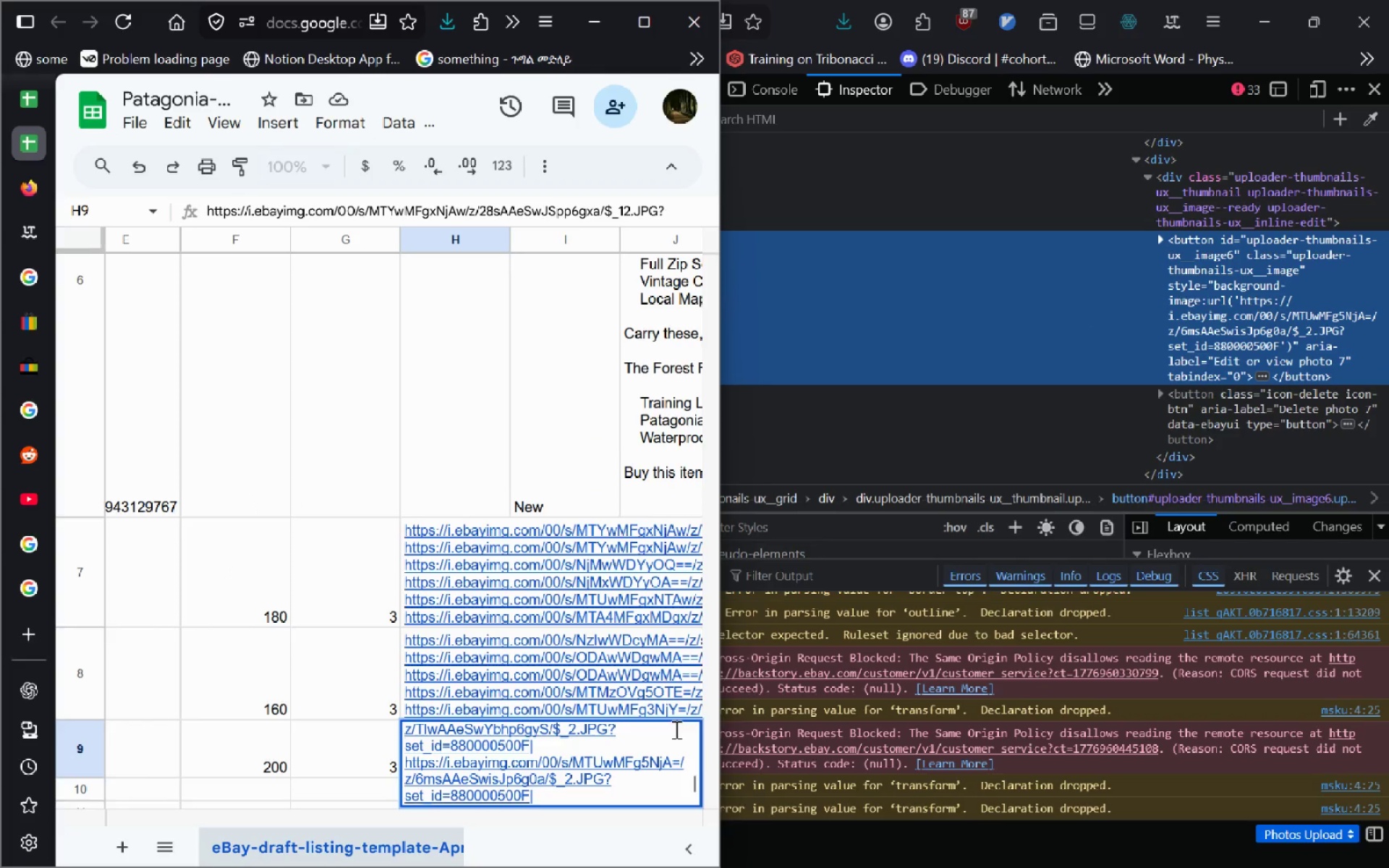 
key(Alt+Tab)
 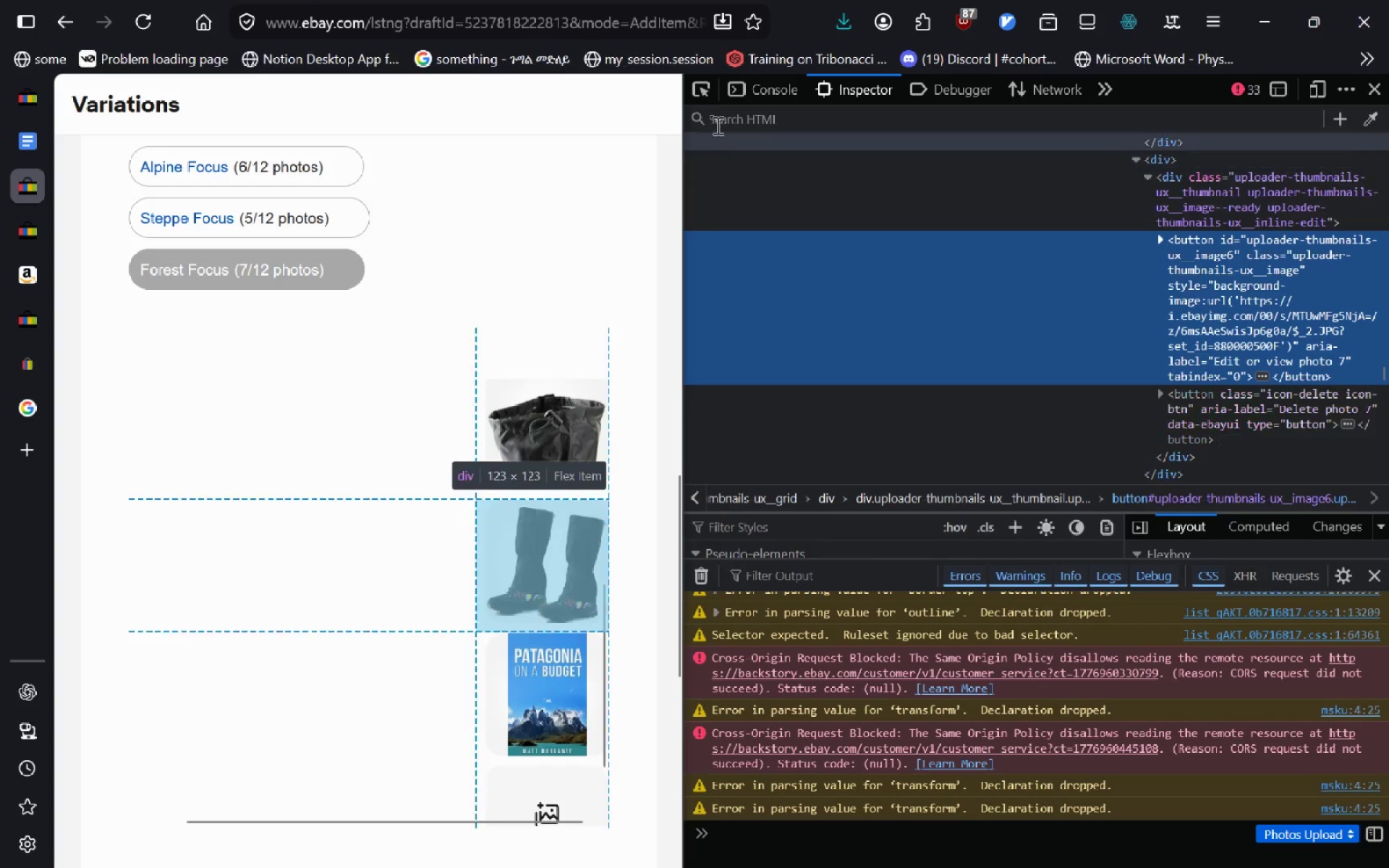 
left_click([697, 97])
 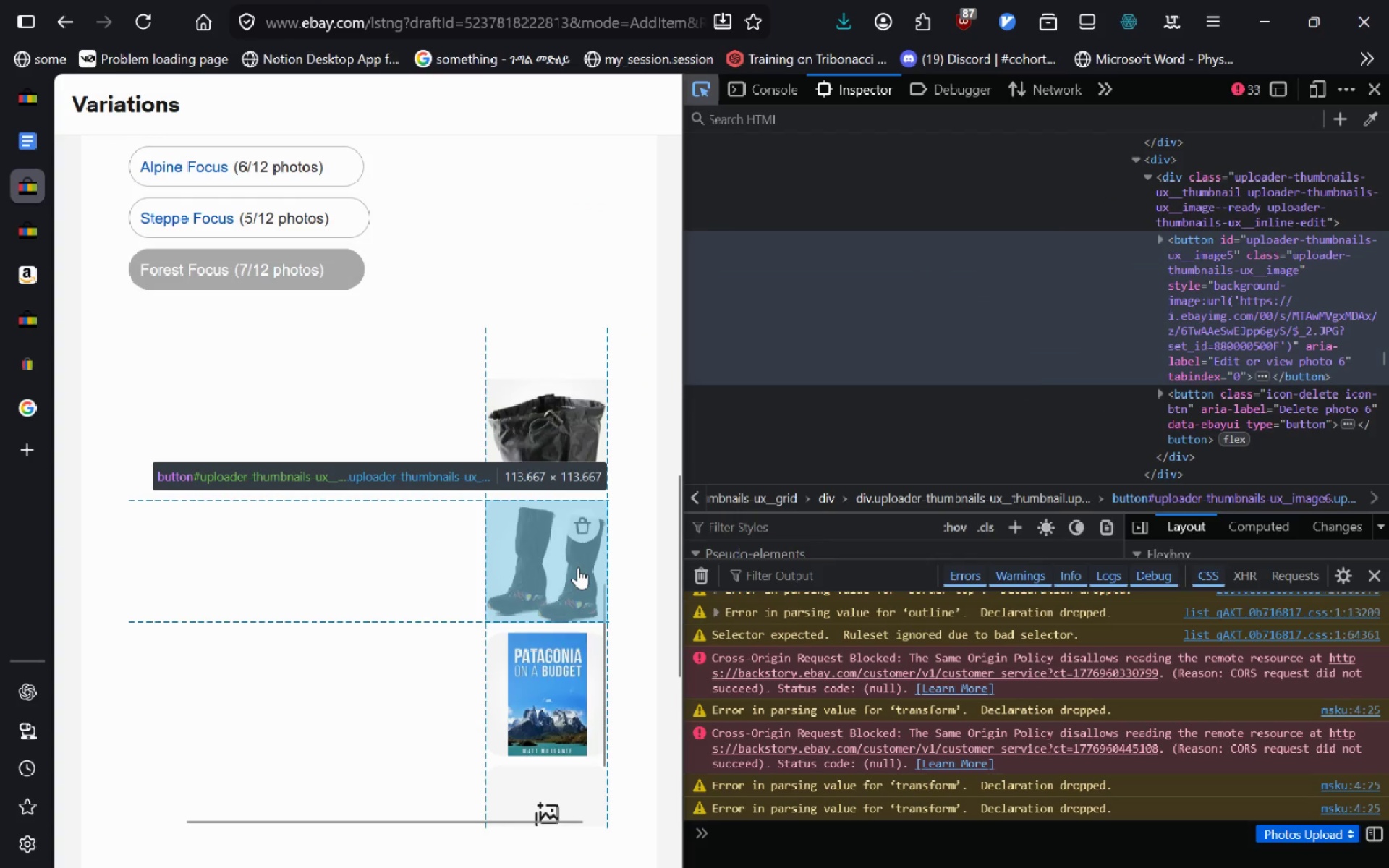 
left_click([578, 567])
 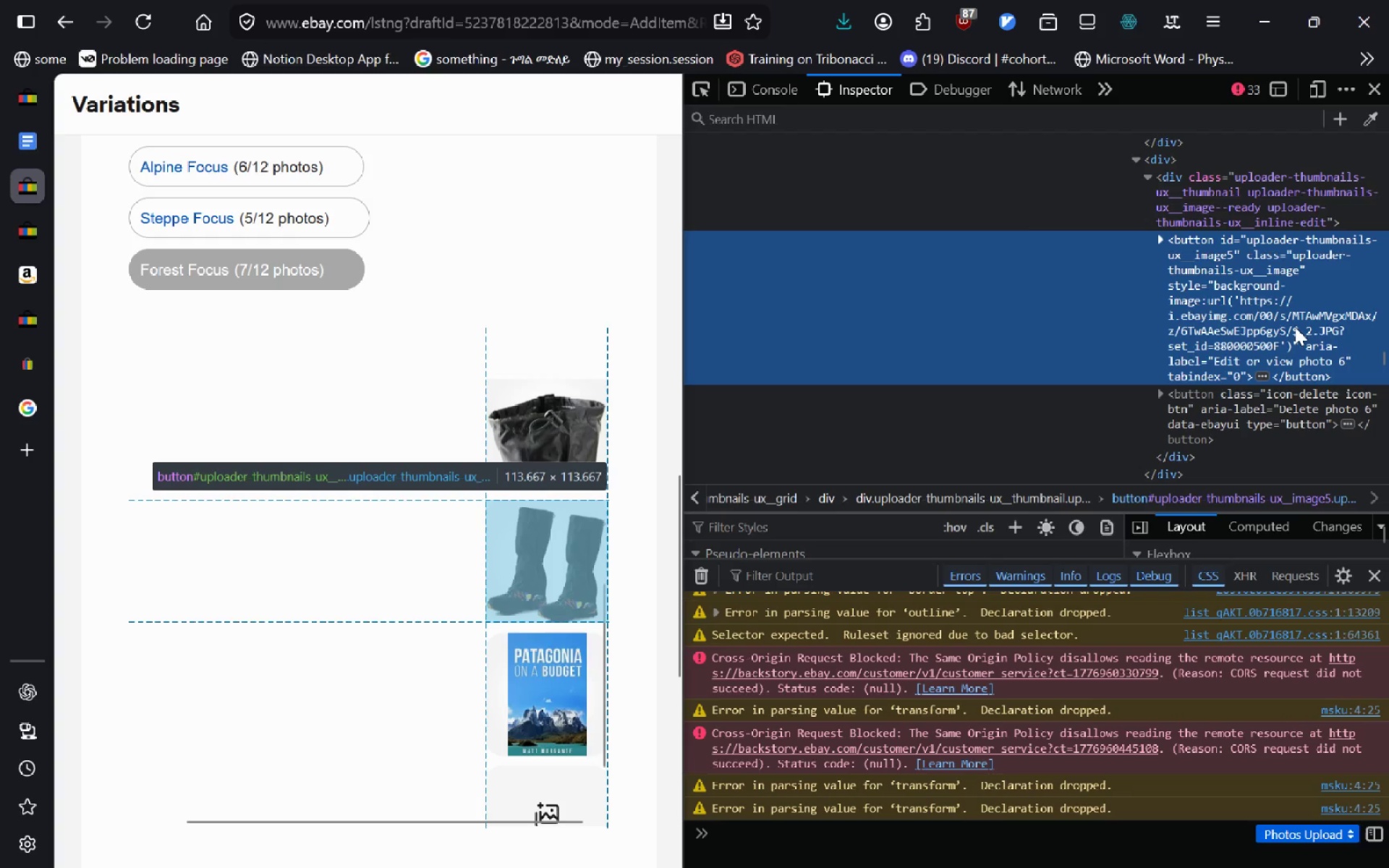 
double_click([1295, 327])
 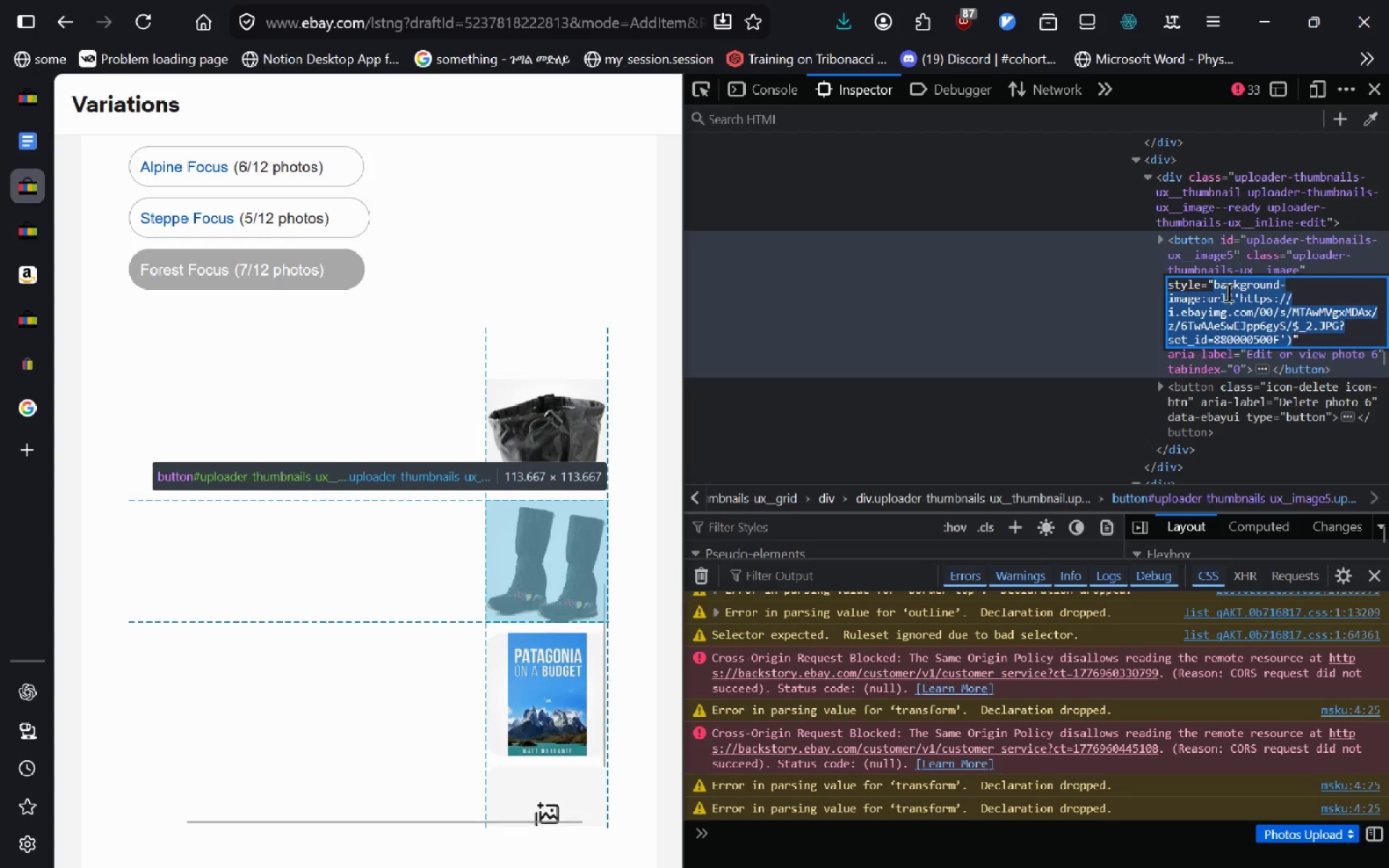 
left_click([1230, 294])
 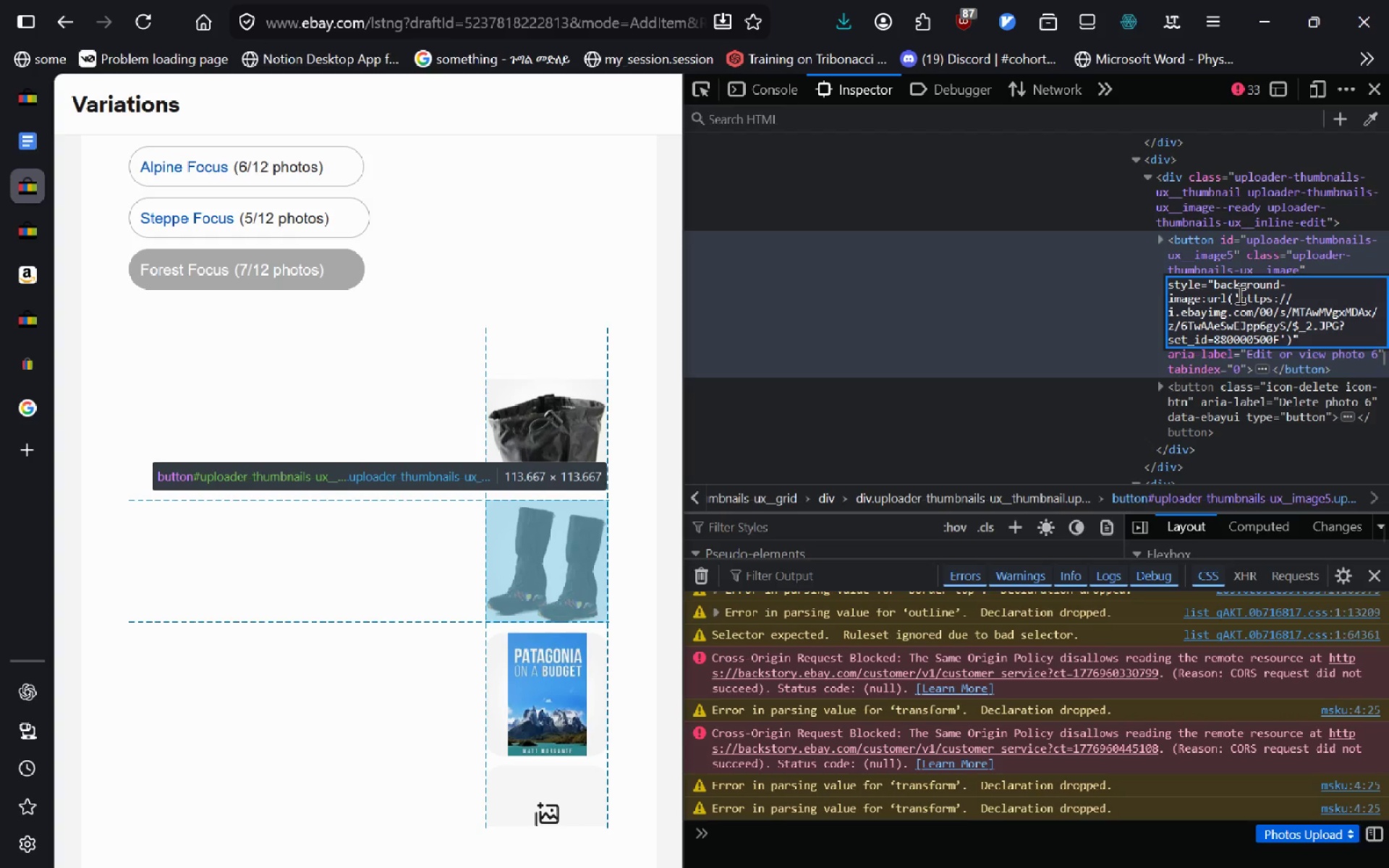 
left_click_drag(start_coordinate=[1239, 295], to_coordinate=[1280, 344])
 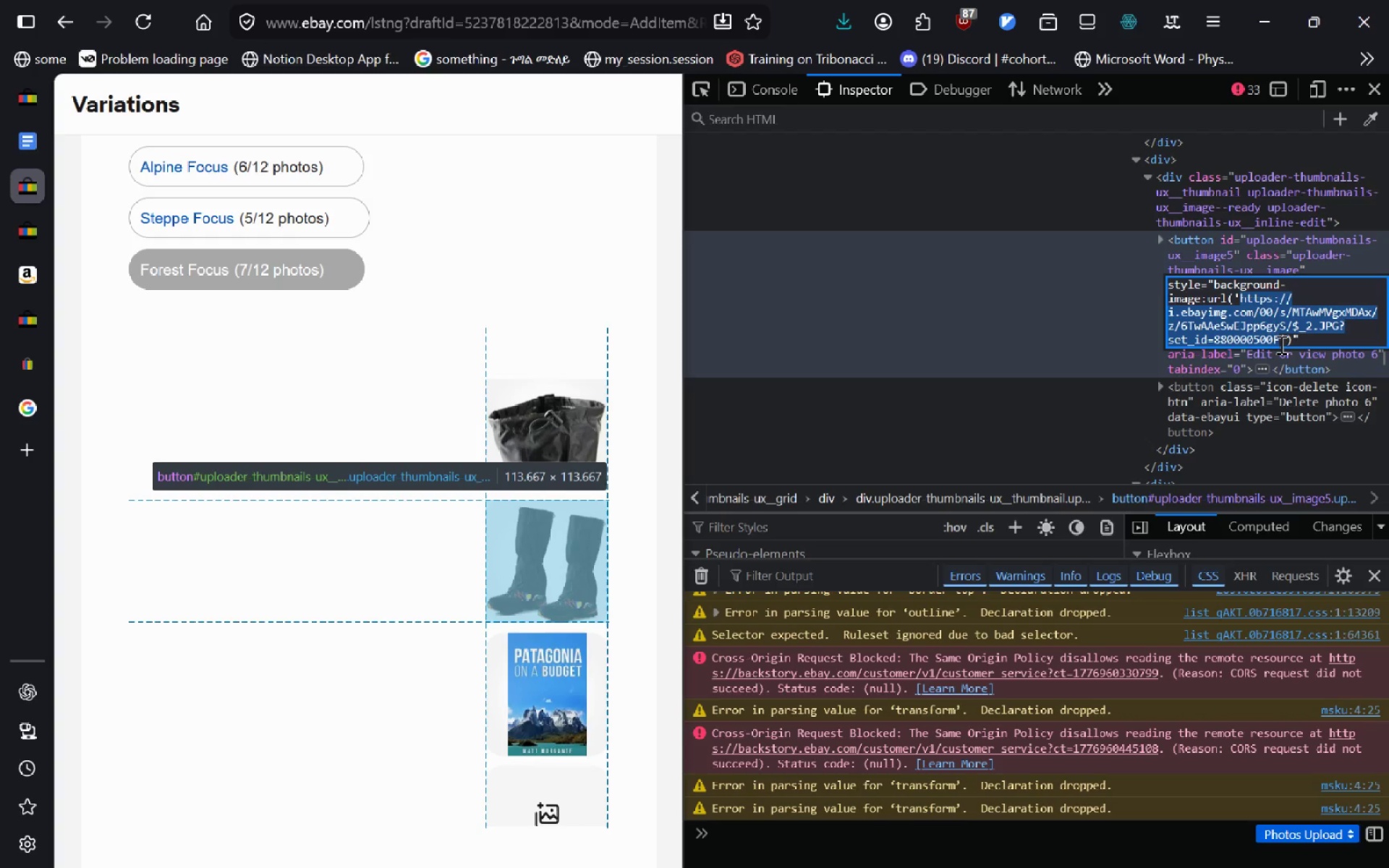 
key(Control+C)
 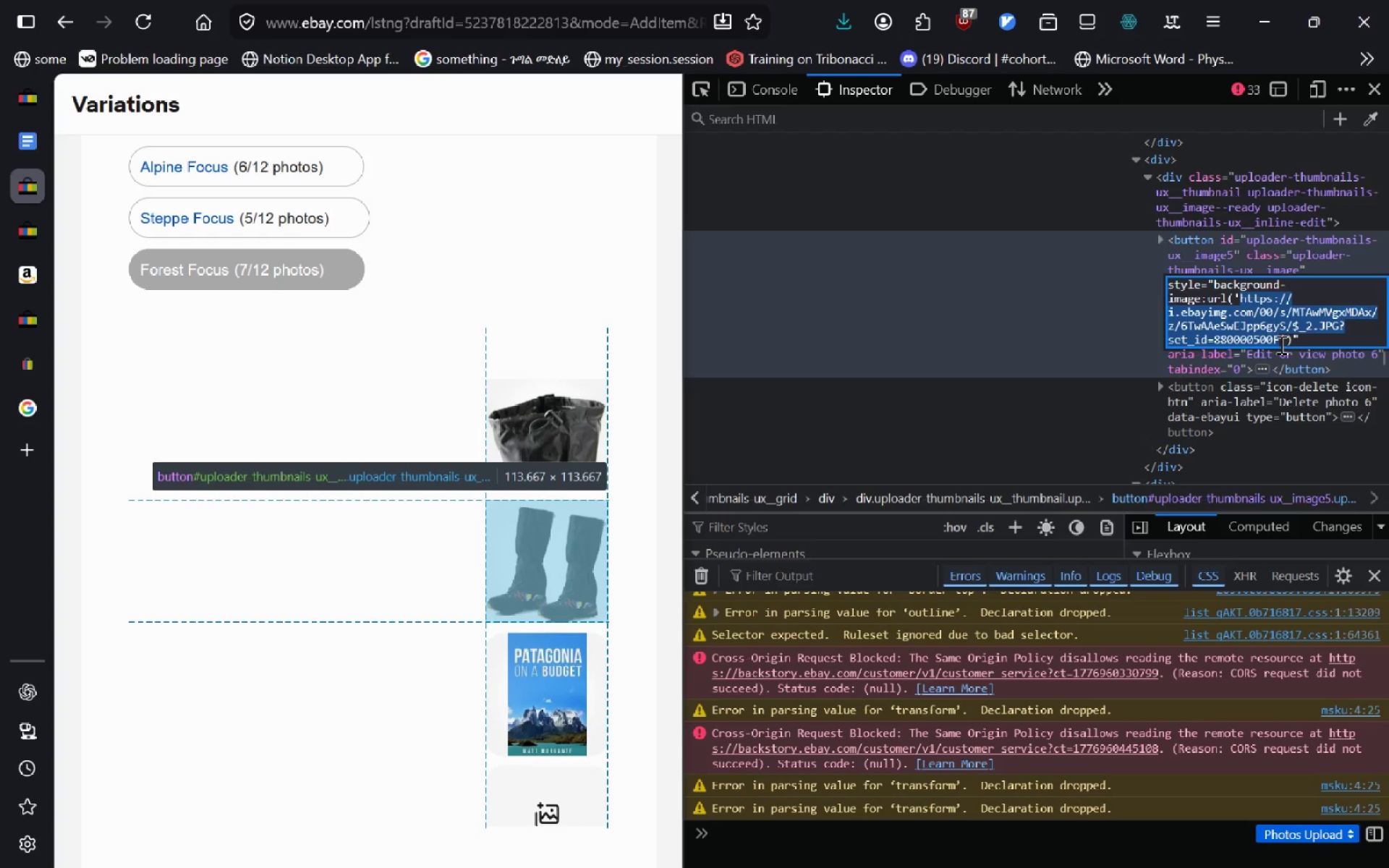 
key(Alt+AltLeft)
 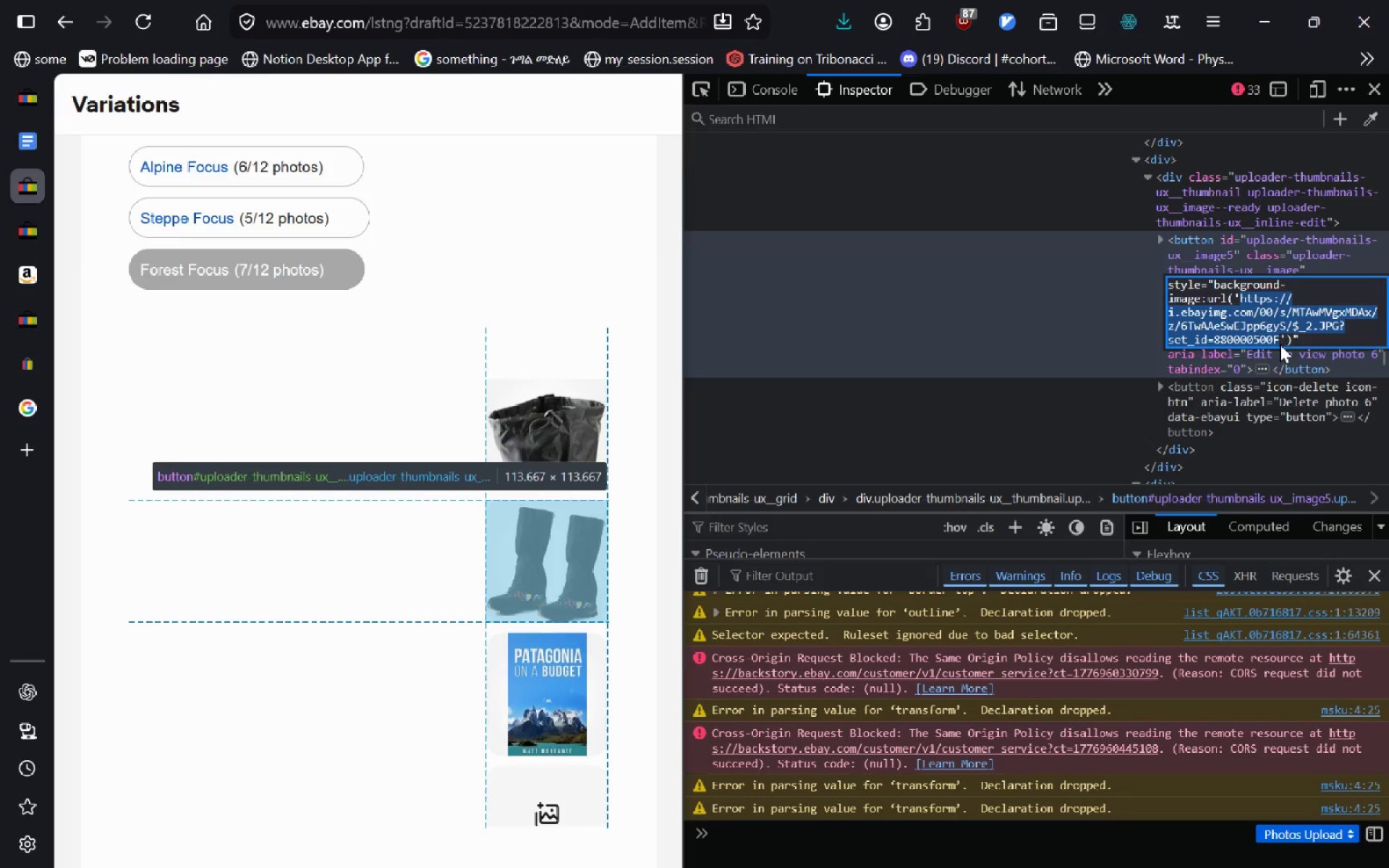 
key(Alt+Tab)
 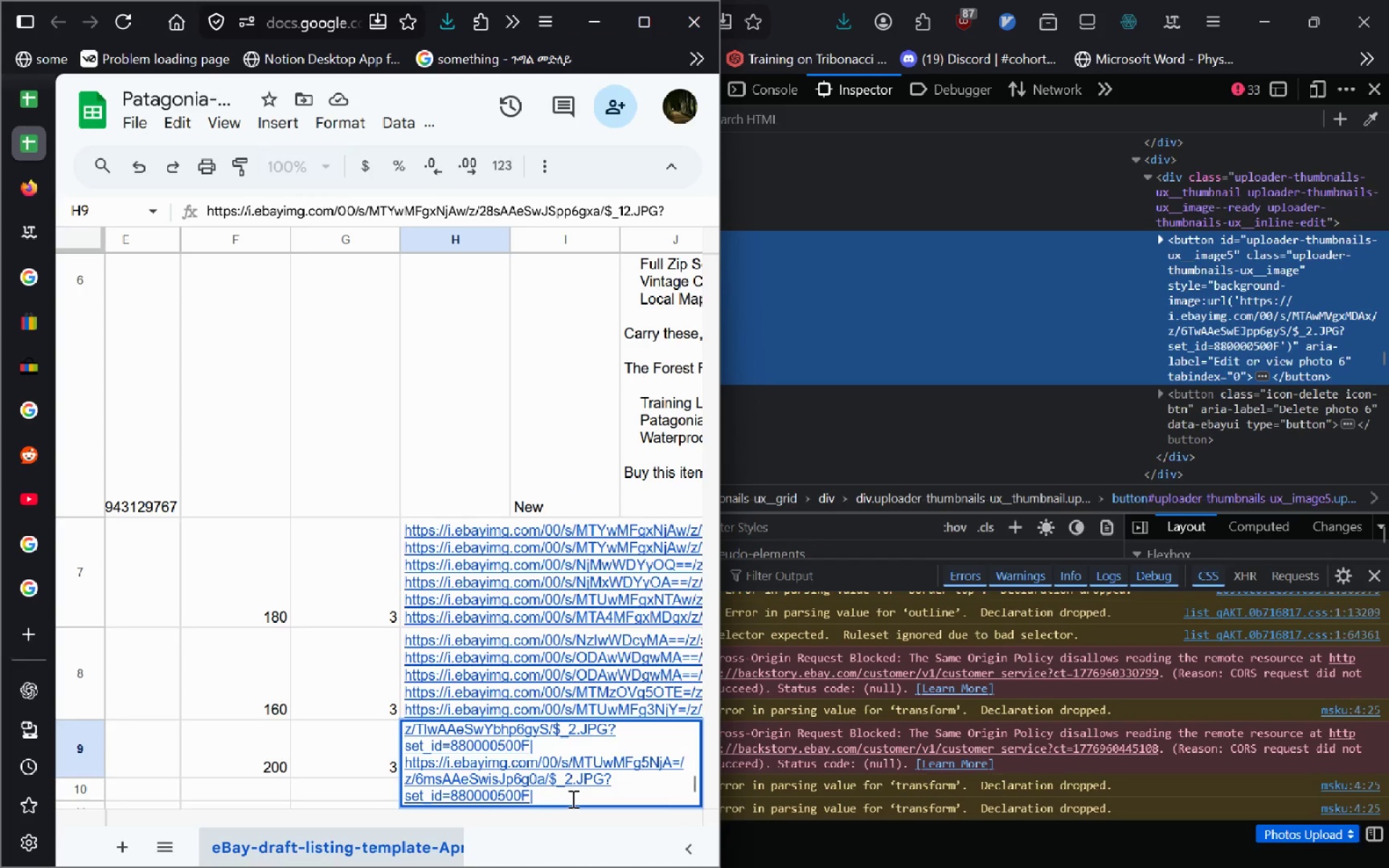 
key(Control+Enter)
 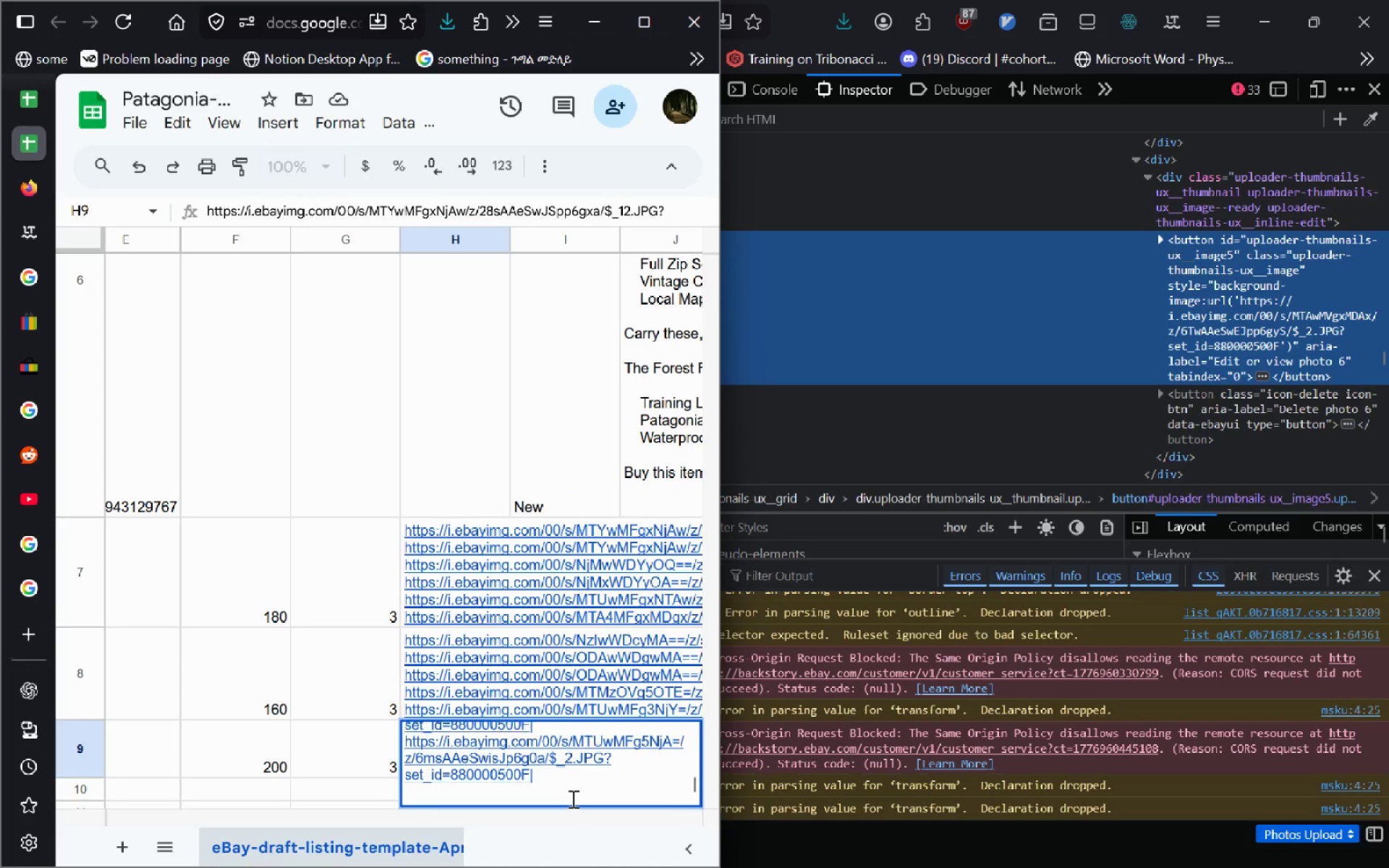 
key(Control+V)
 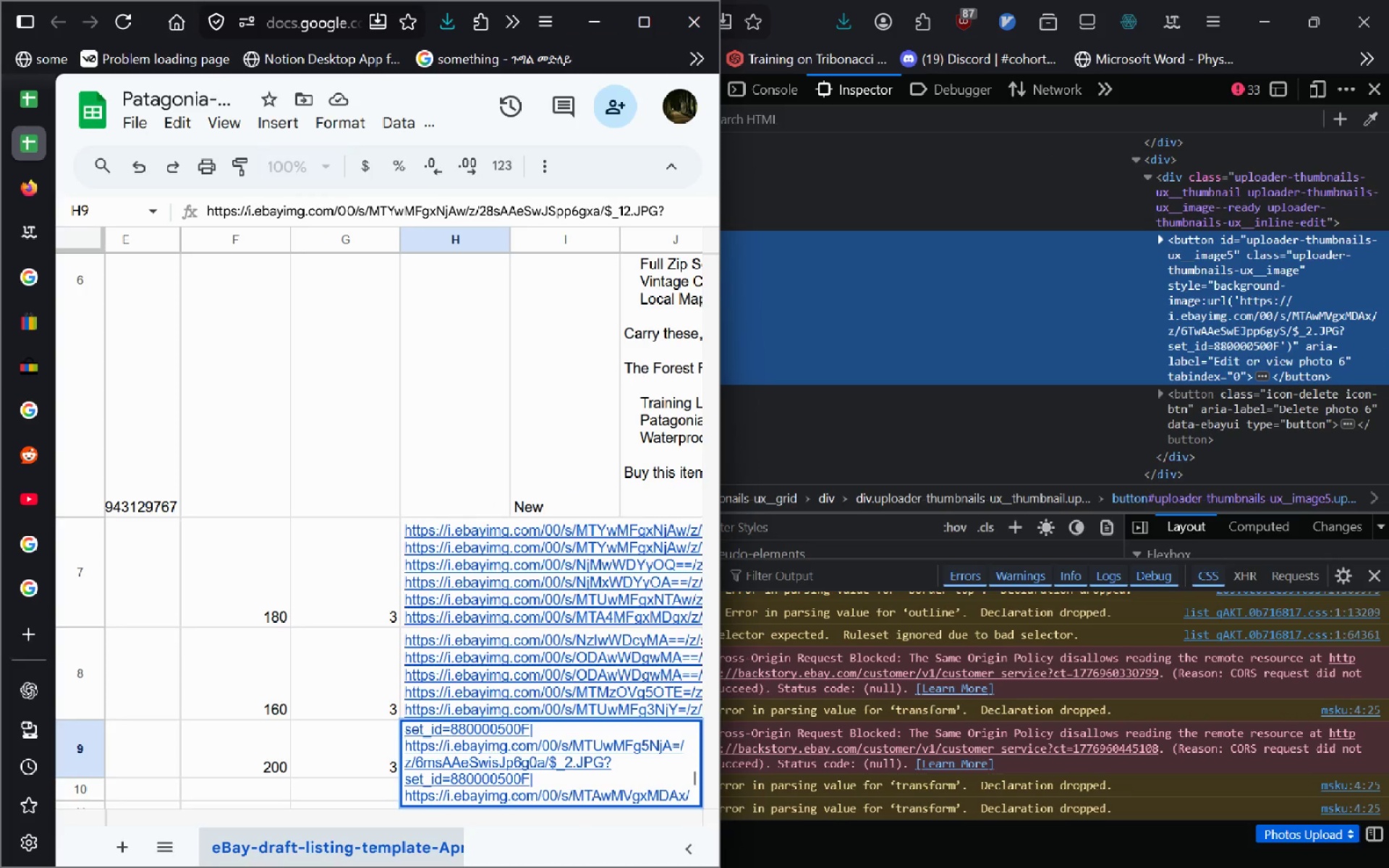 
hold_key(key=ShiftLeft, duration=0.45)
 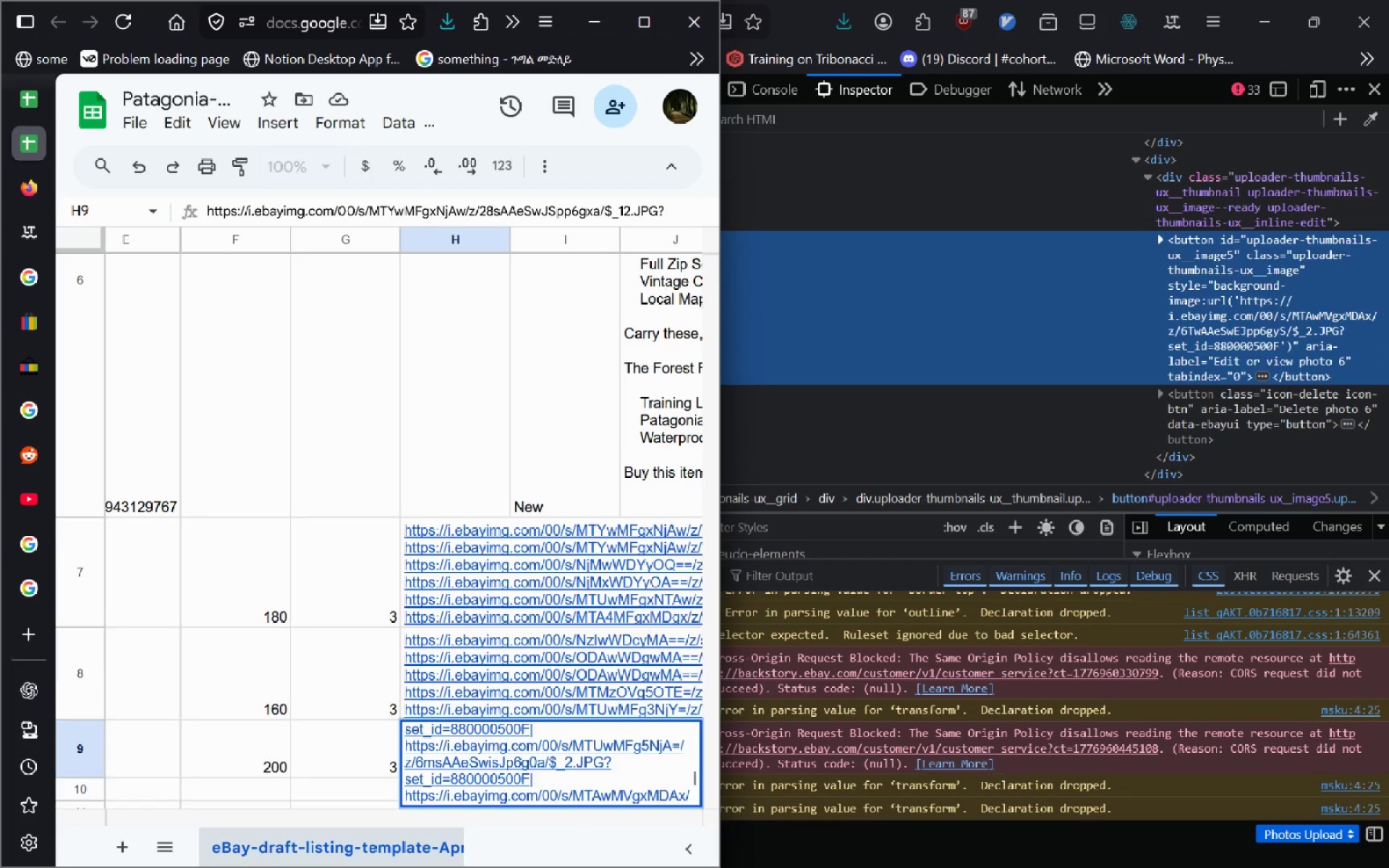 
key(Enter)
 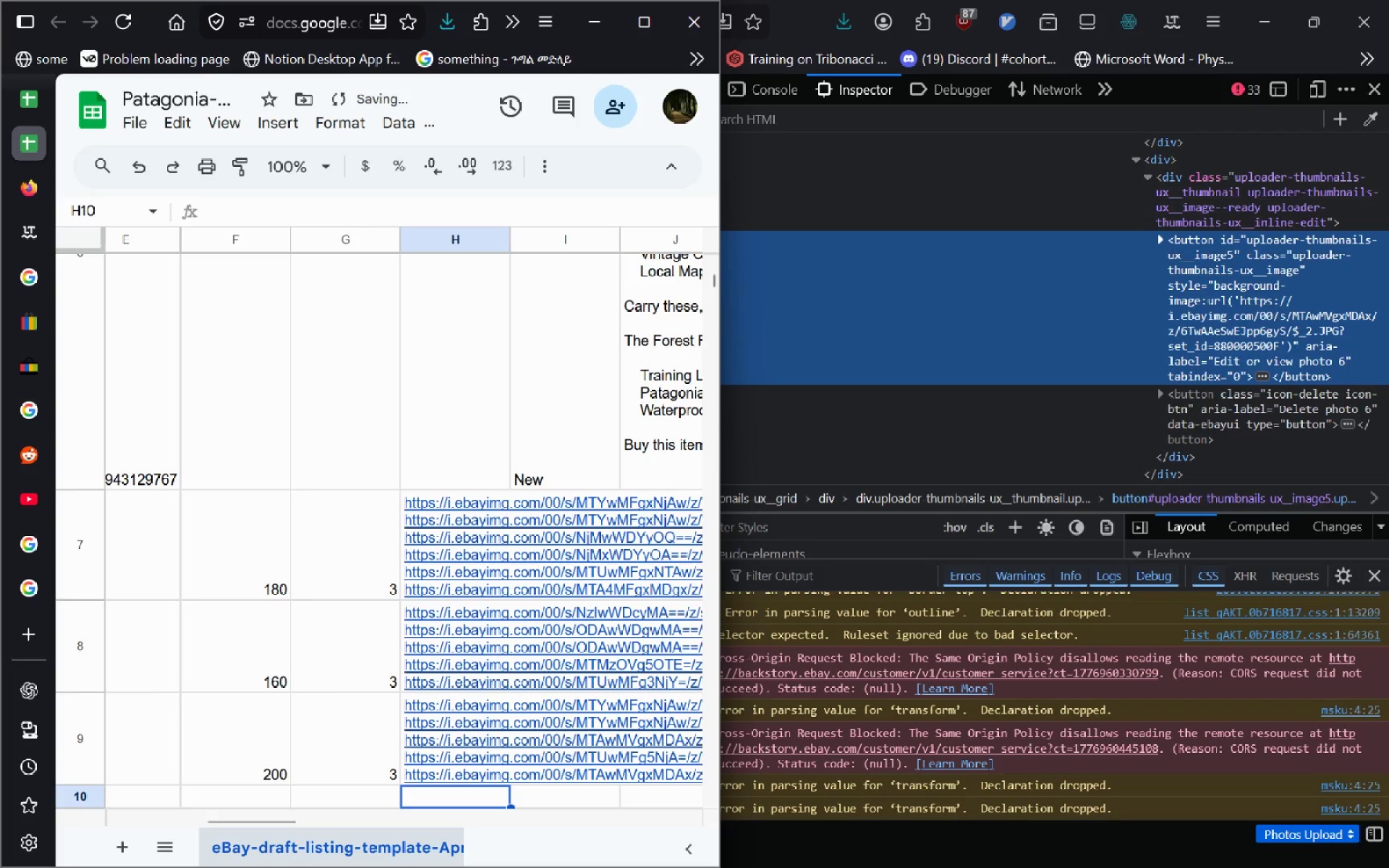 
mouse_move([766, 880])
 